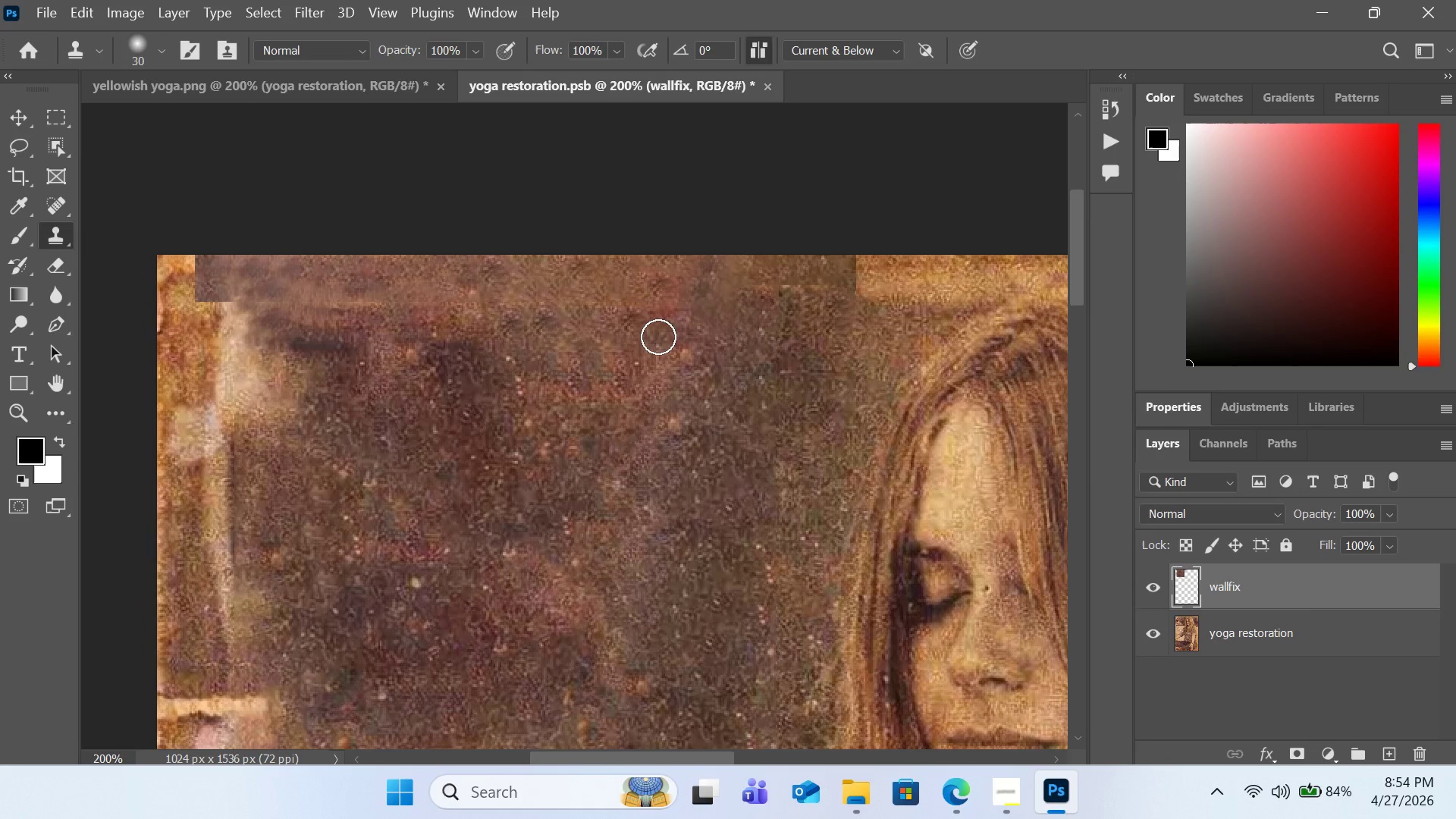 
left_click_drag(start_coordinate=[334, 302], to_coordinate=[648, 337])
 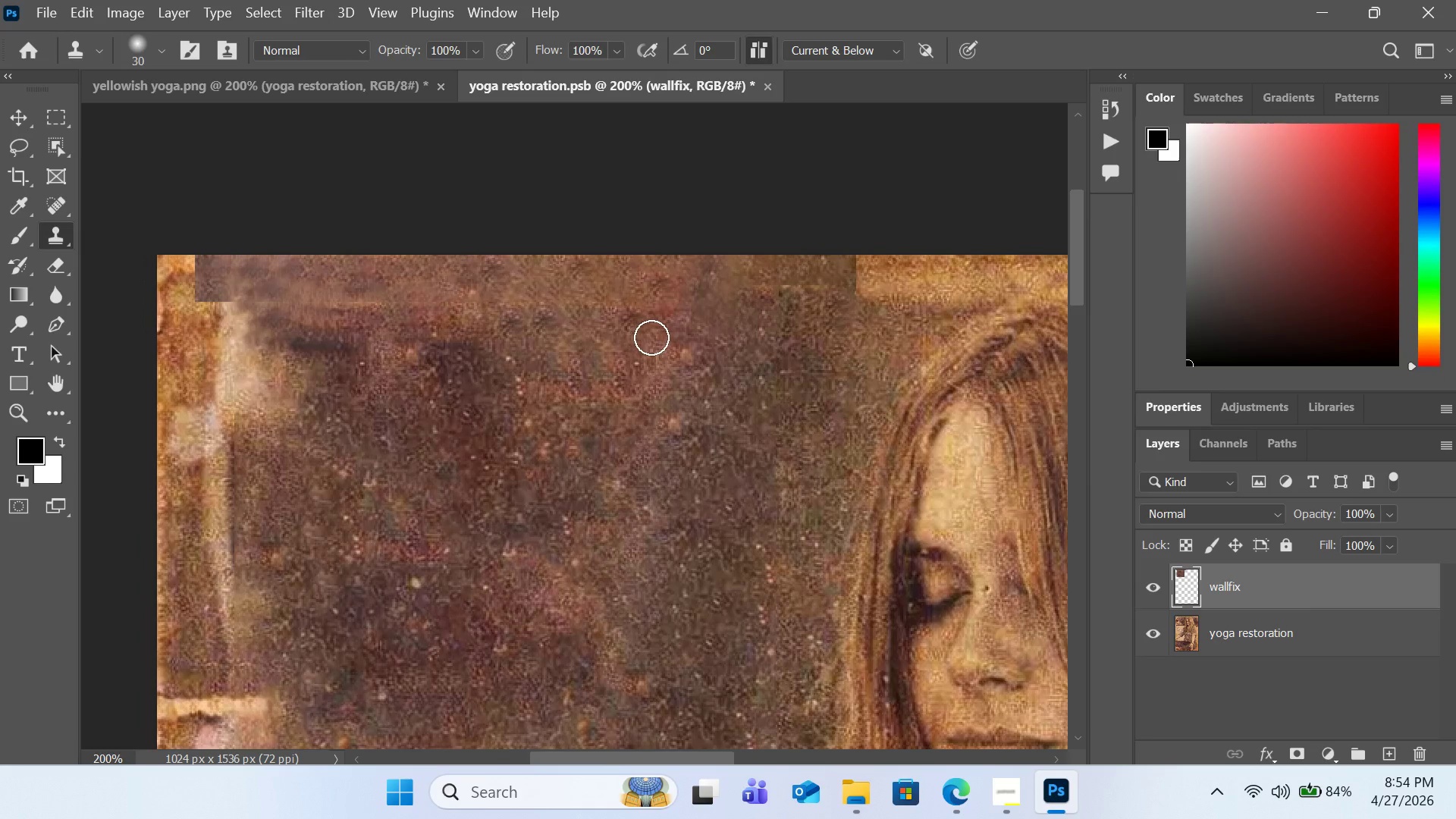 
hold_key(key=AltLeft, duration=0.94)
double_click([520, 334])
 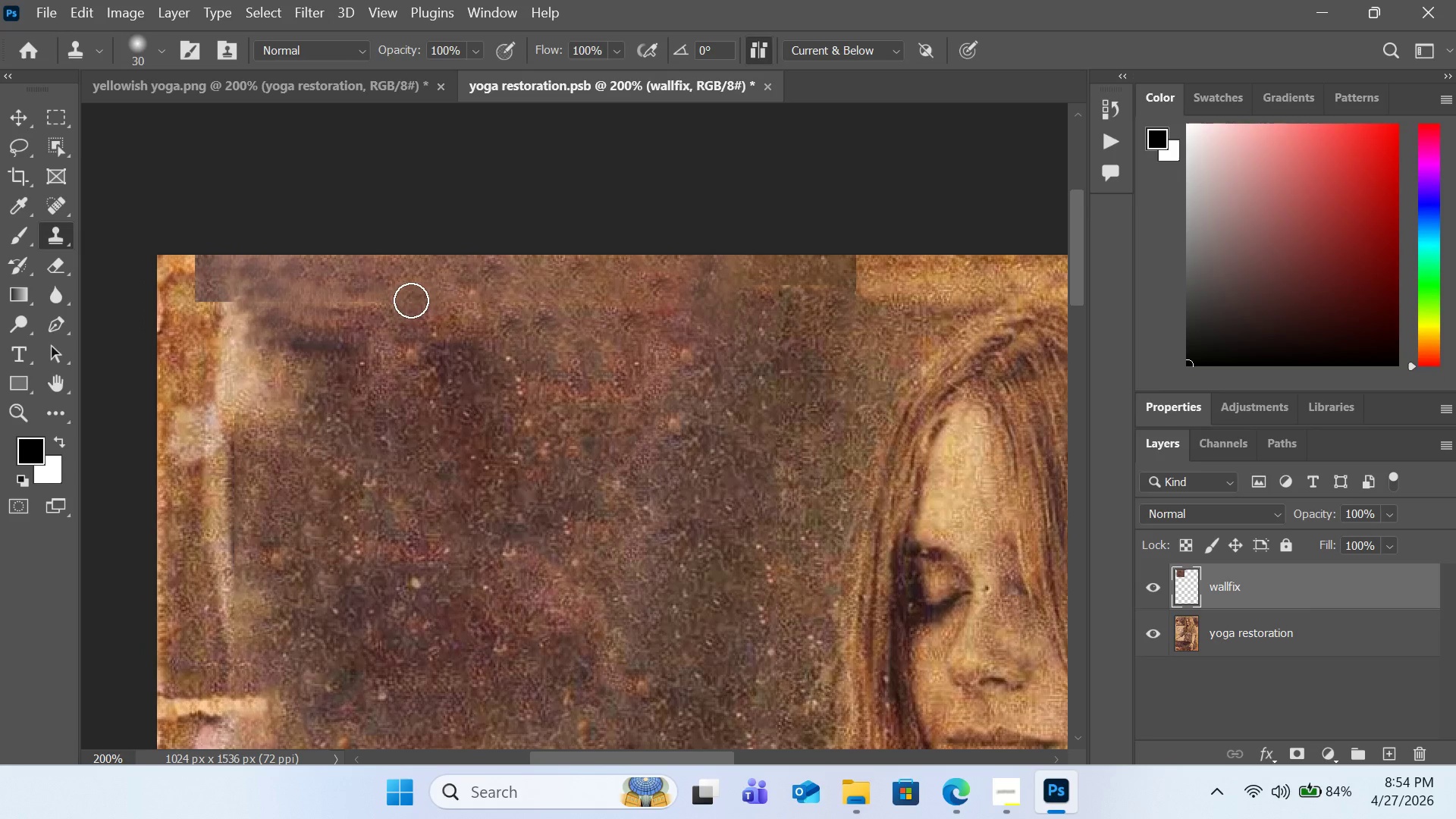 
left_click_drag(start_coordinate=[411, 300], to_coordinate=[246, 298])
 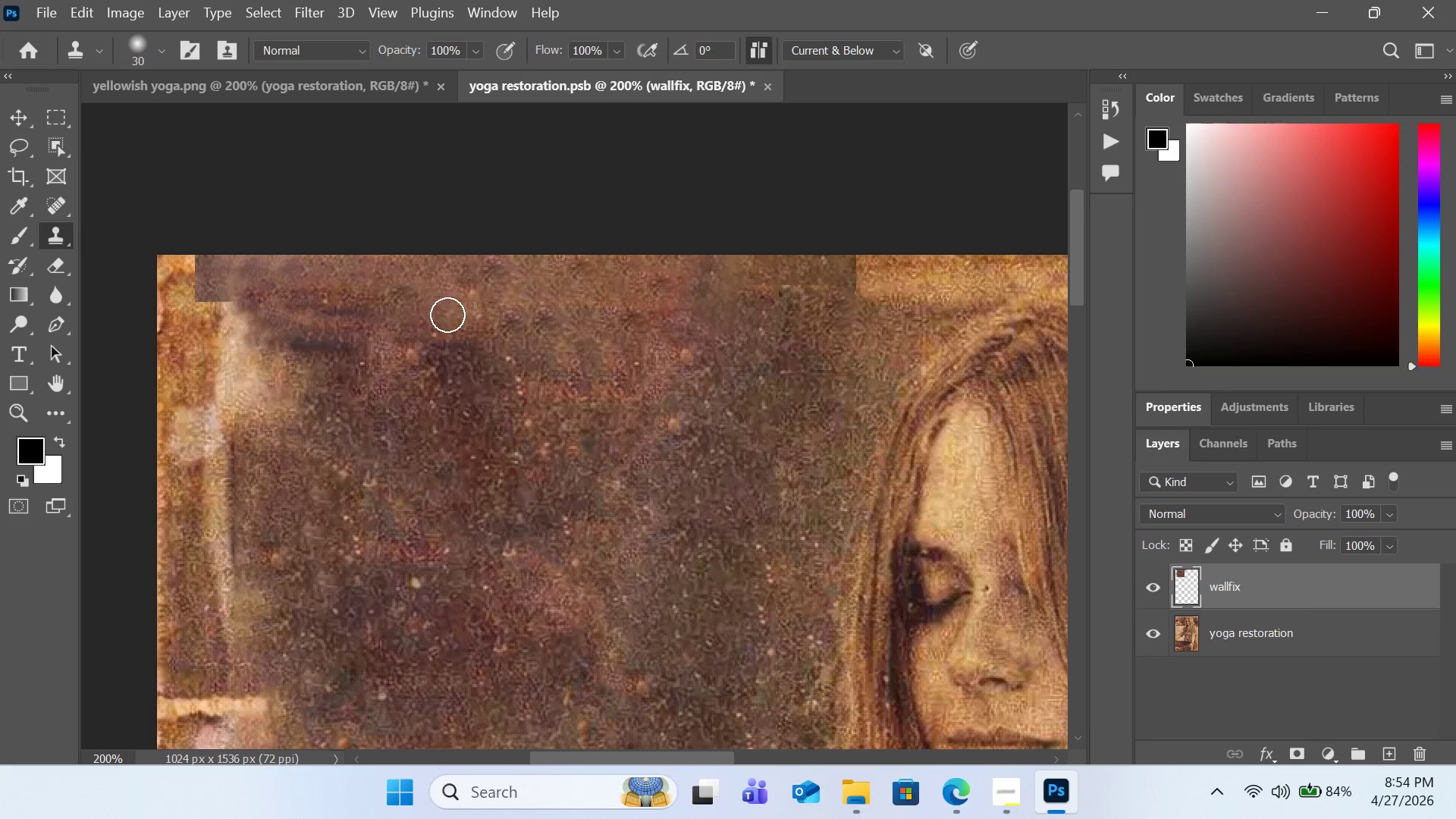 
key(Control+Z)
 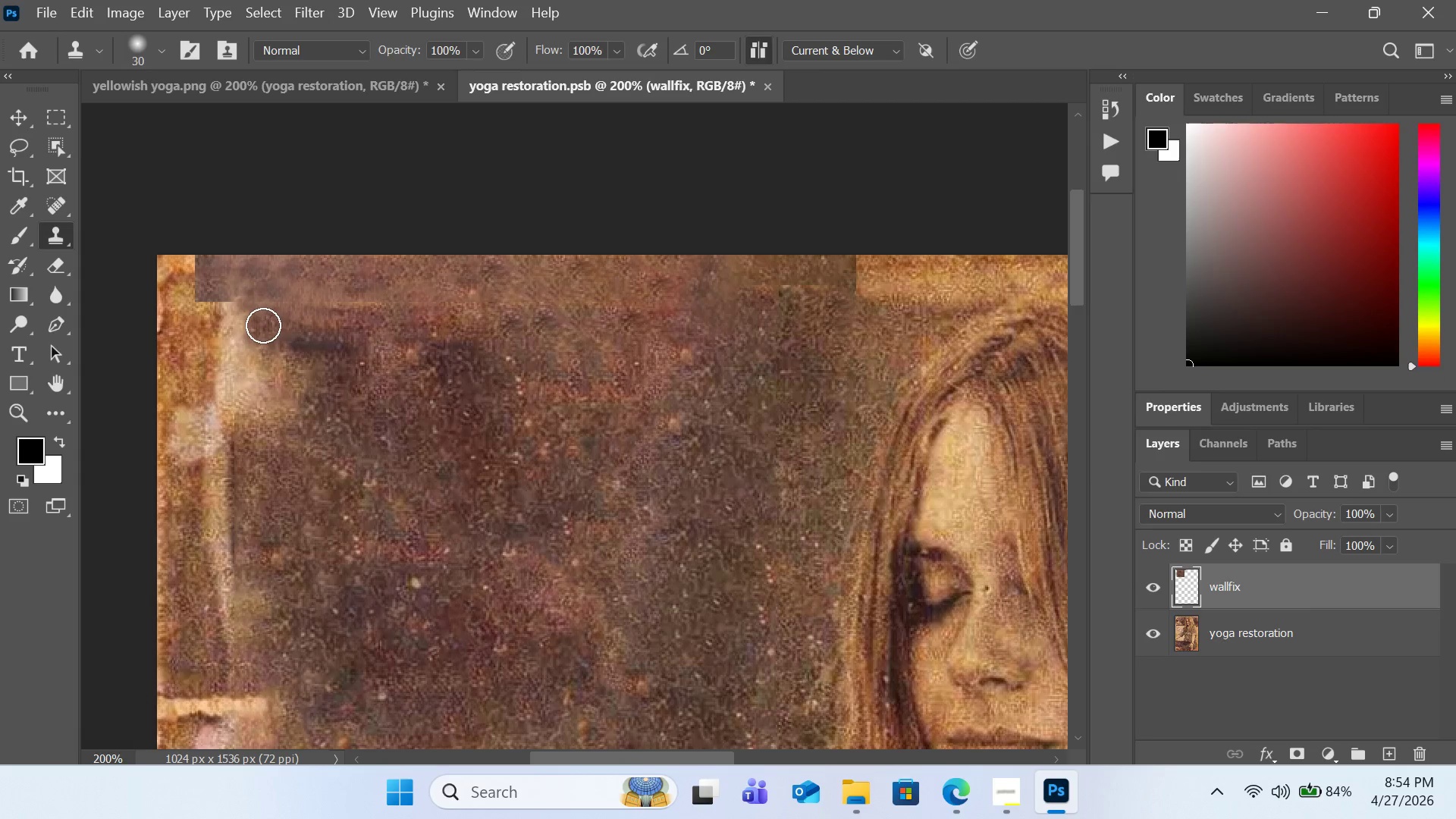 
hold_key(key=AltLeft, duration=0.77)
left_click([215, 330])
 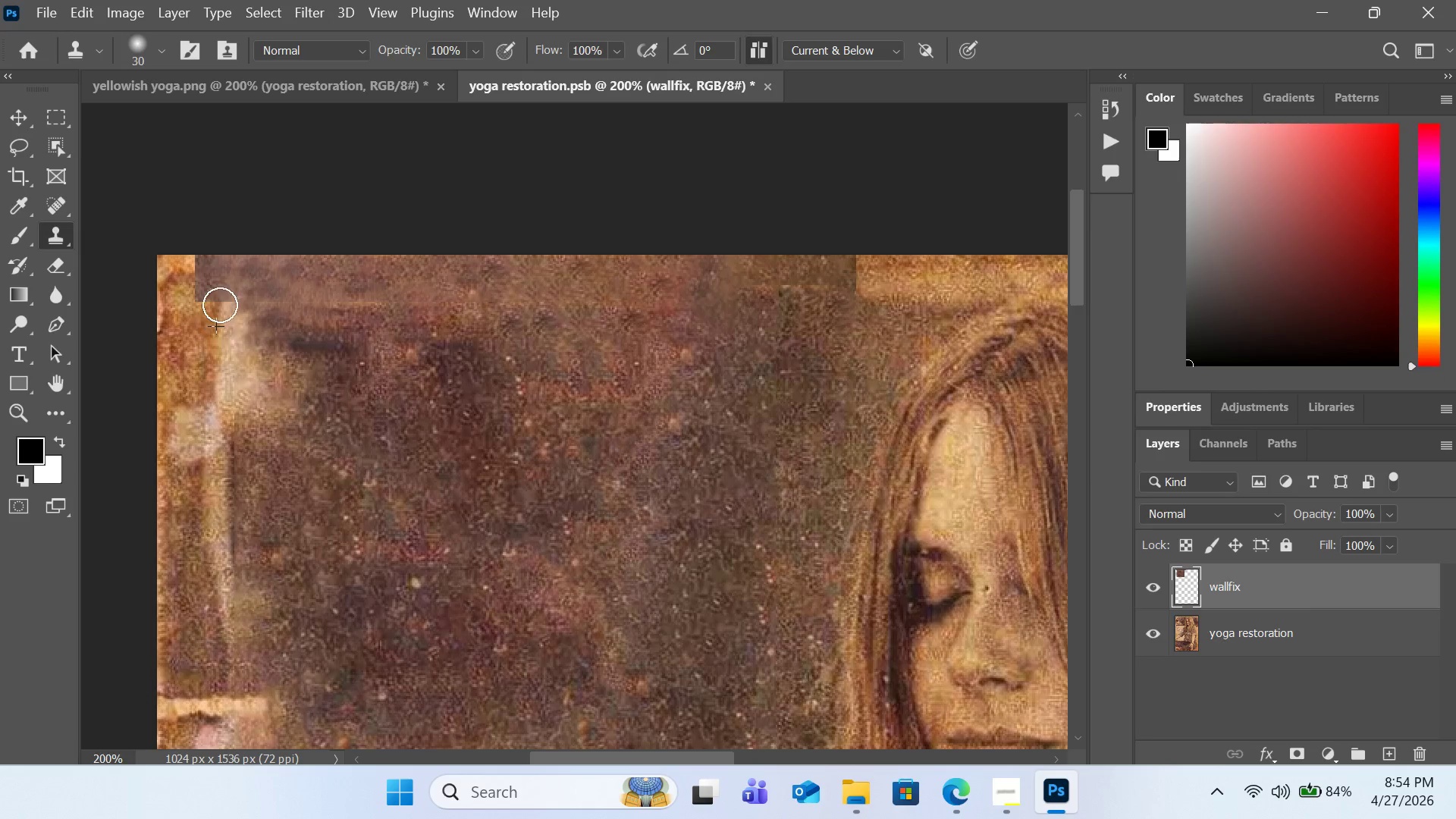 
left_click_drag(start_coordinate=[215, 314], to_coordinate=[219, 257])
 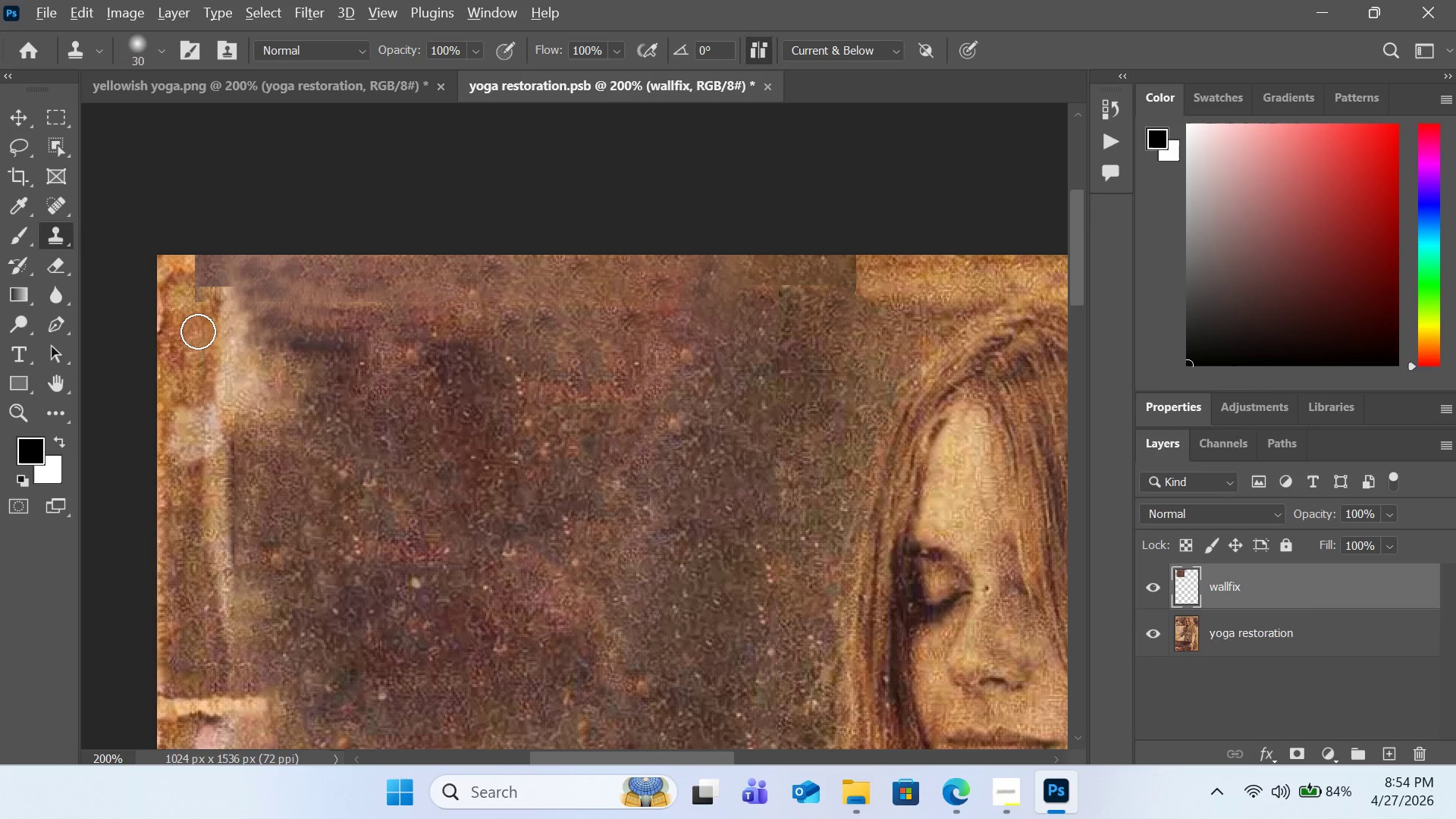 
key(Alt+AltLeft)
 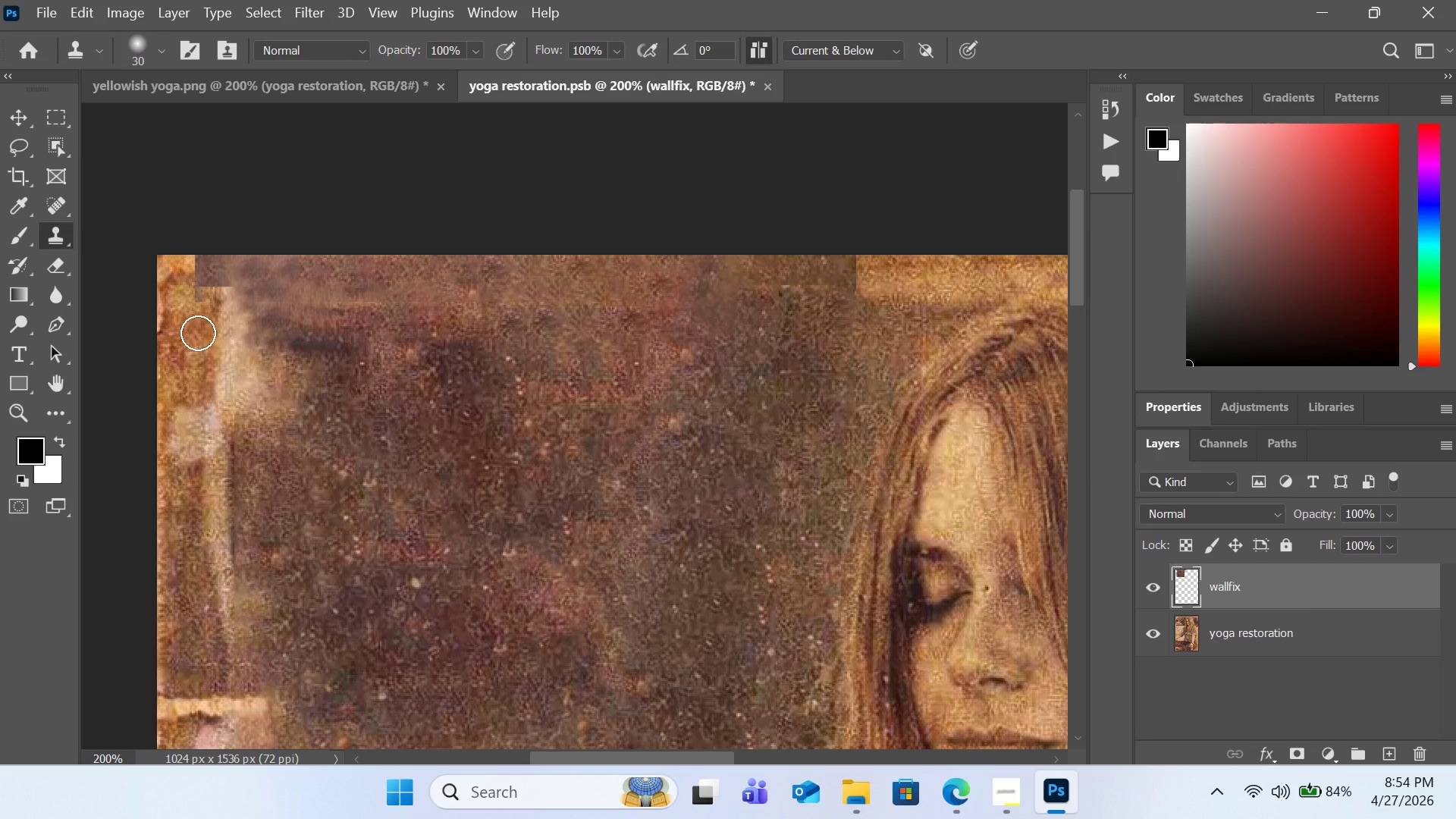 
left_click([198, 333])
 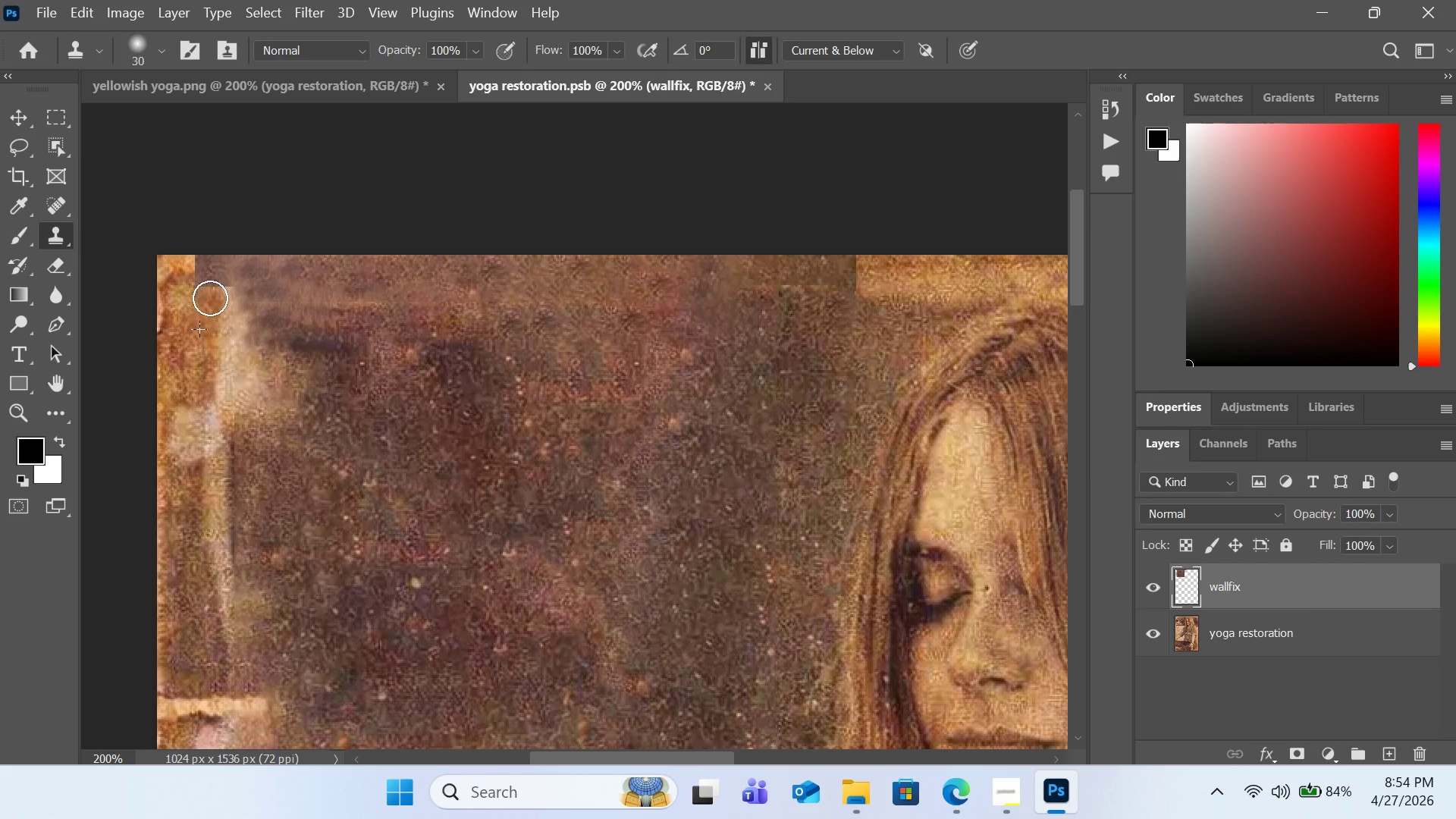 
left_click_drag(start_coordinate=[209, 305], to_coordinate=[212, 260])
 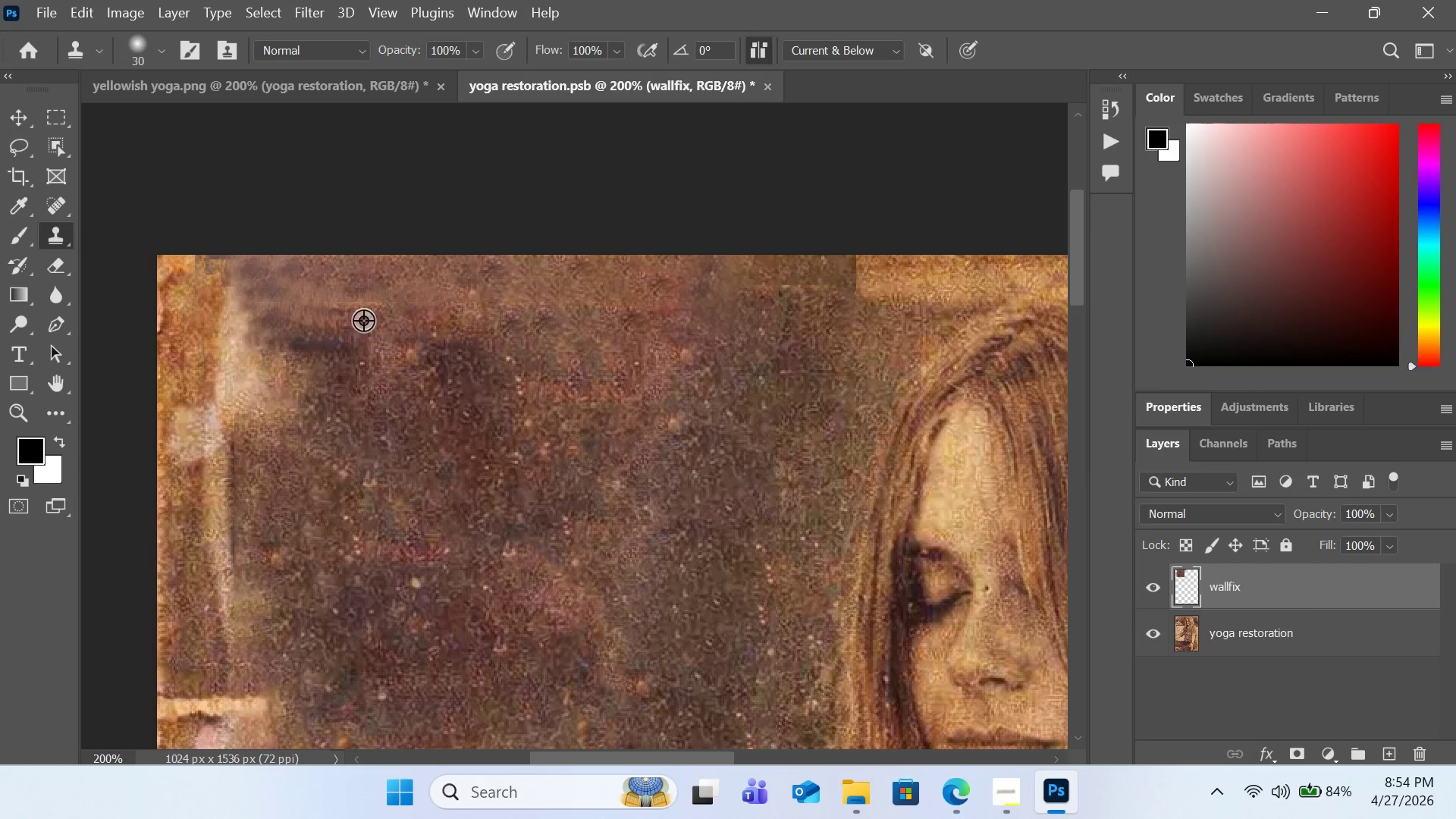 
hold_key(key=AltLeft, duration=0.62)
left_click([181, 319])
 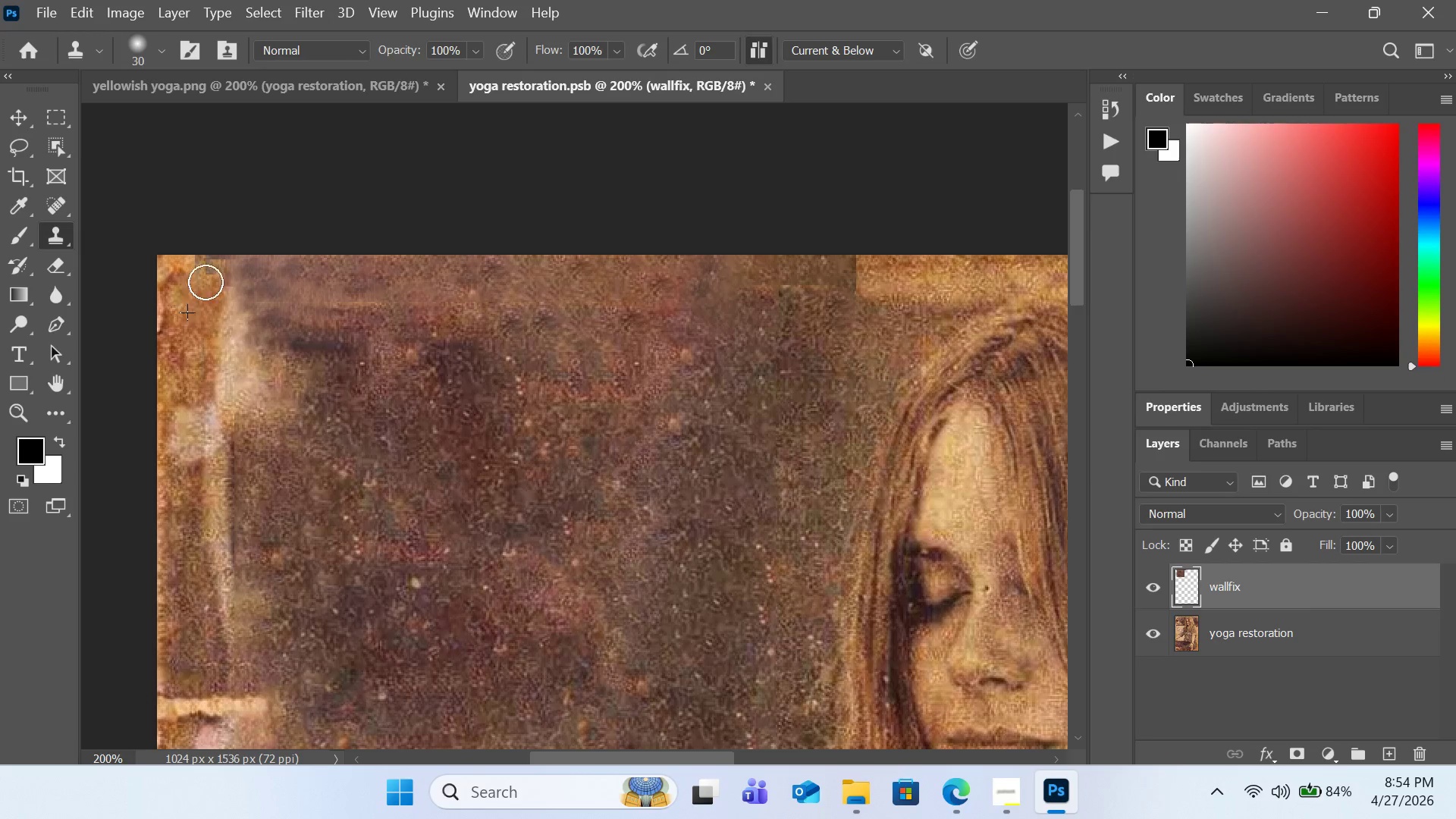 
left_click_drag(start_coordinate=[196, 294], to_coordinate=[203, 286])
 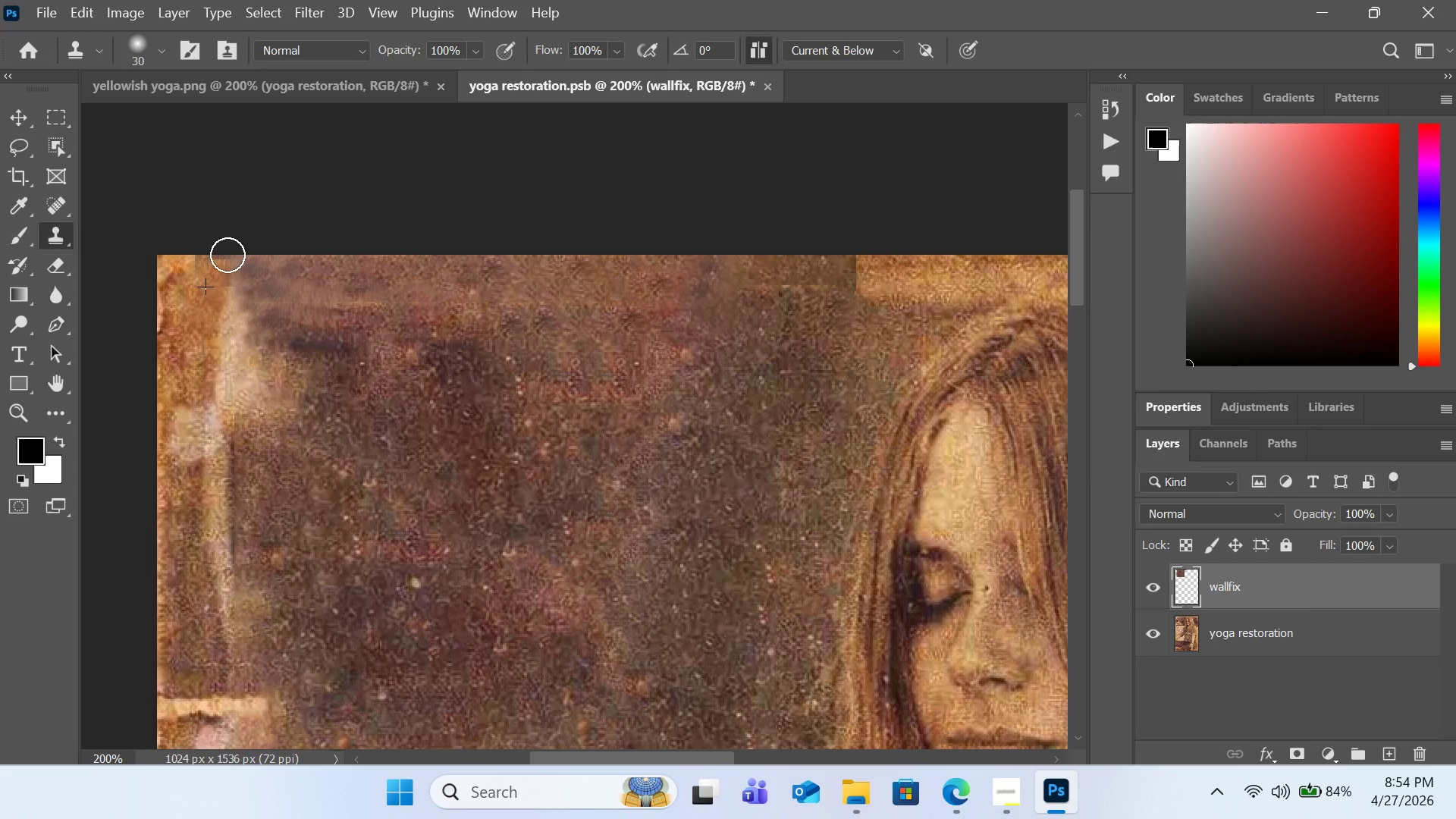 
left_click_drag(start_coordinate=[204, 284], to_coordinate=[224, 256])
 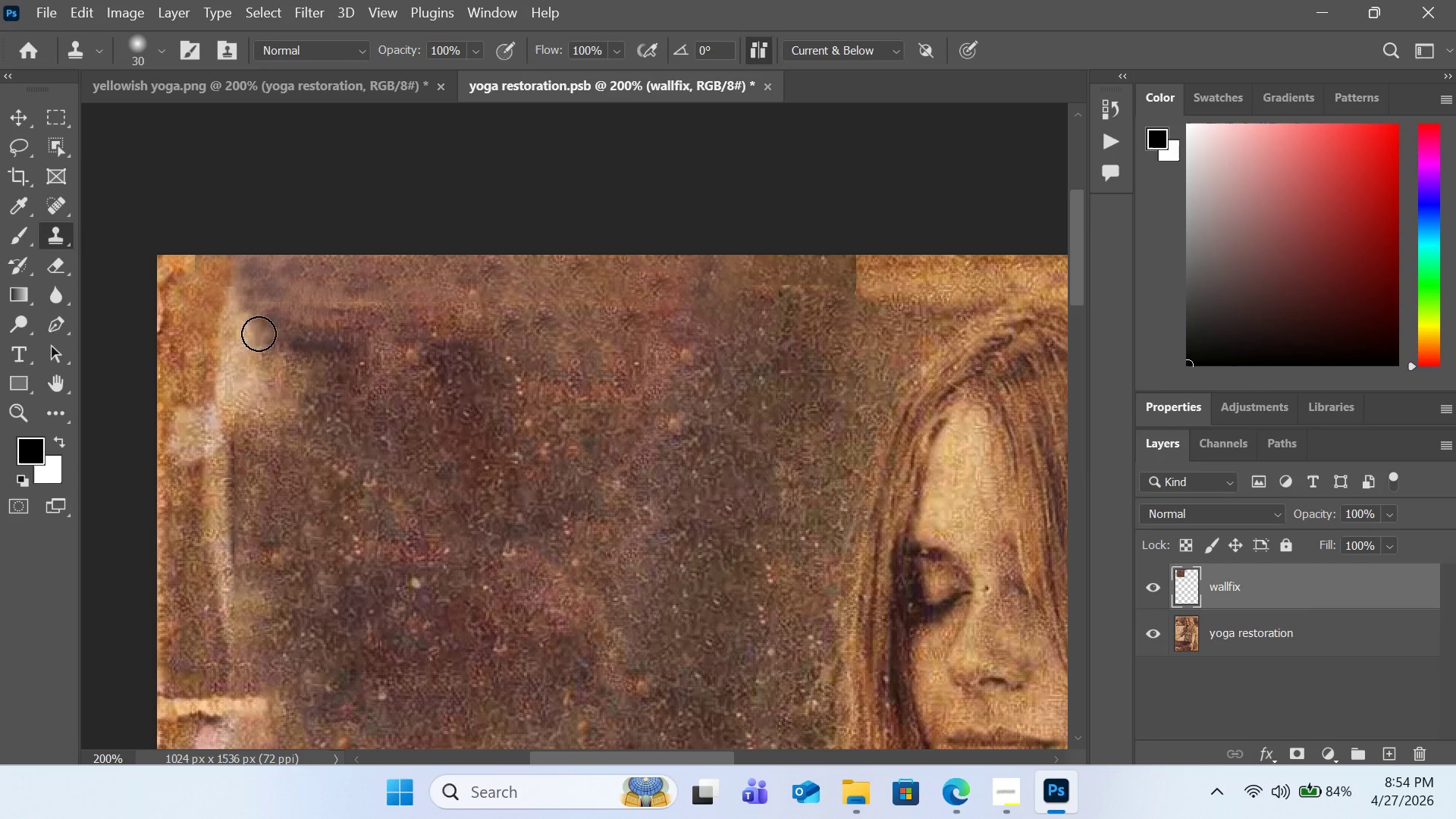 
hold_key(key=AltLeft, duration=0.47)
left_click([309, 359])
 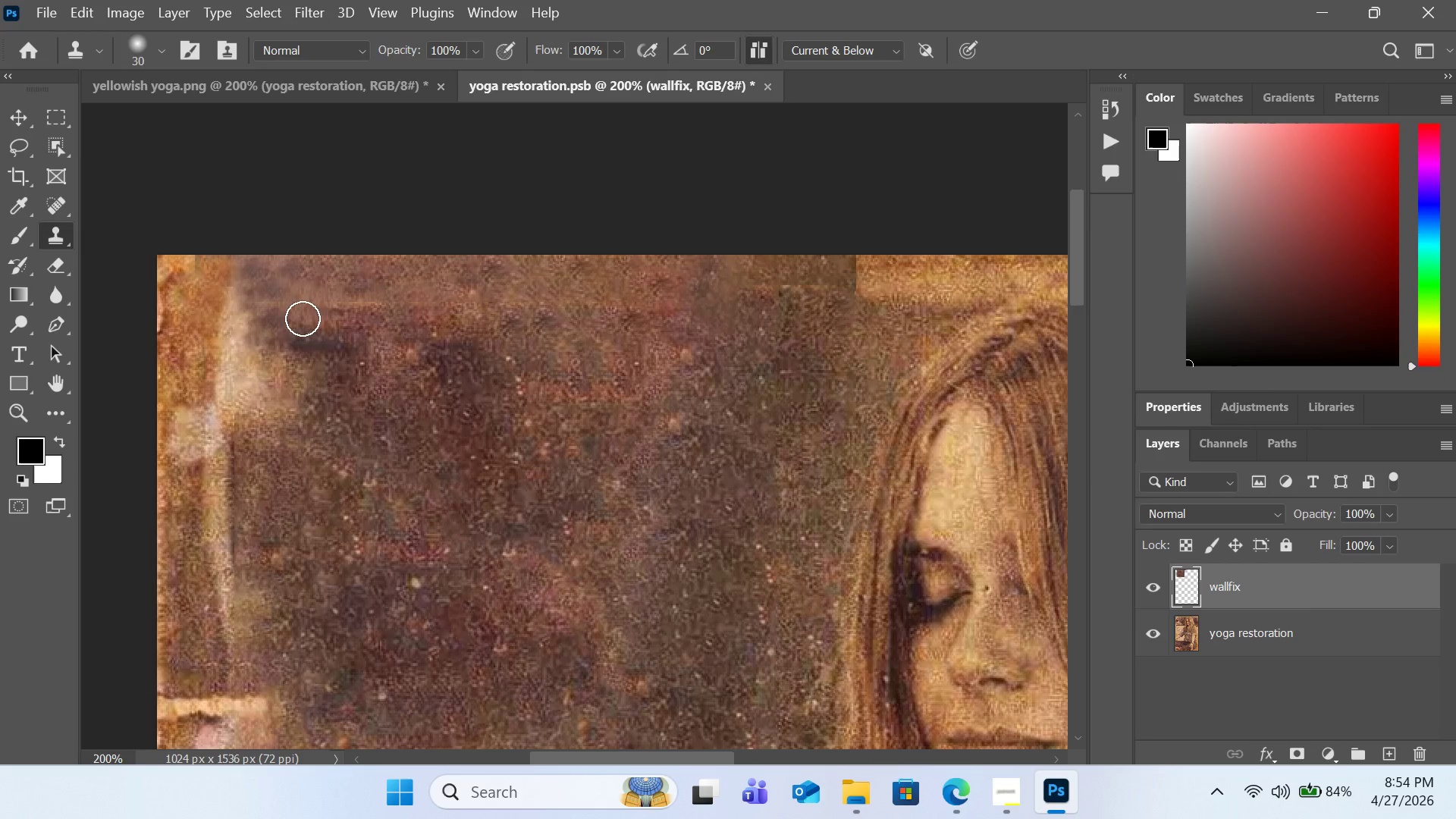 
left_click_drag(start_coordinate=[303, 318], to_coordinate=[420, 300])
 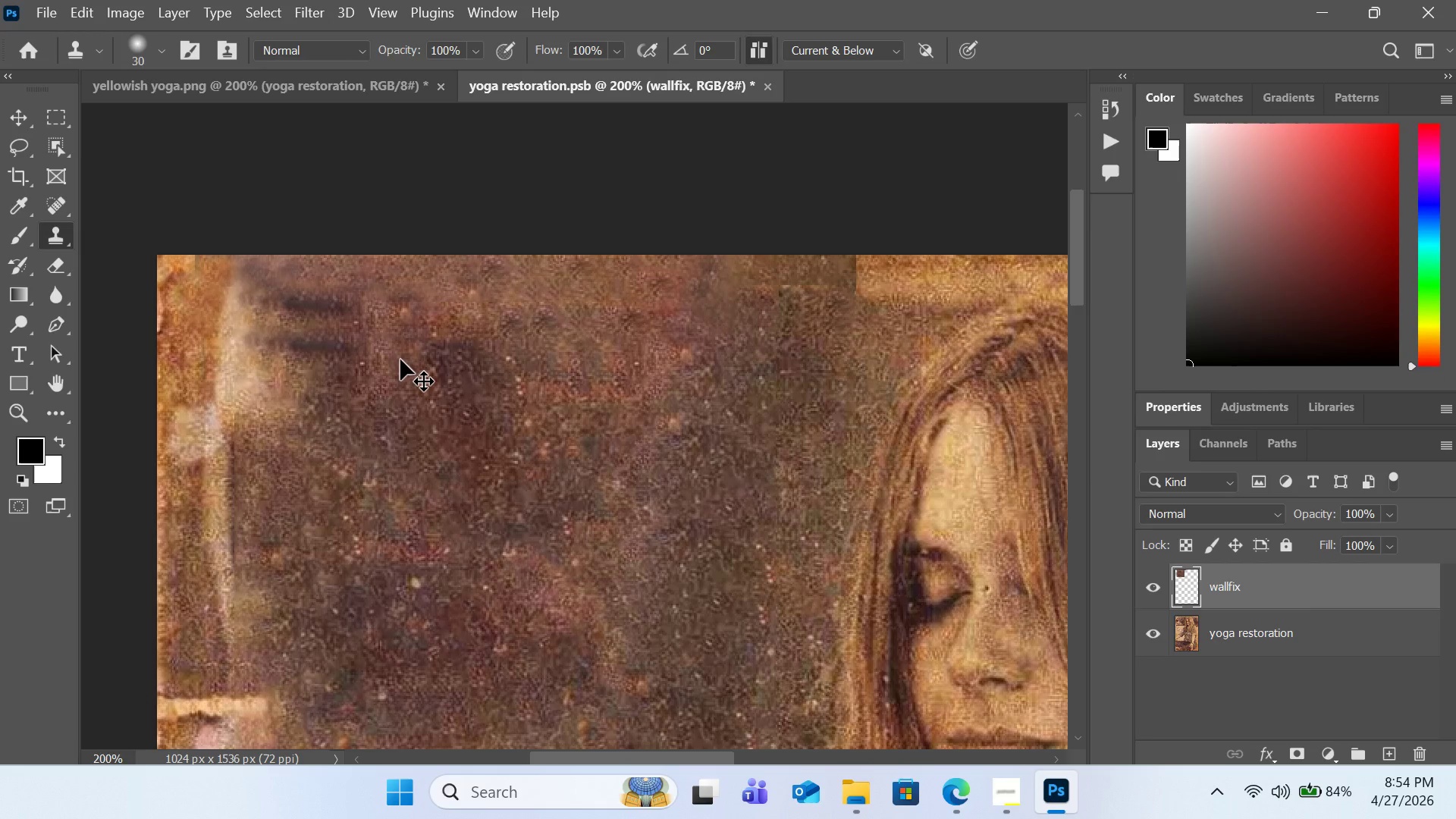 
key(Alt+Control+AltLeft)
 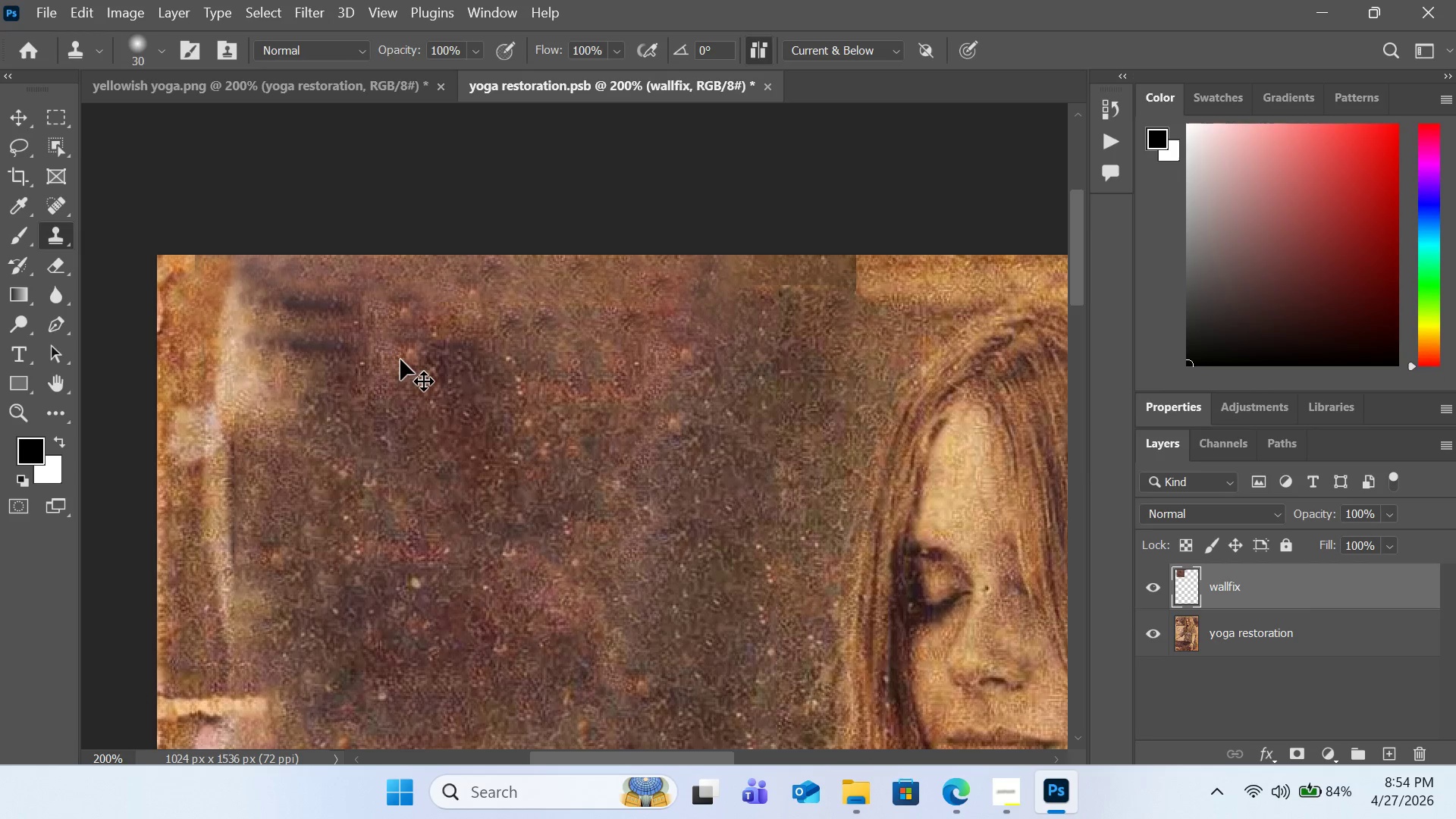 
key(Control+Z)
 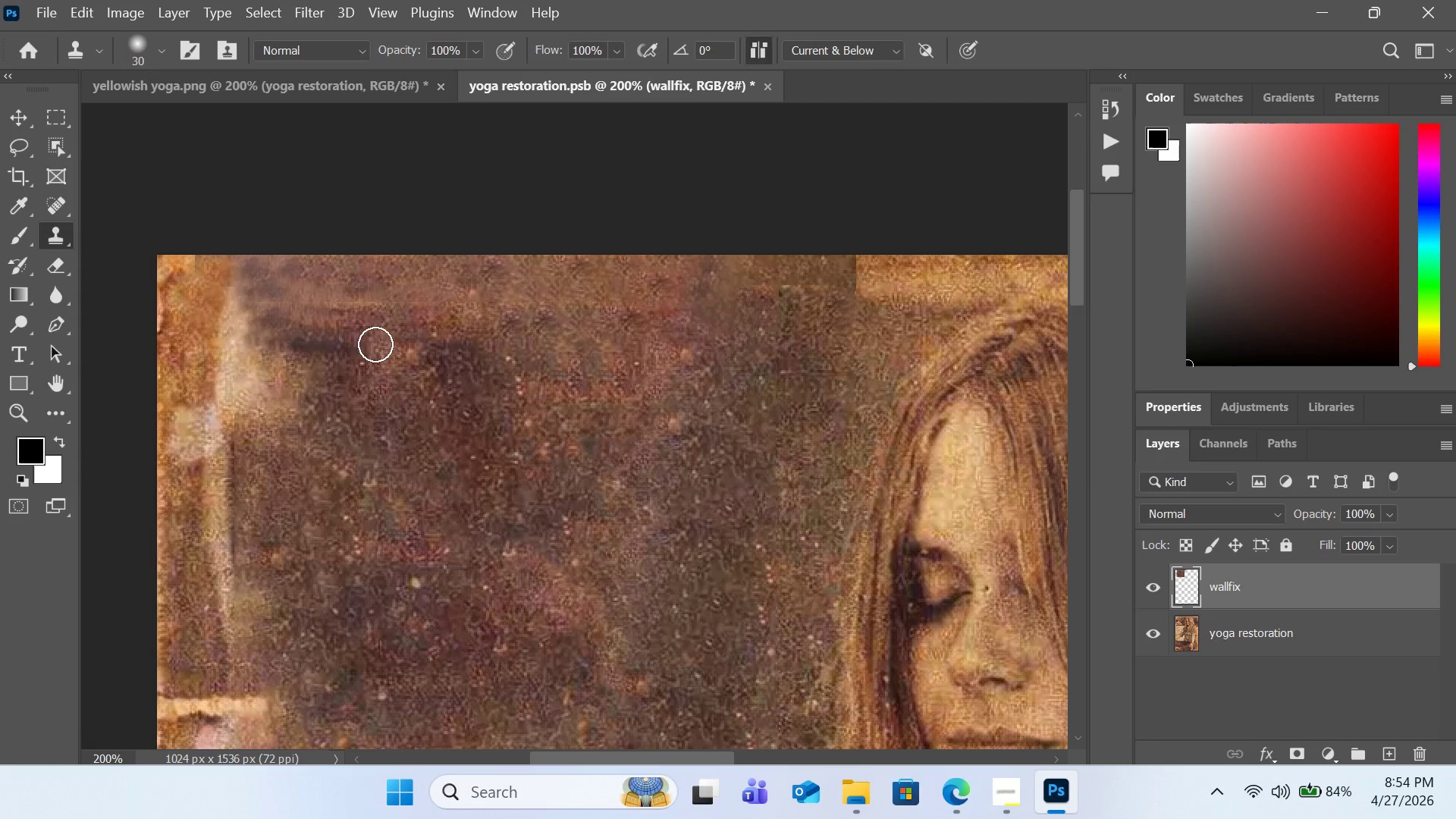 
key(Control+ControlLeft)
 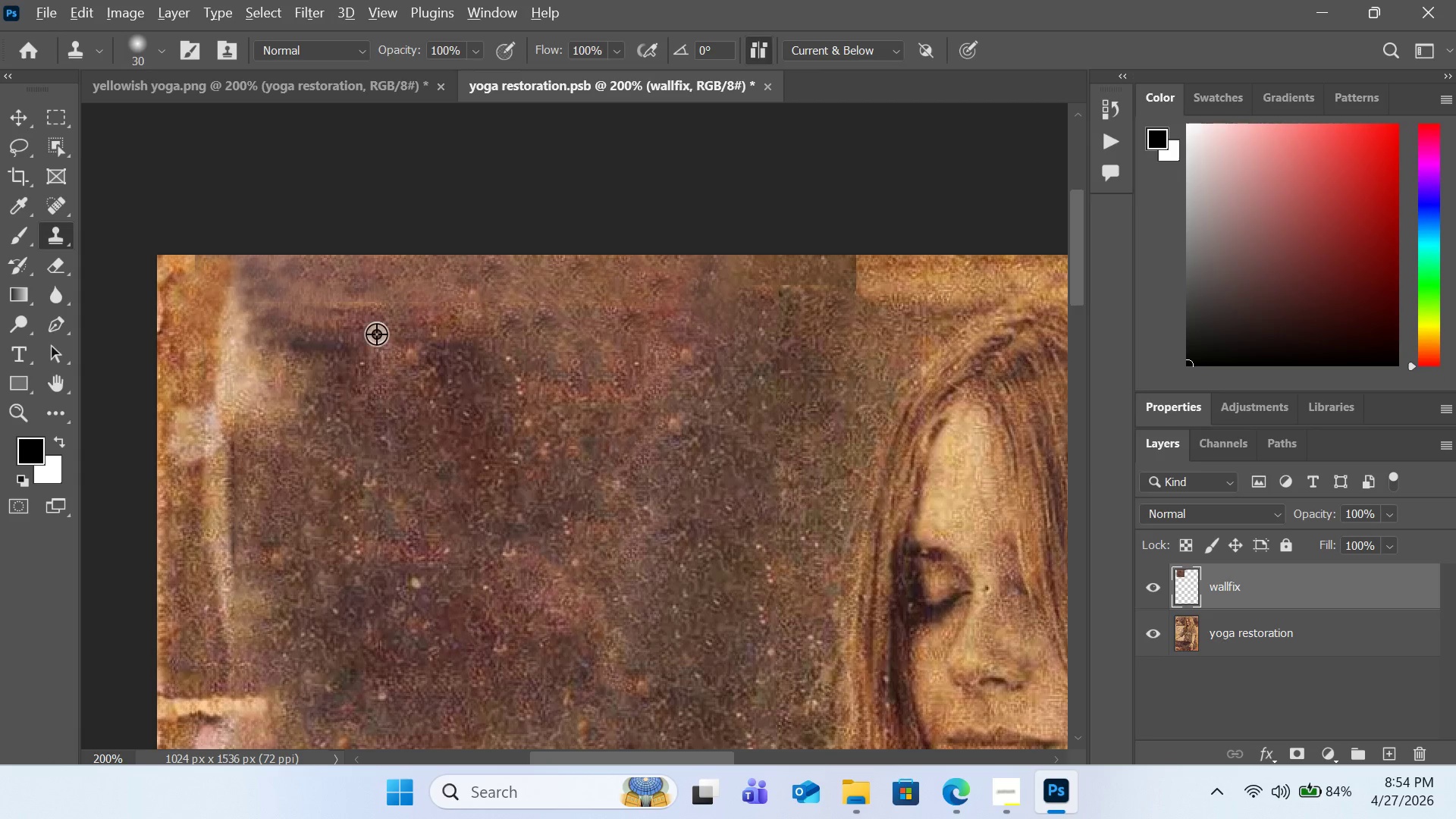 
hold_key(key=AltLeft, duration=0.5)
 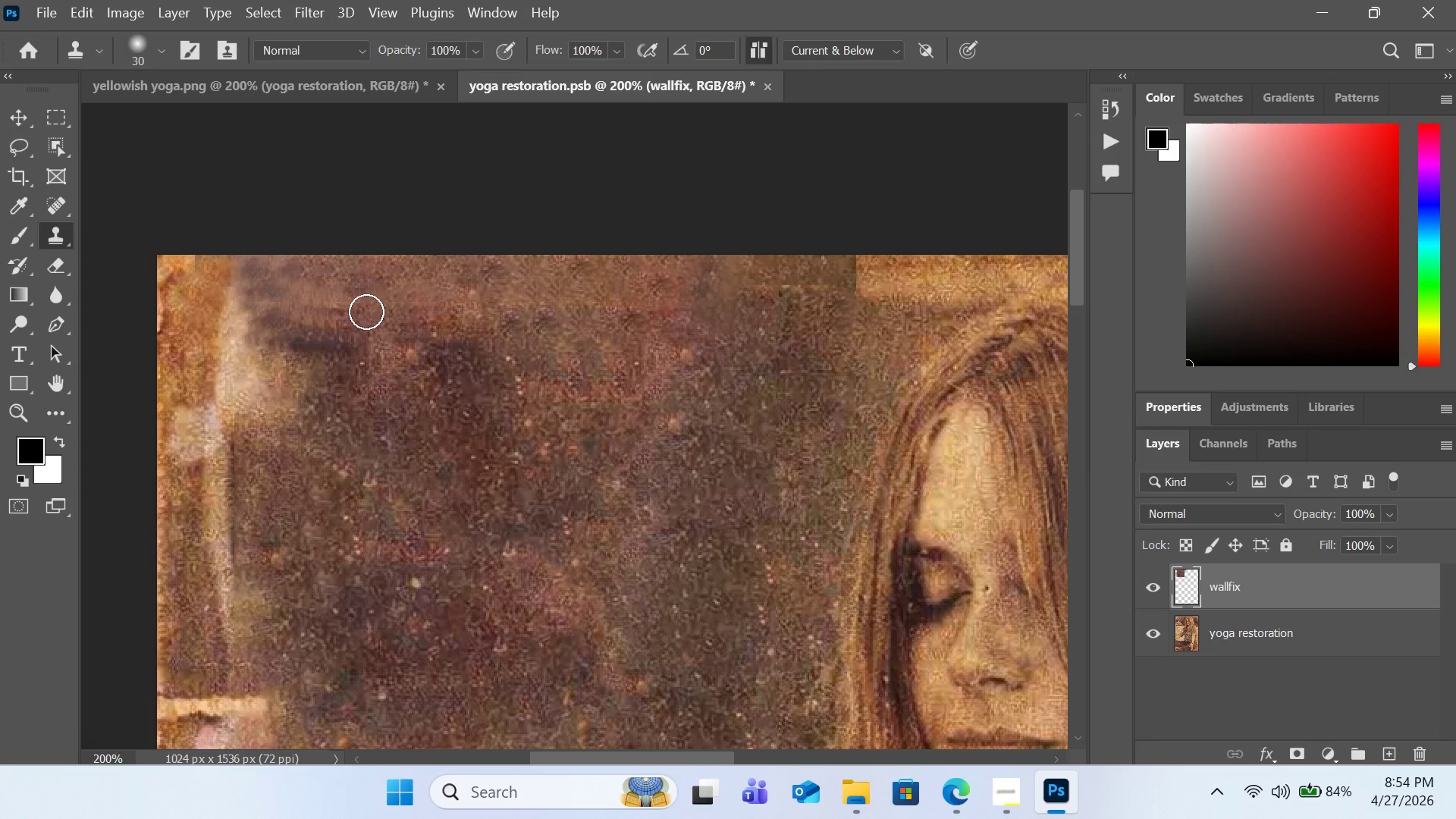 
left_click_drag(start_coordinate=[366, 312], to_coordinate=[313, 305])
 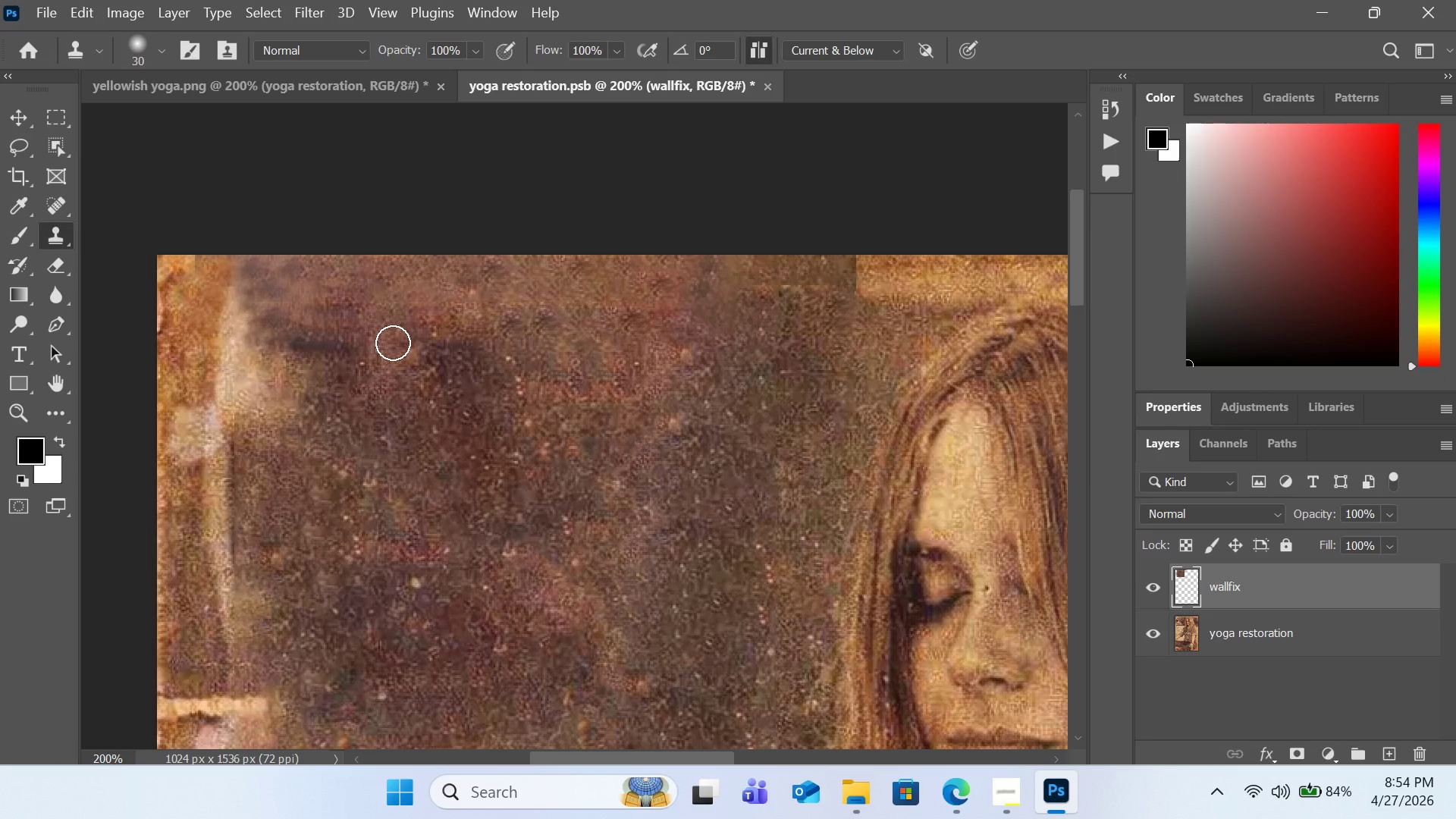 
hold_key(key=AltLeft, duration=0.84)
left_click([391, 328])
 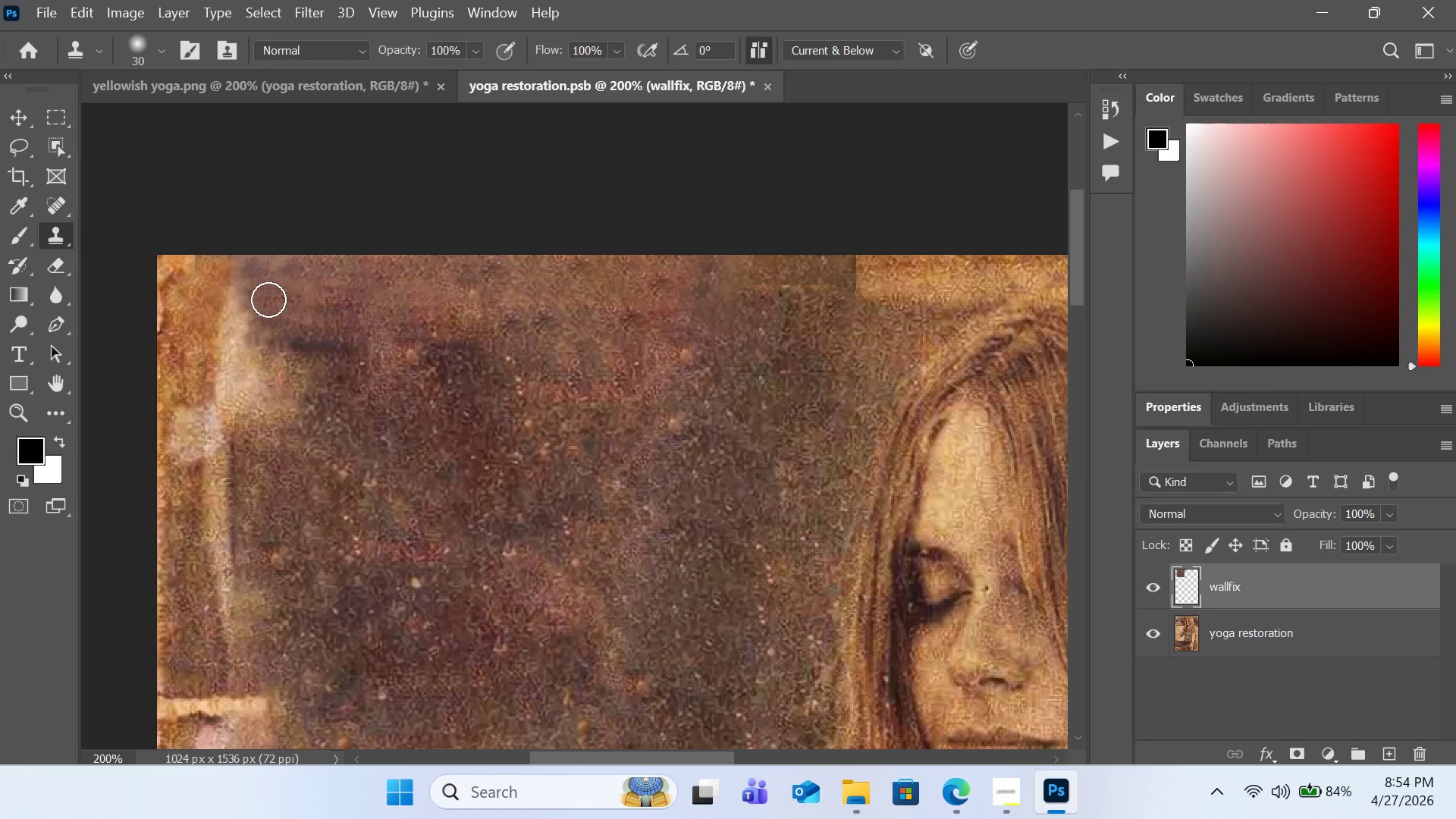 
left_click_drag(start_coordinate=[268, 300], to_coordinate=[264, 297])
 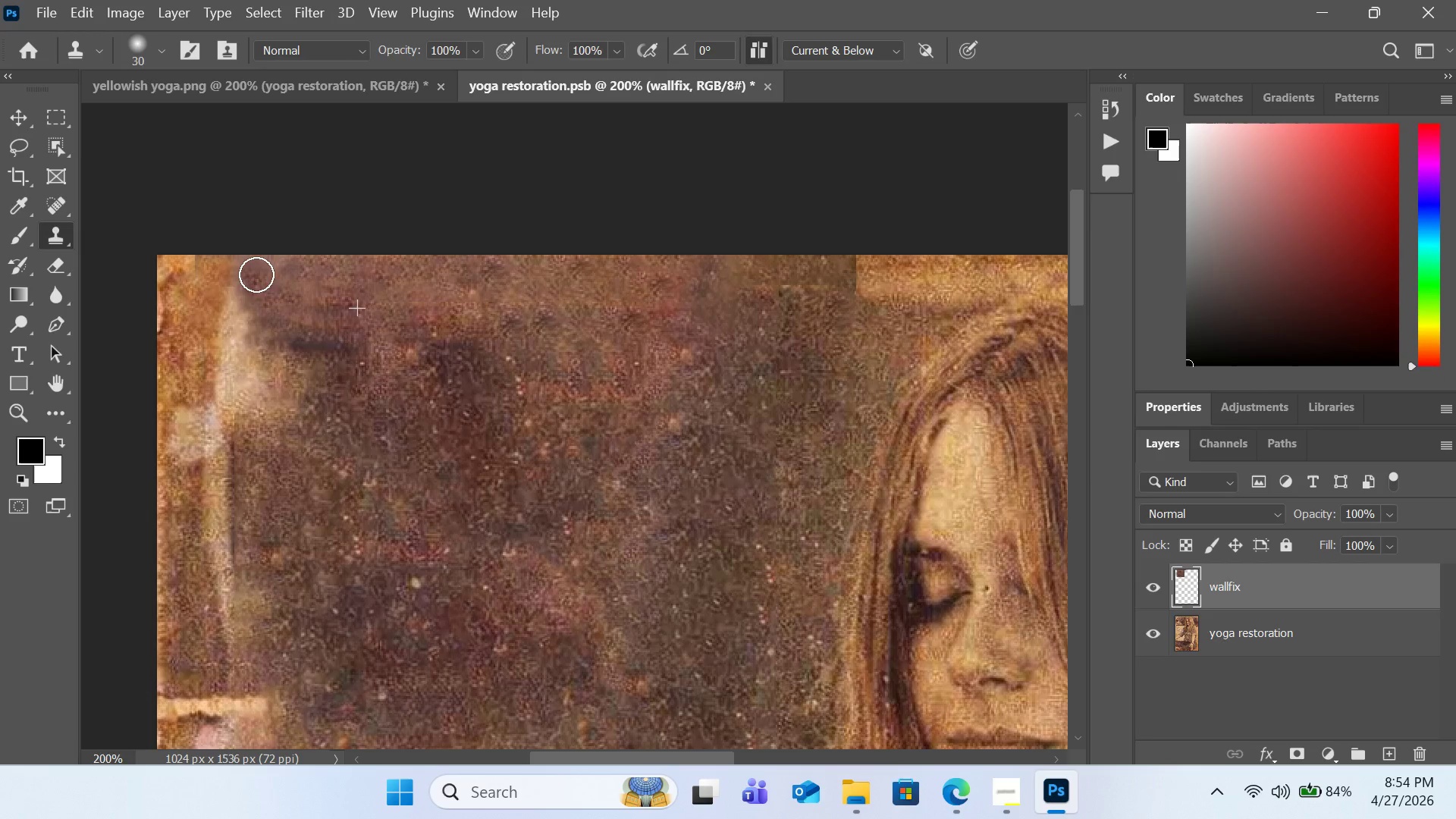 
left_click_drag(start_coordinate=[255, 282], to_coordinate=[256, 270])
 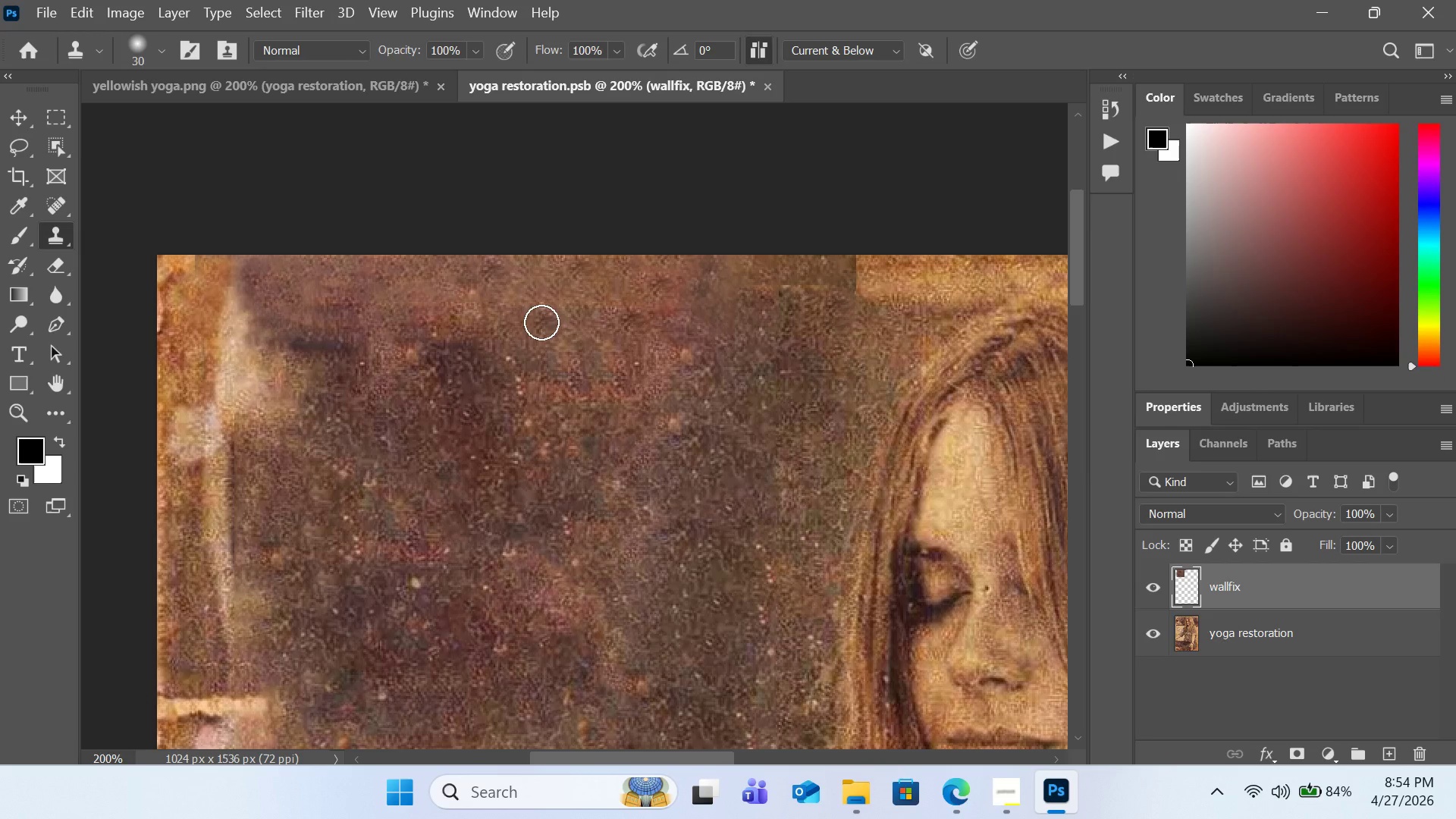 
hold_key(key=AltLeft, duration=0.38)
left_click([551, 337])
 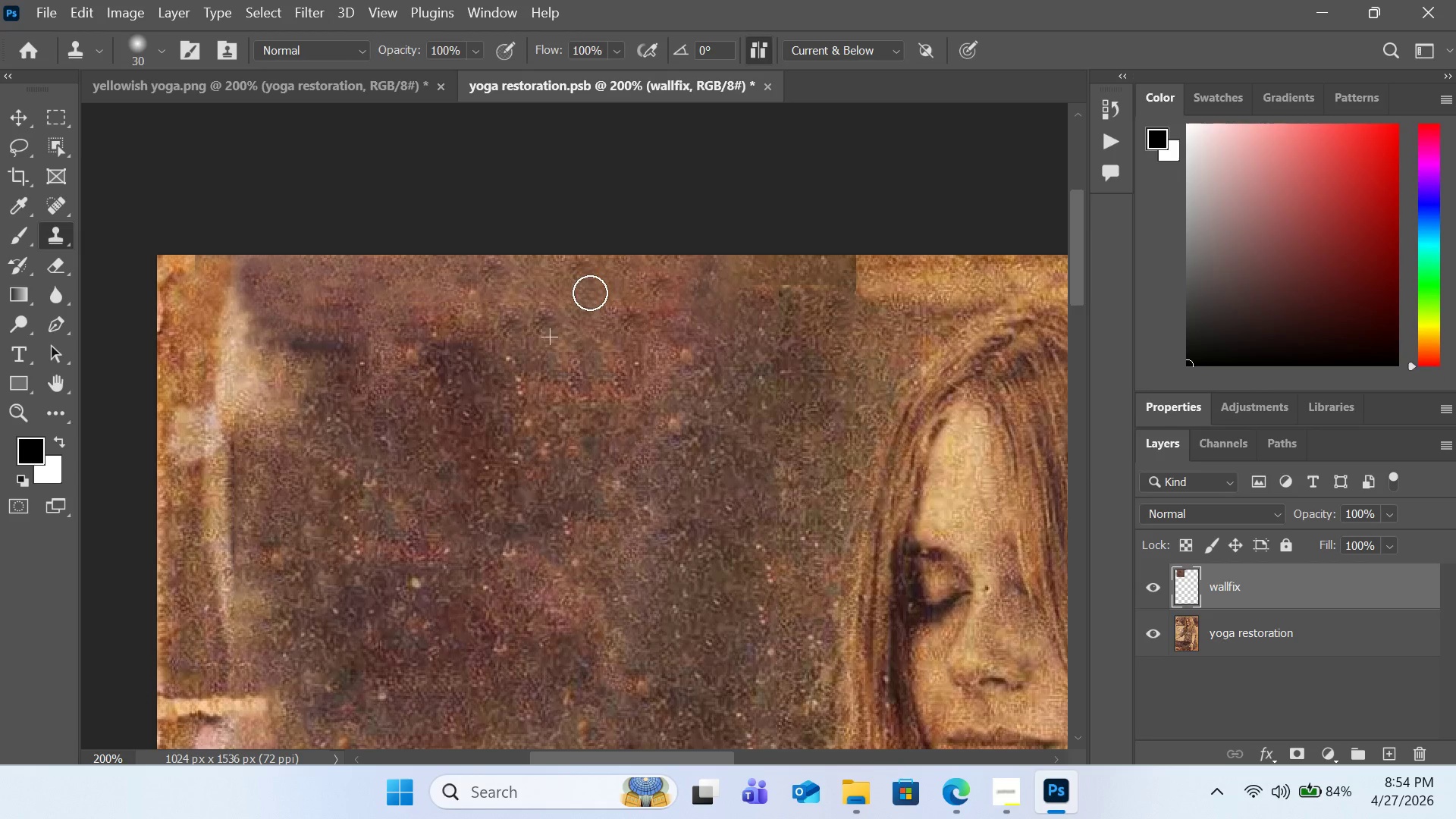 
double_click([590, 293])
 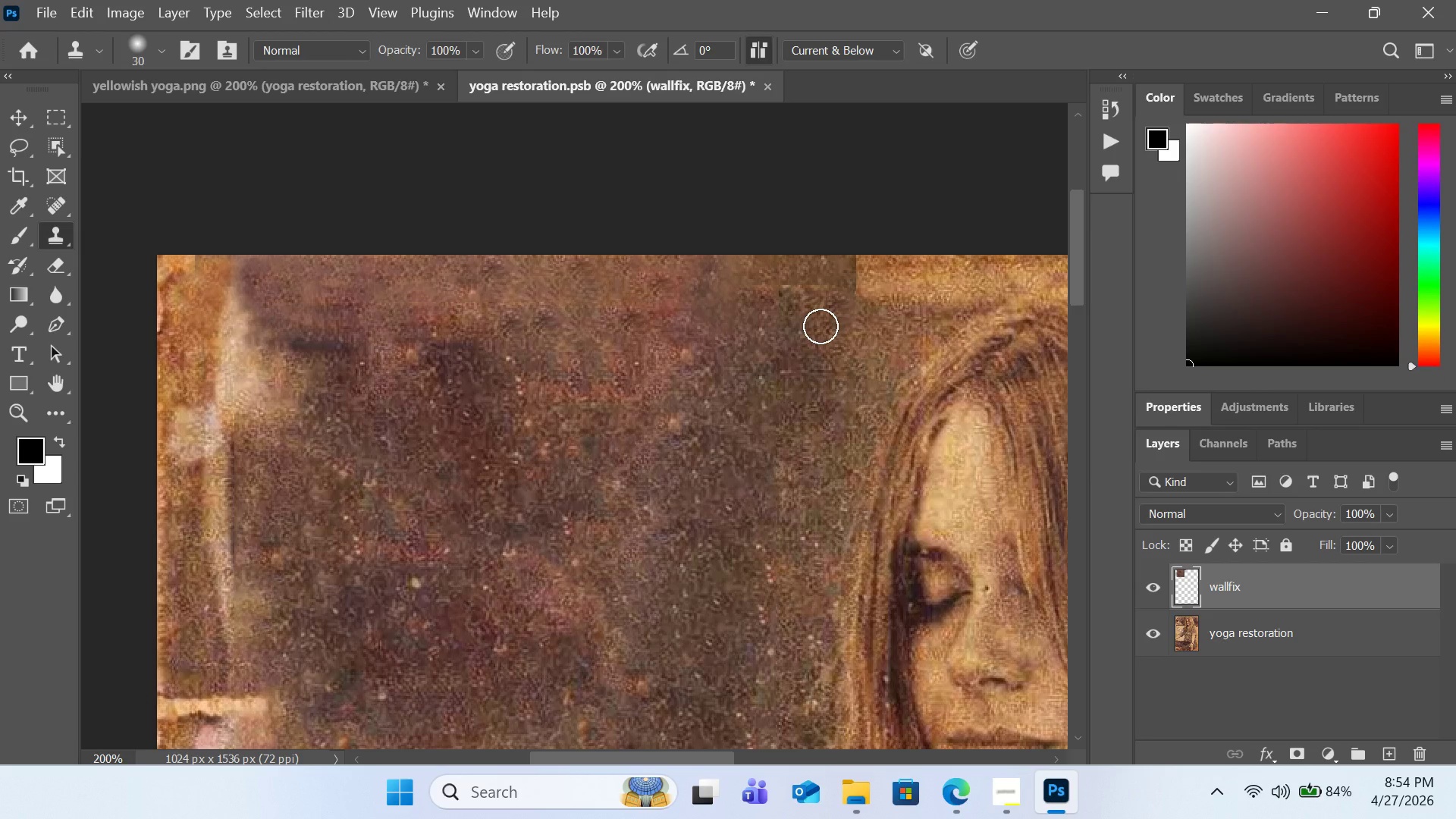 
key(Alt+AltLeft)
 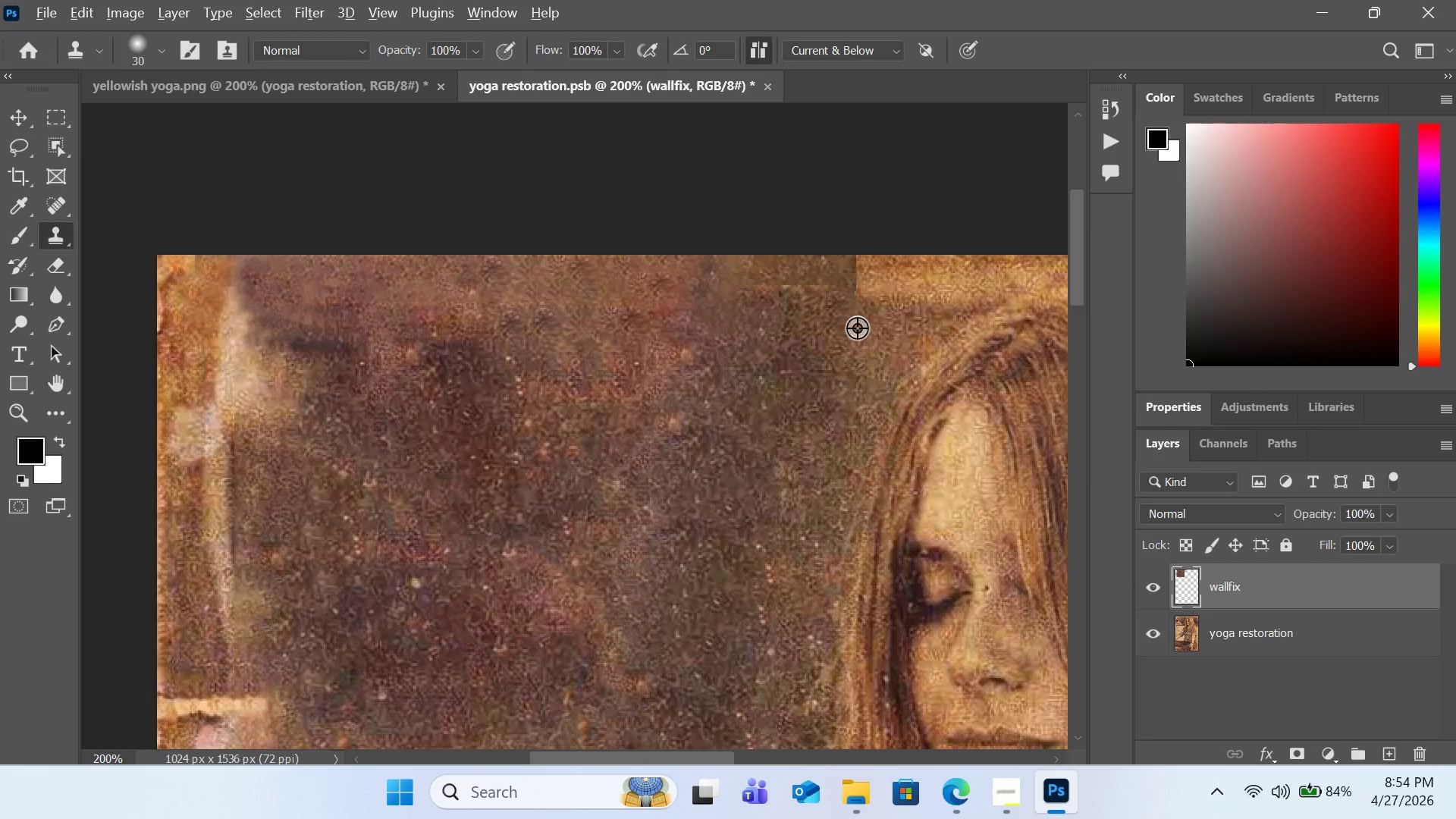 
left_click([857, 328])
 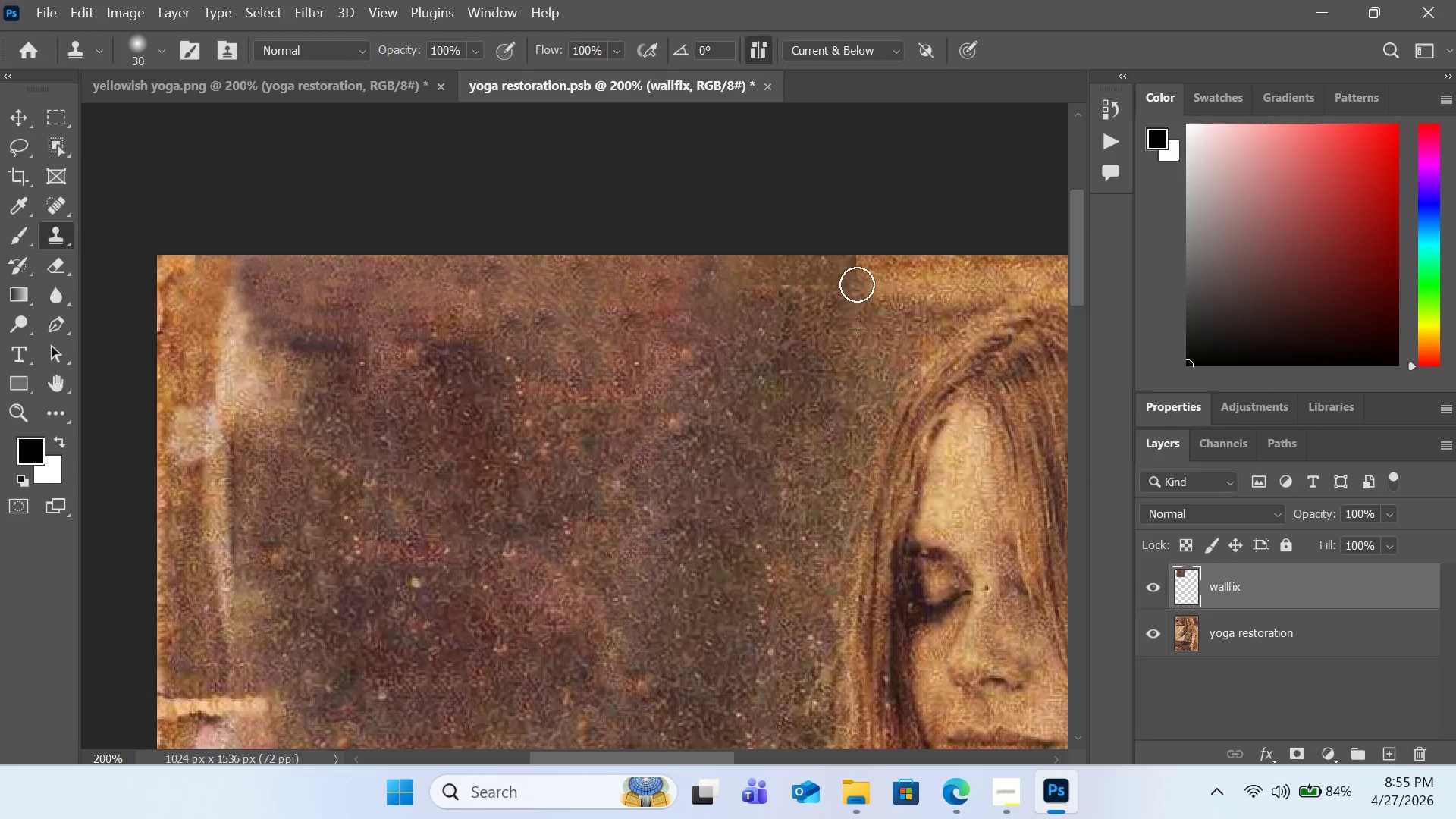 
left_click_drag(start_coordinate=[855, 289], to_coordinate=[853, 233])
 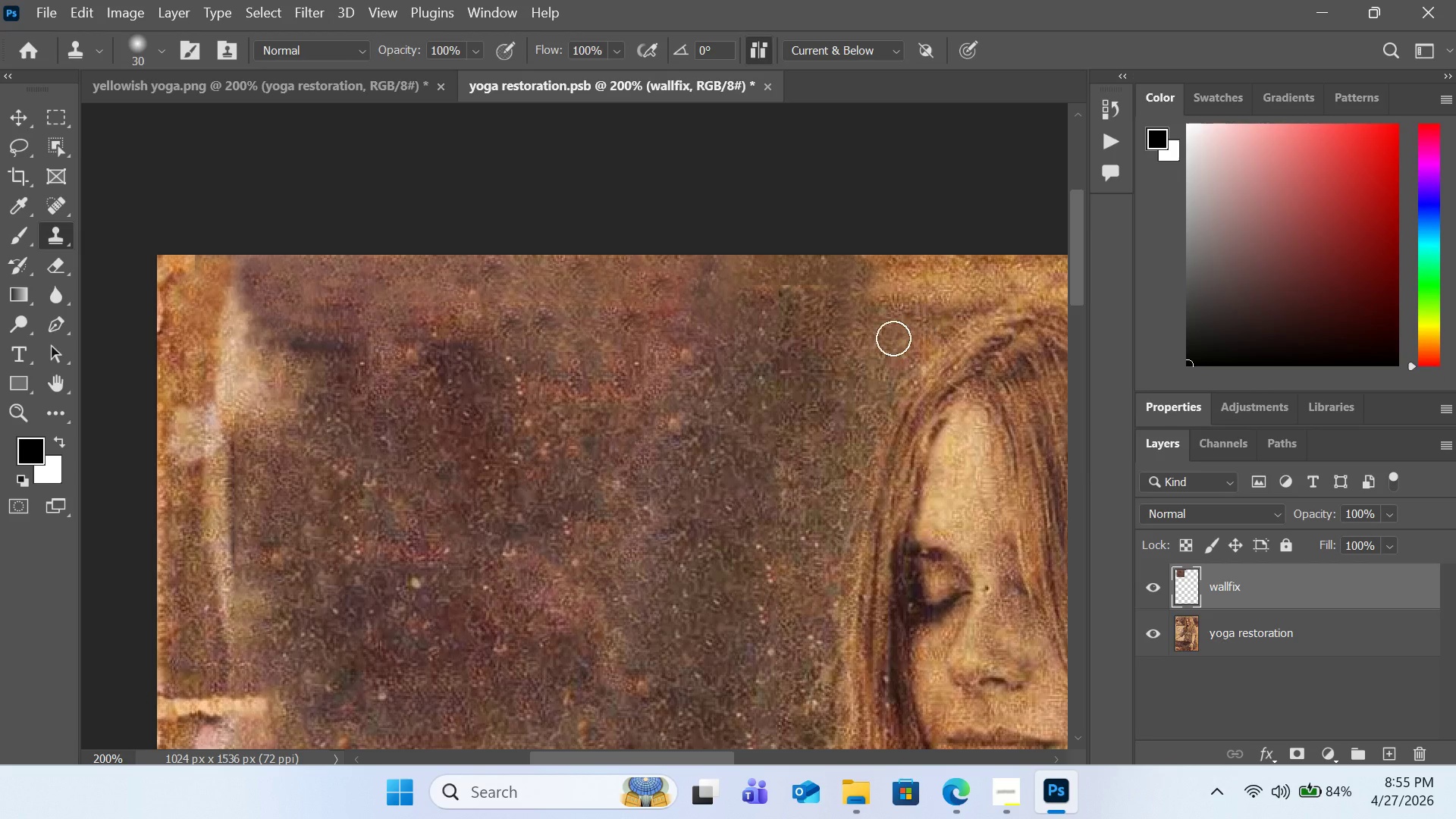 
hold_key(key=AltLeft, duration=0.59)
 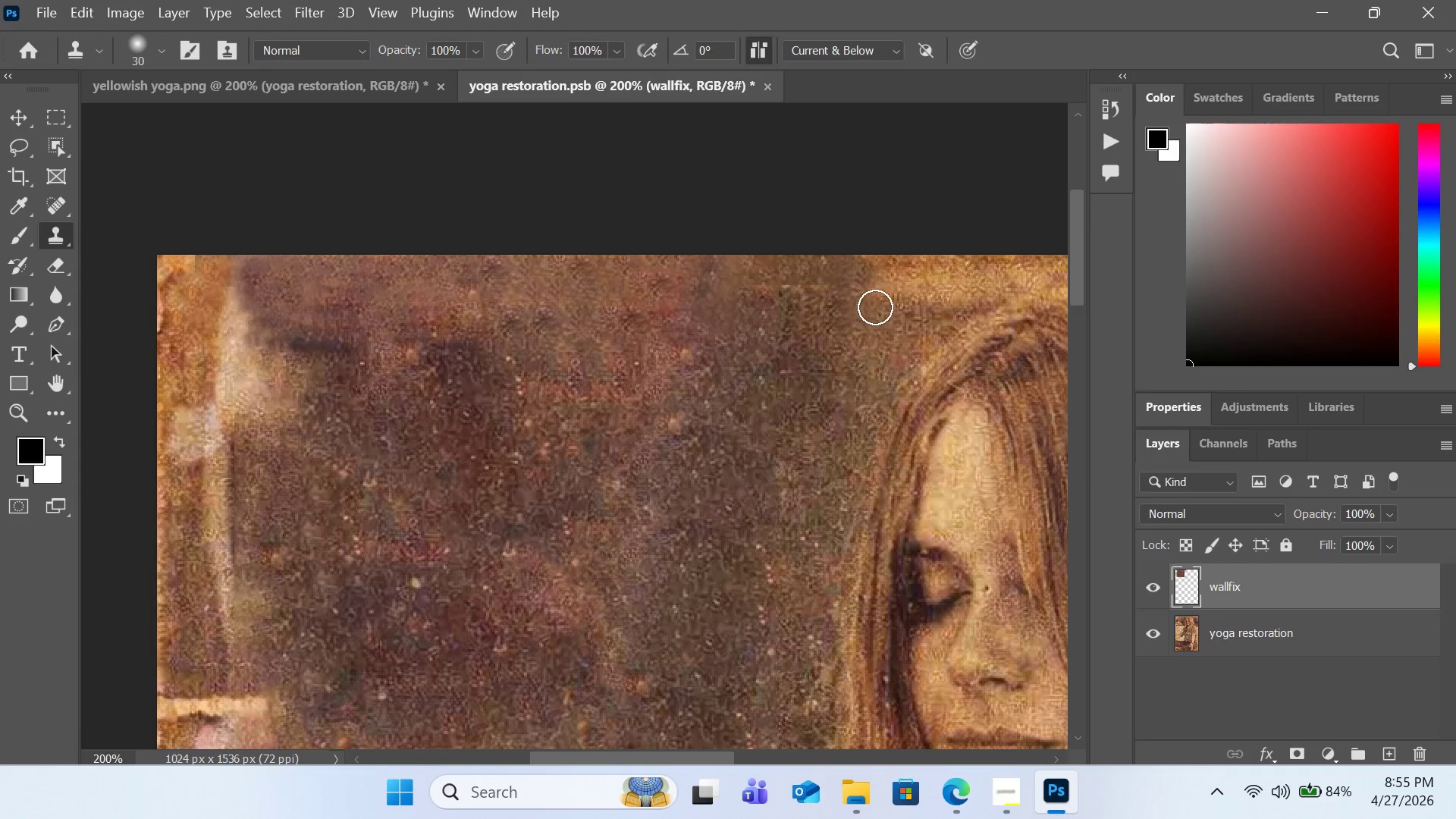 
left_click_drag(start_coordinate=[878, 317], to_coordinate=[964, 246])
 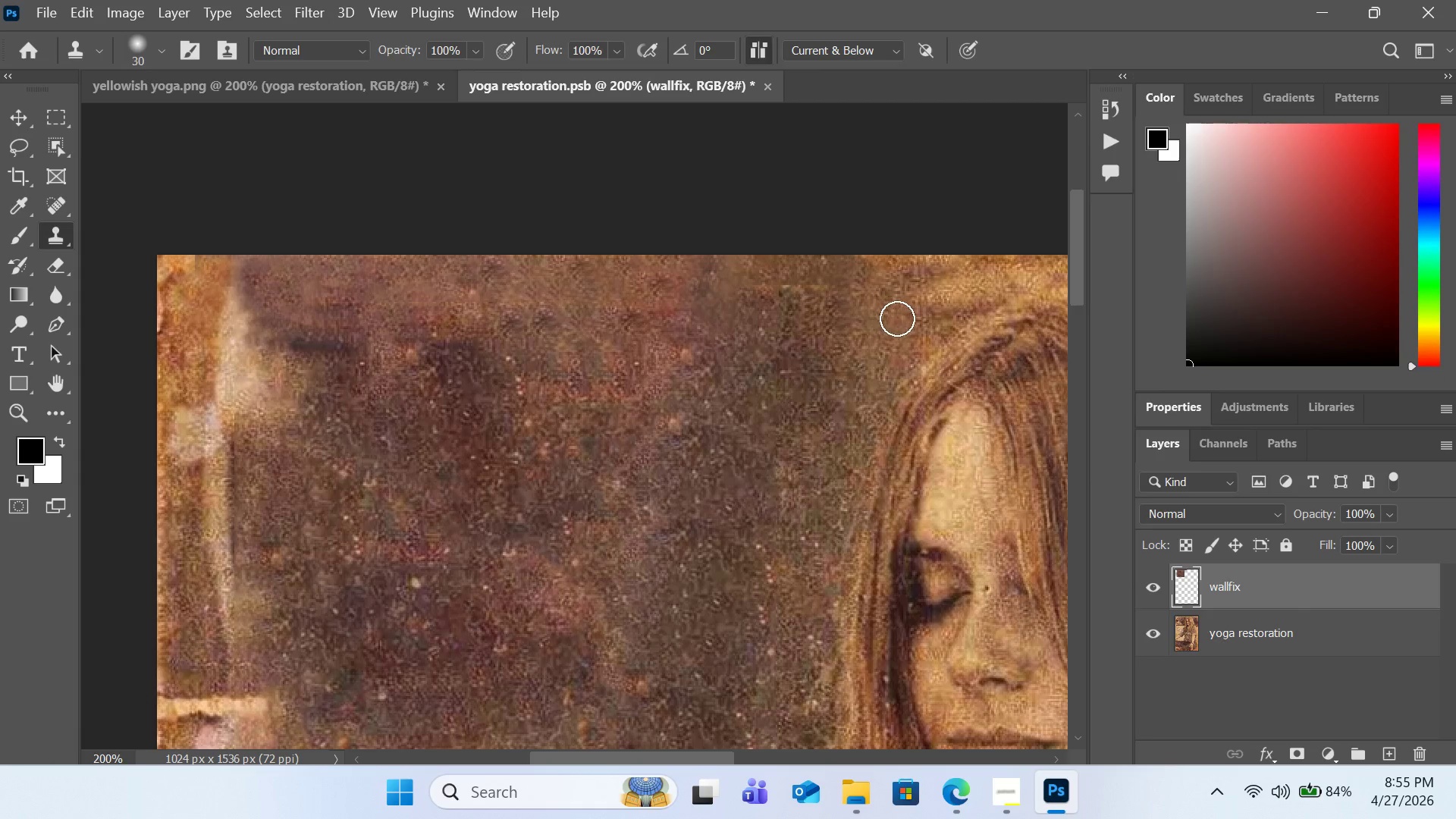 
left_click_drag(start_coordinate=[915, 308], to_coordinate=[1002, 258])
 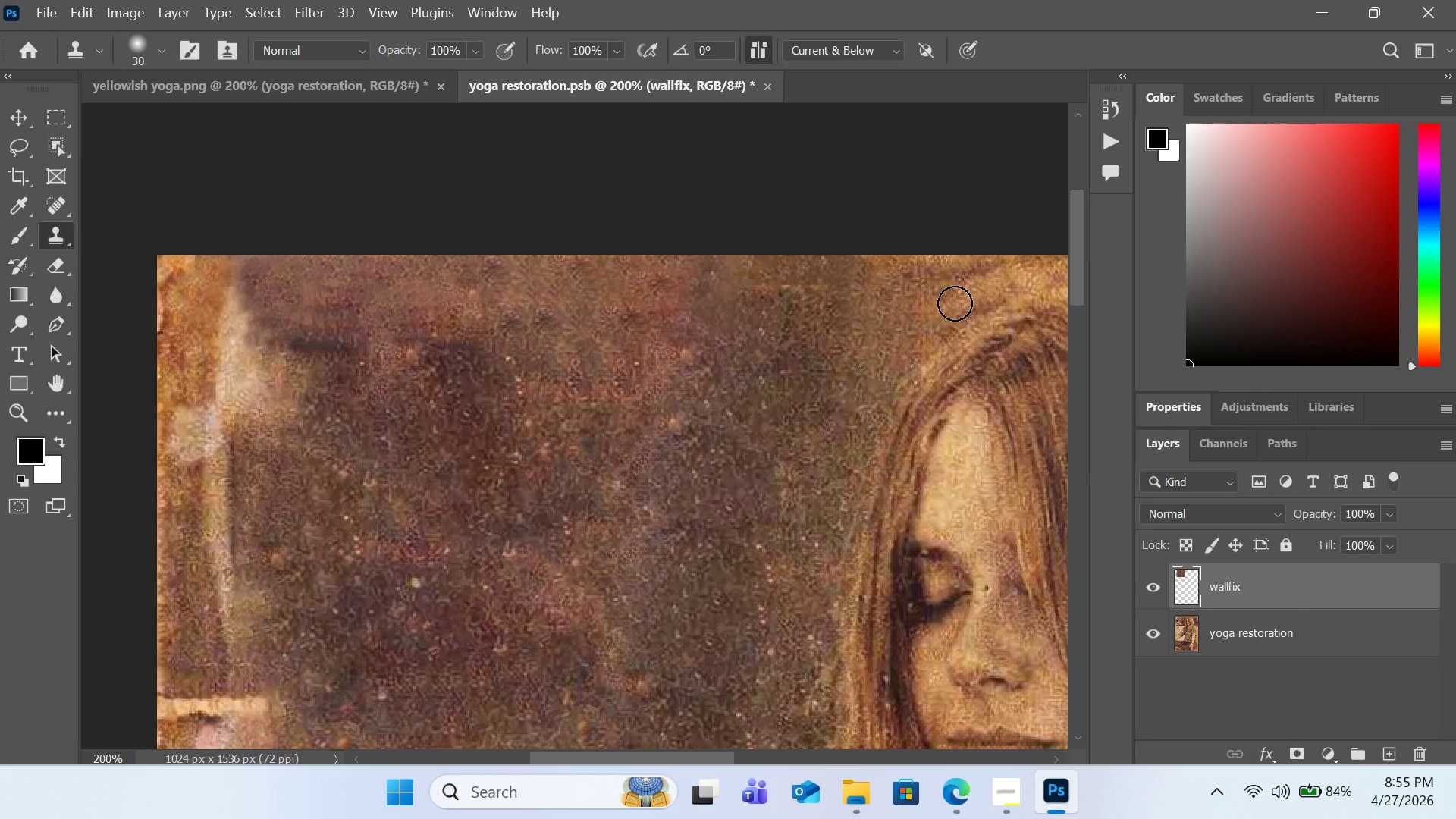 
left_click_drag(start_coordinate=[956, 303], to_coordinate=[1075, 236])
 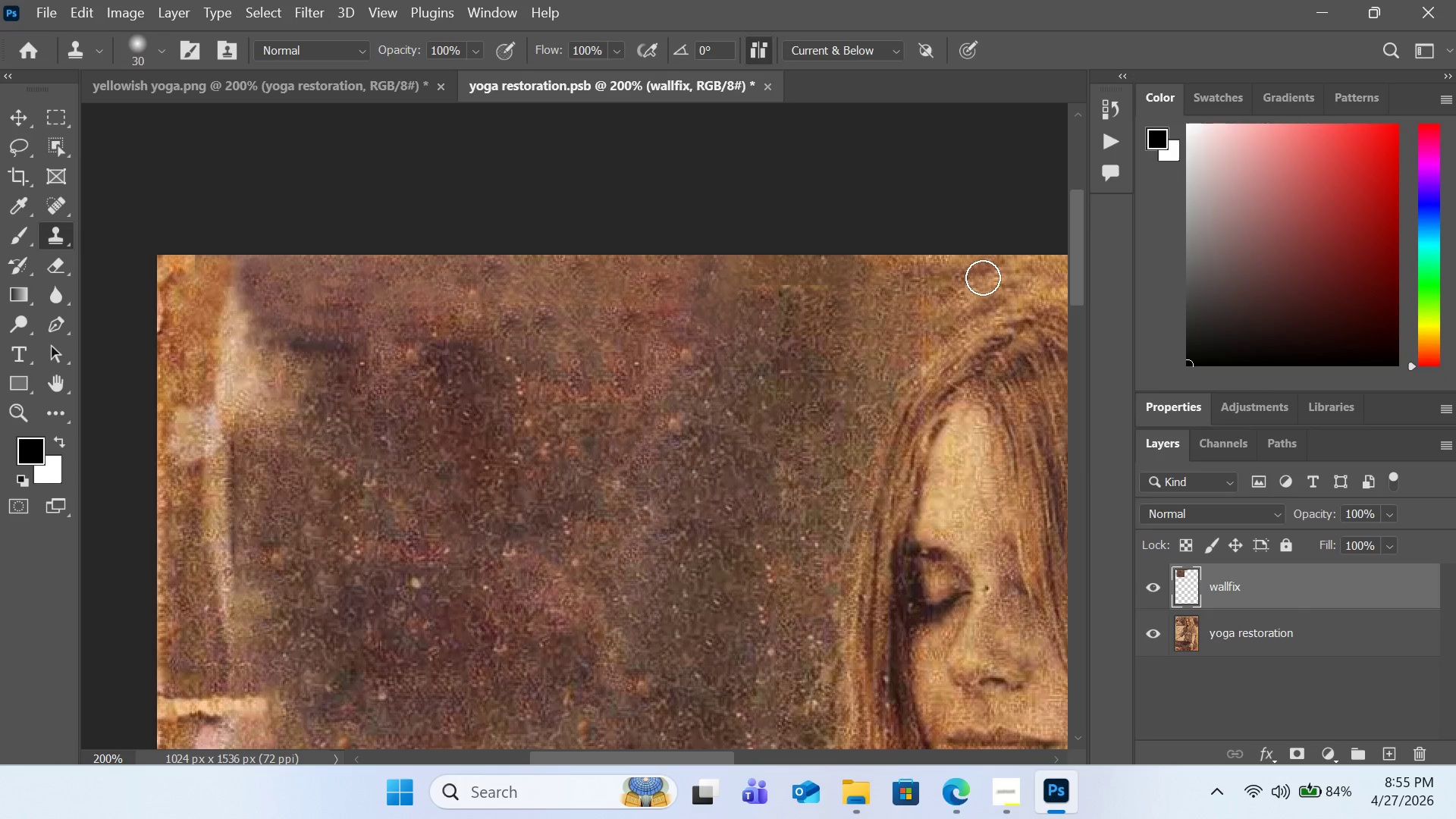 
left_click_drag(start_coordinate=[983, 278], to_coordinate=[1015, 252])
 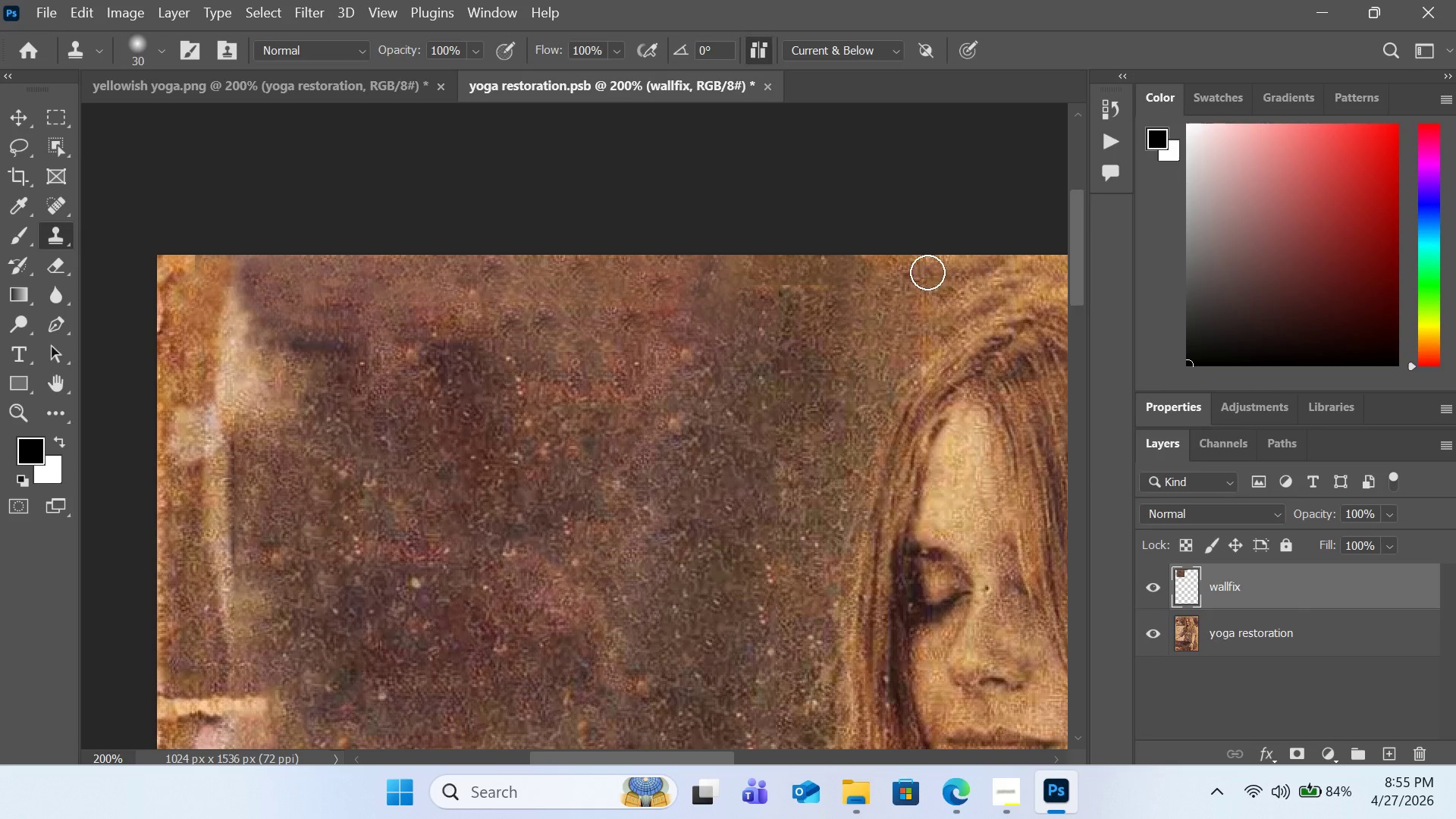 
left_click_drag(start_coordinate=[927, 272], to_coordinate=[952, 249])
 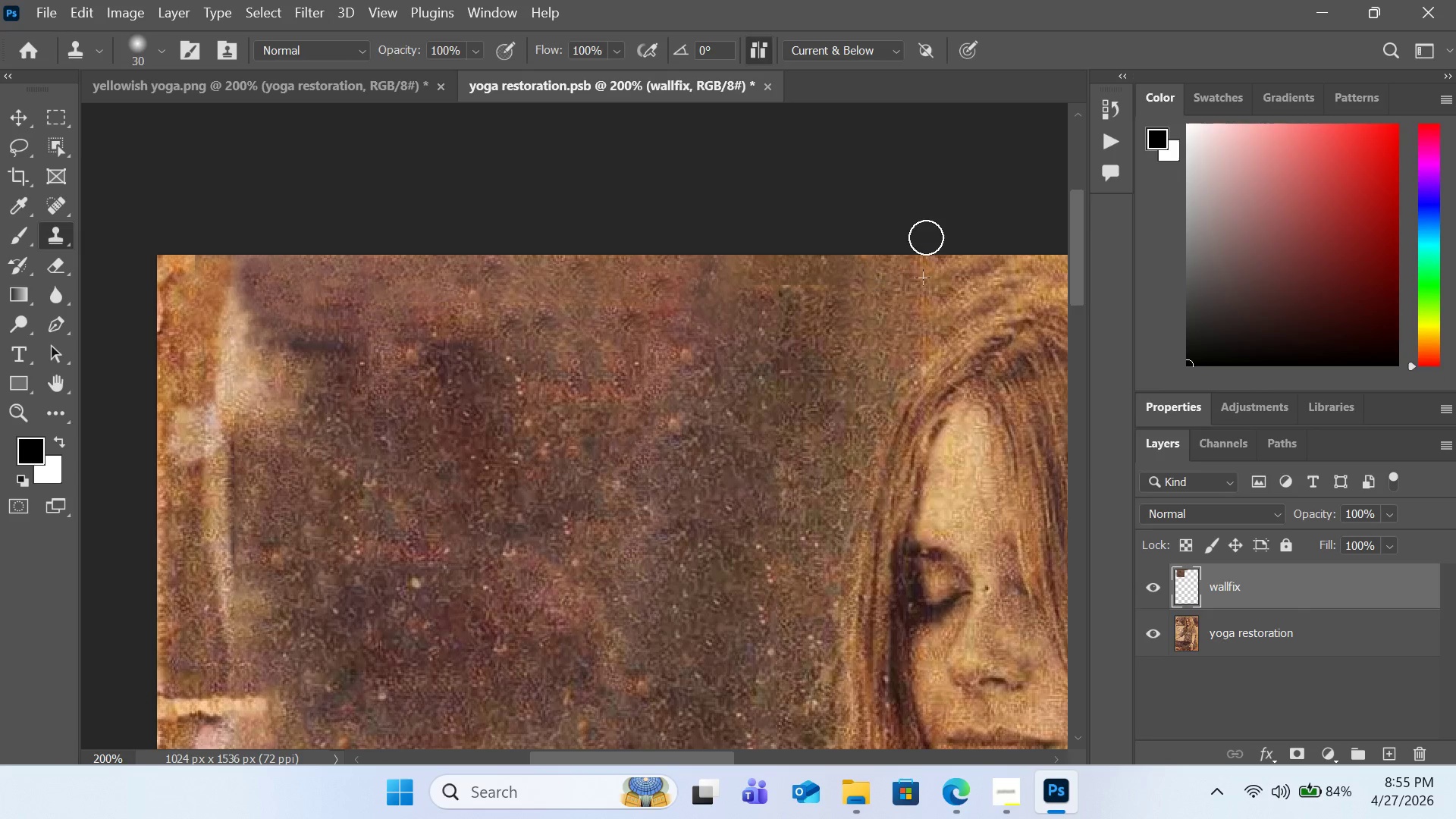 
left_click_drag(start_coordinate=[879, 275], to_coordinate=[925, 238])
 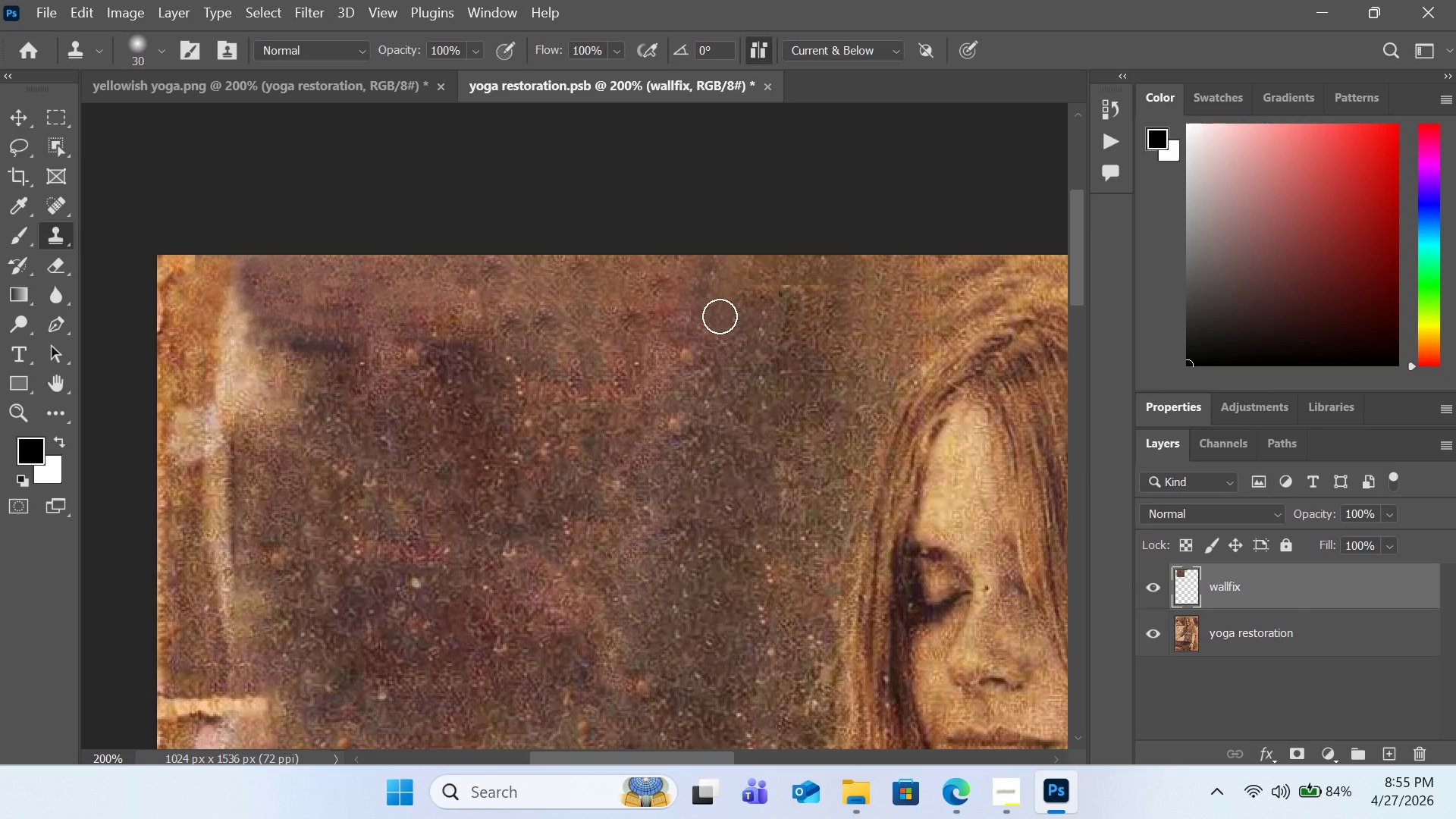 
hold_key(key=AltLeft, duration=0.39)
left_click([711, 328])
 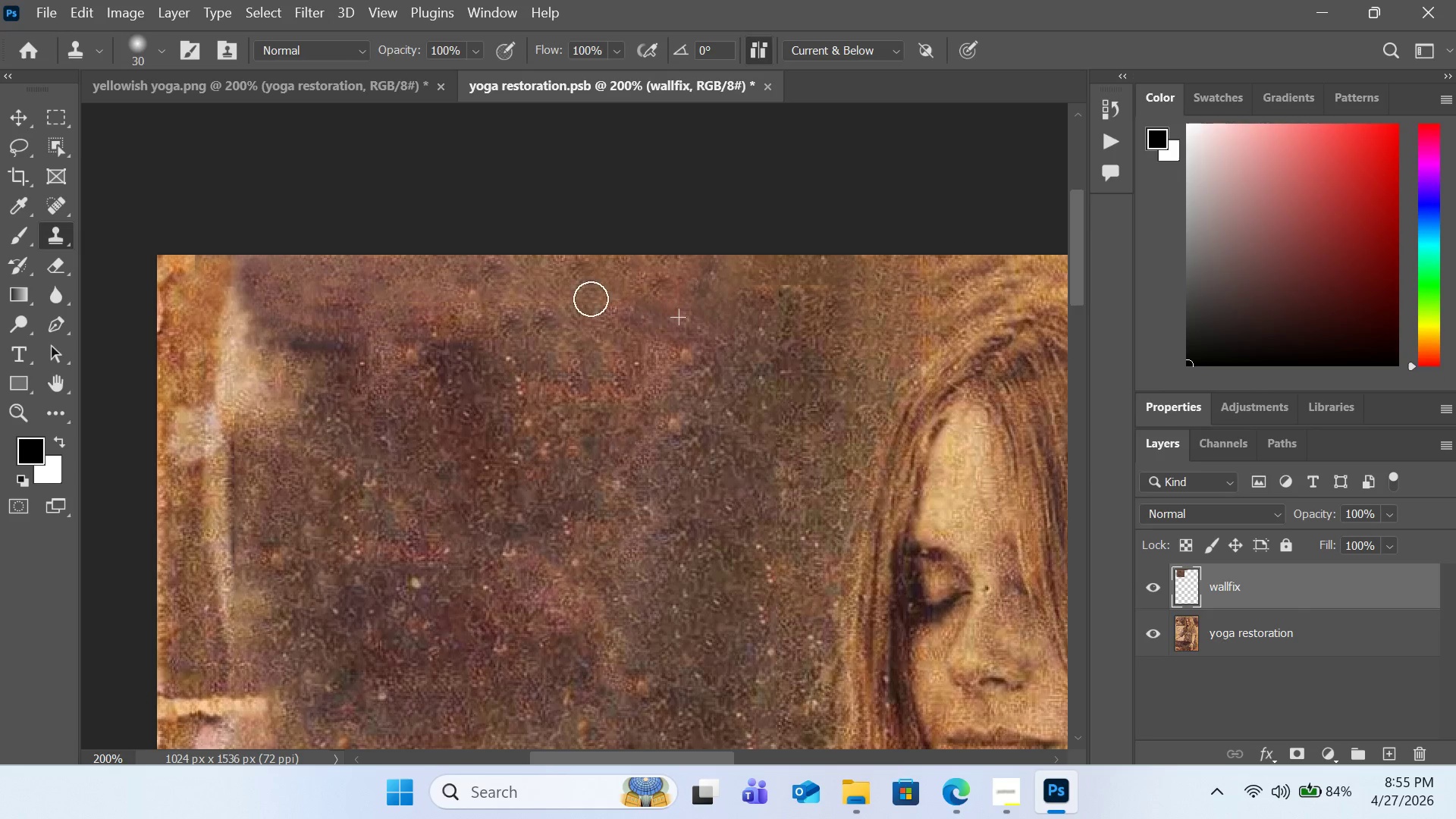 
left_click_drag(start_coordinate=[655, 318], to_coordinate=[614, 303])
 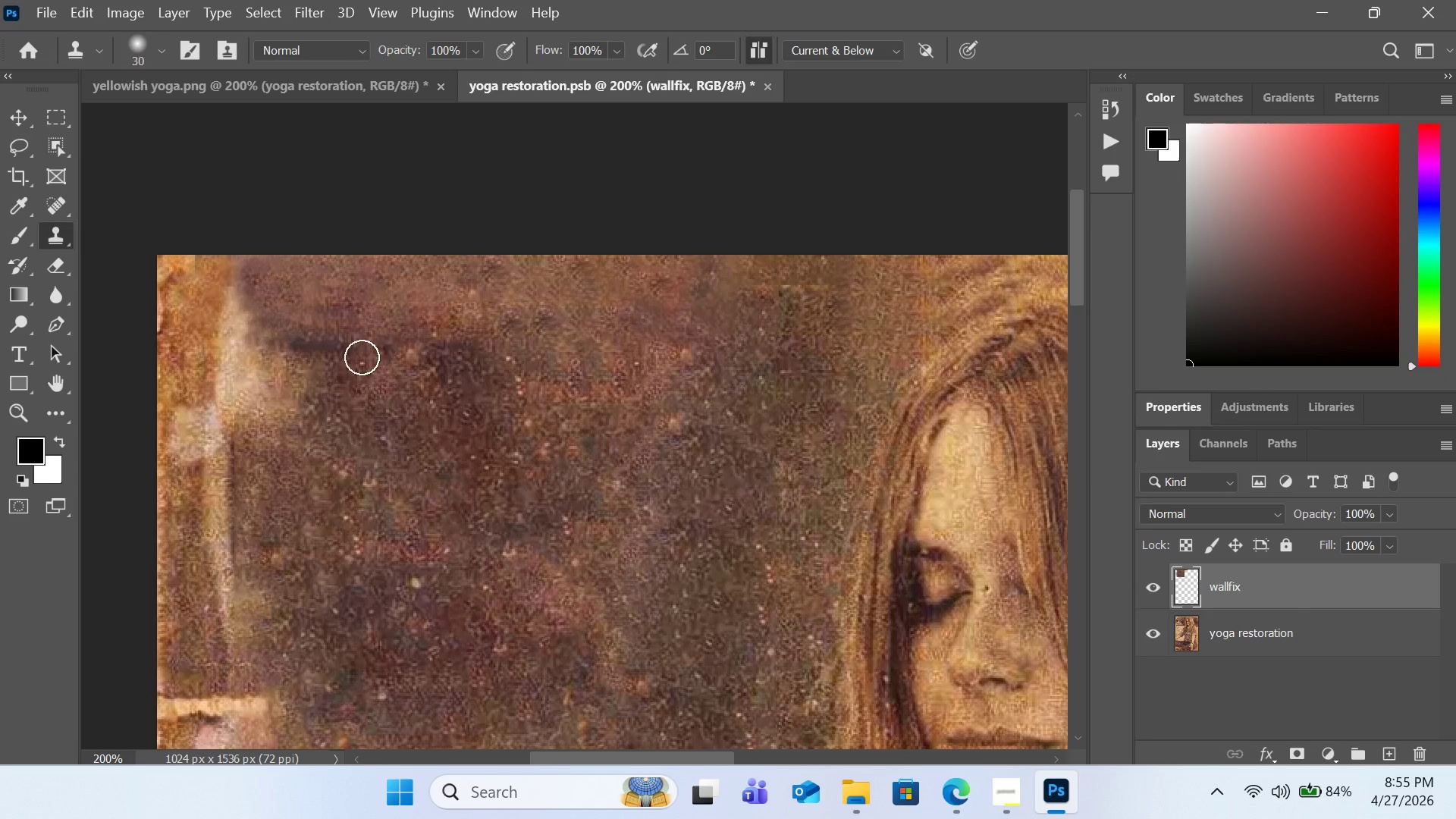 
hold_key(key=AltLeft, duration=0.59)
left_click([395, 365])
 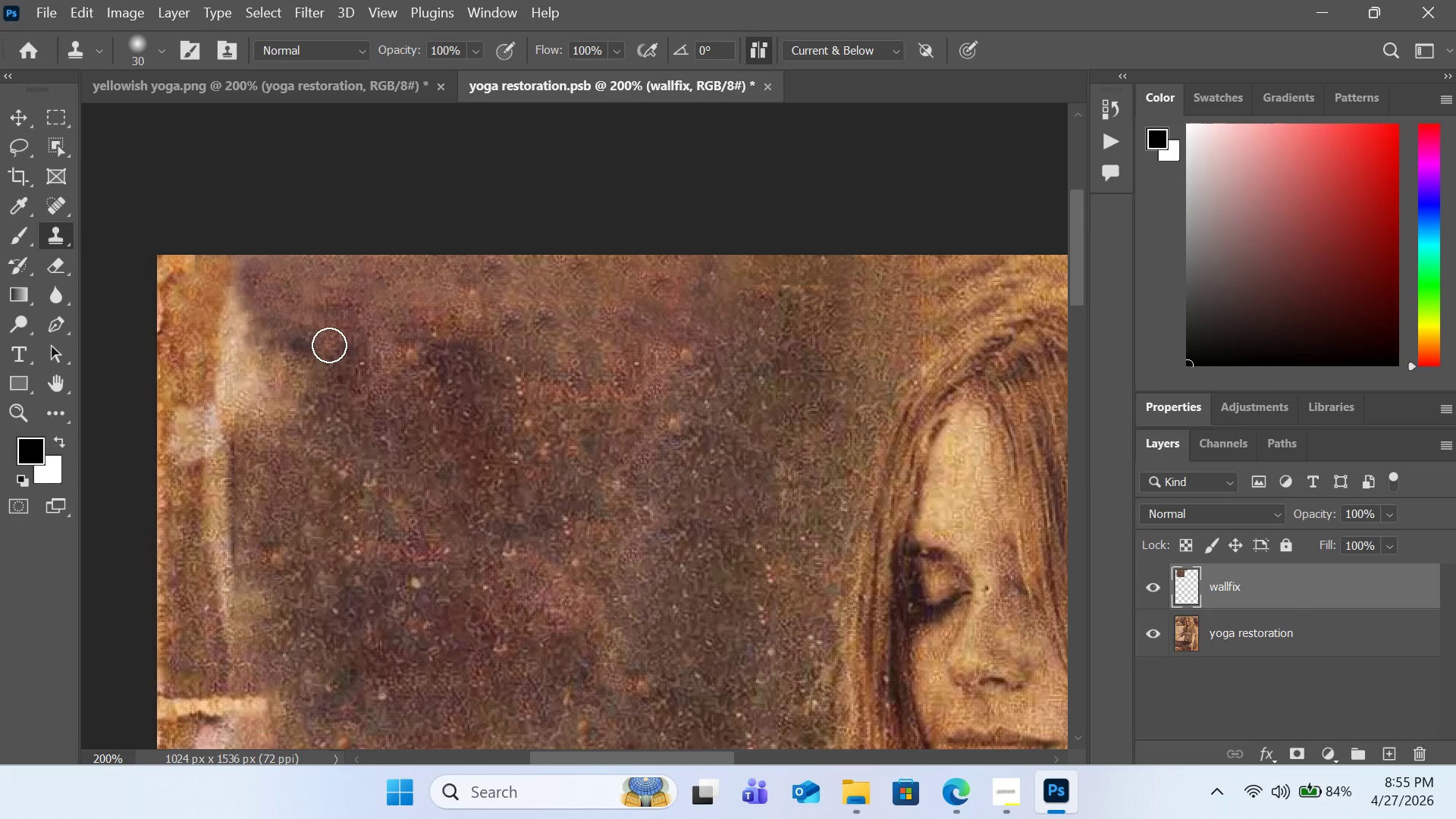 
double_click([329, 345])
 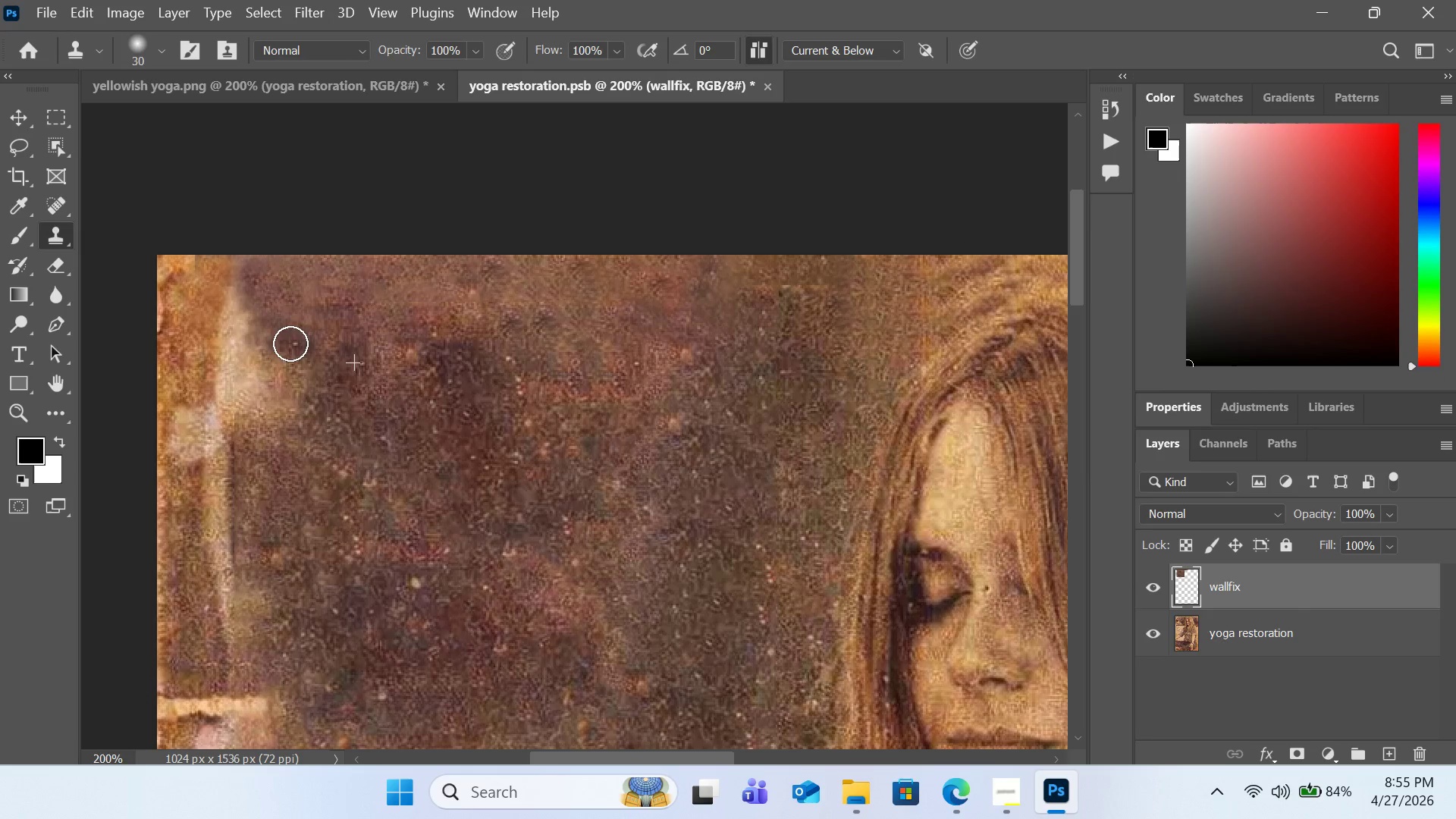 
triple_click([288, 344])
 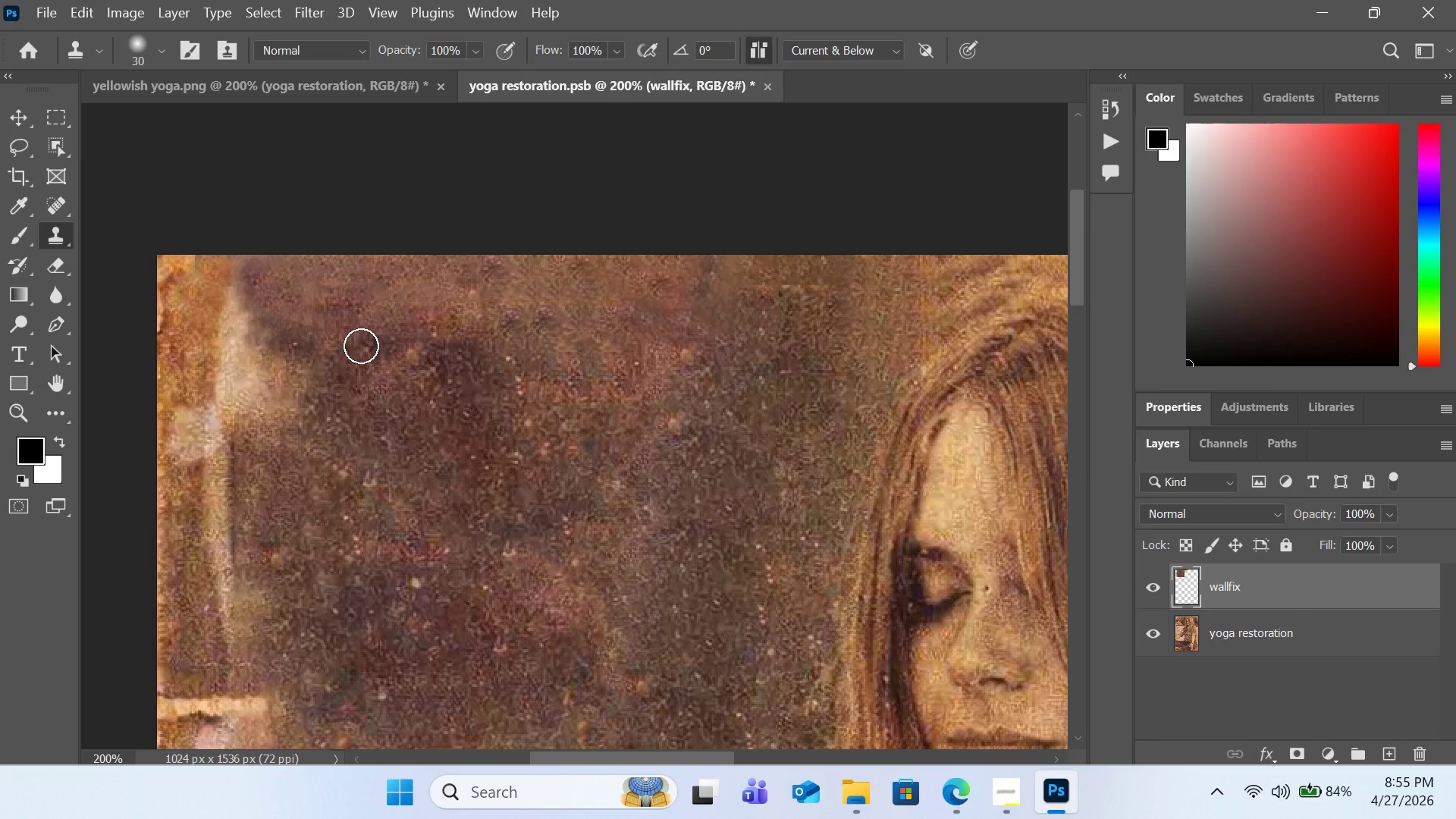 
triple_click([358, 349])
 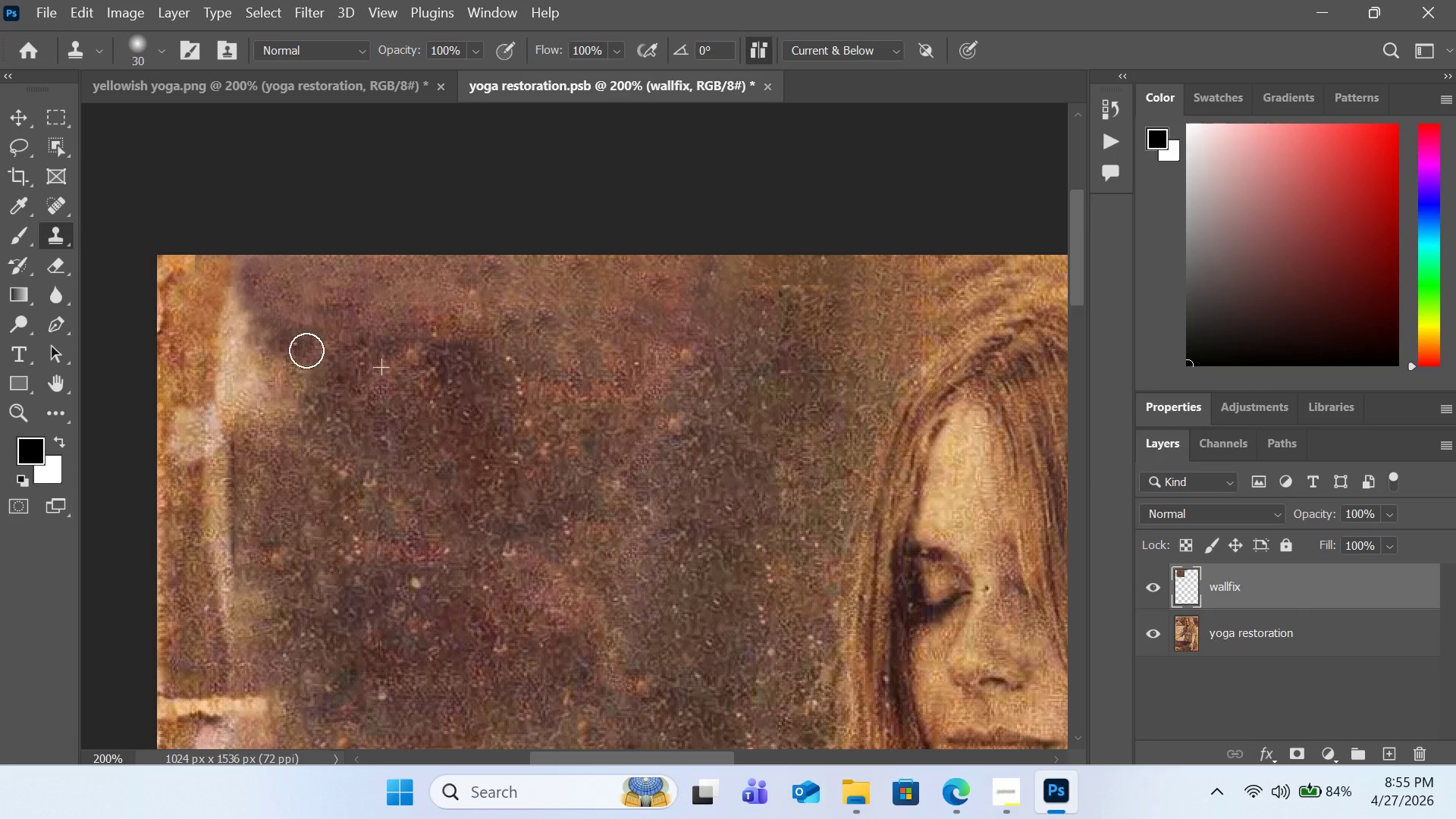 
left_click_drag(start_coordinate=[318, 349], to_coordinate=[304, 350])
 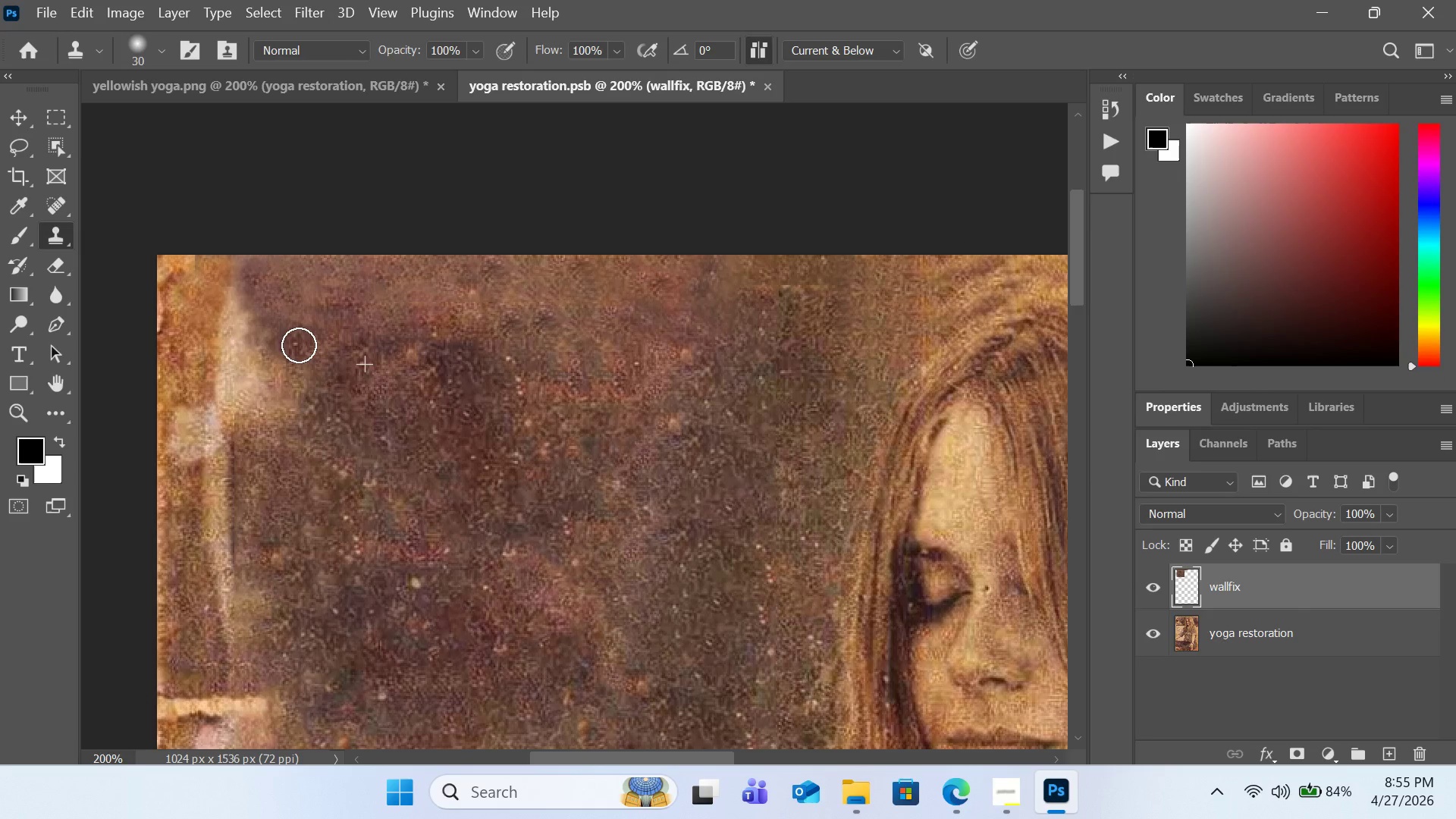 
triple_click([299, 345])
 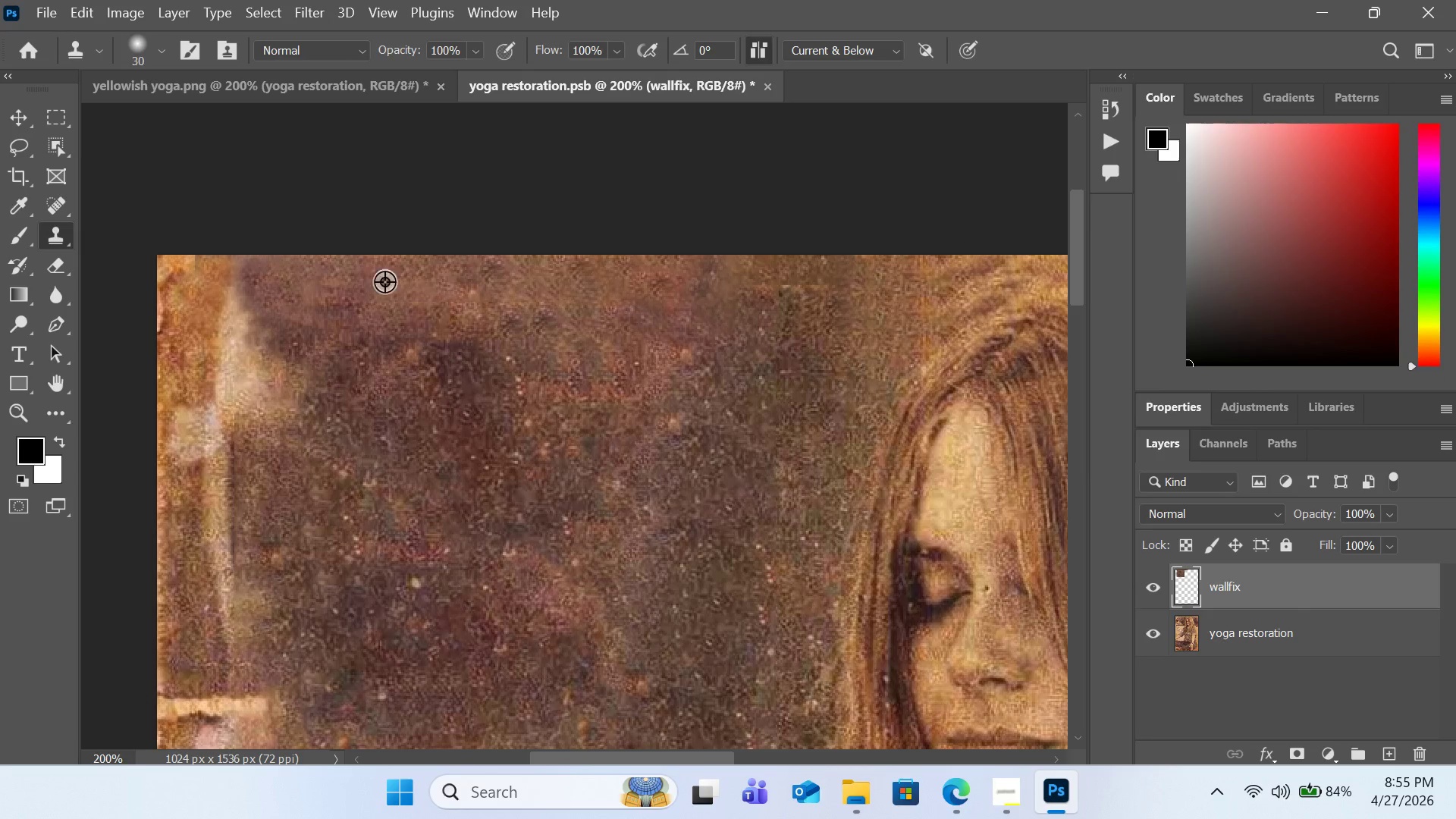 
hold_key(key=AltLeft, duration=0.64)
left_click([334, 308])
 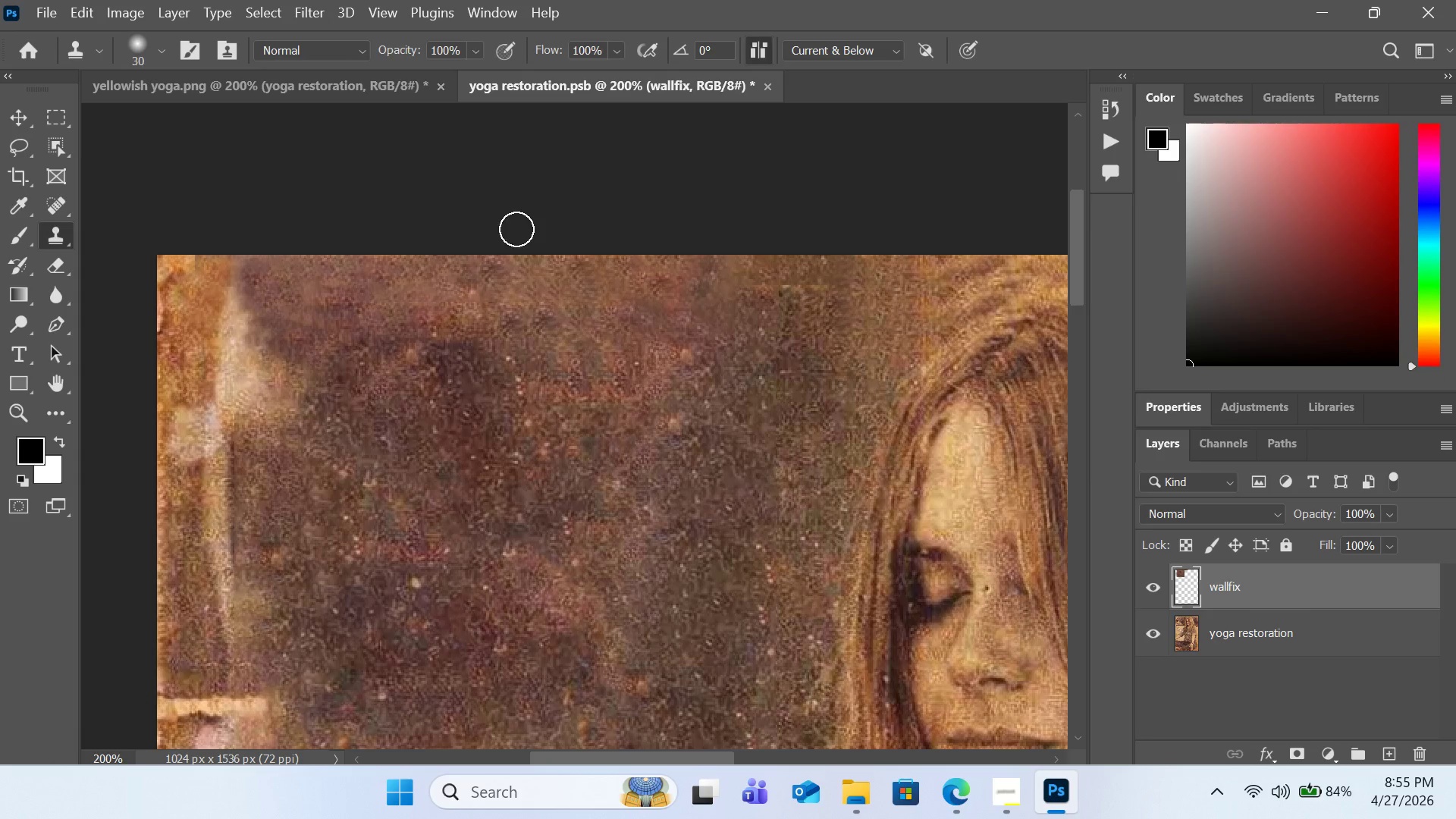 
scroll: coordinate [504, 402], scroll_direction: down, amount: 8.0
 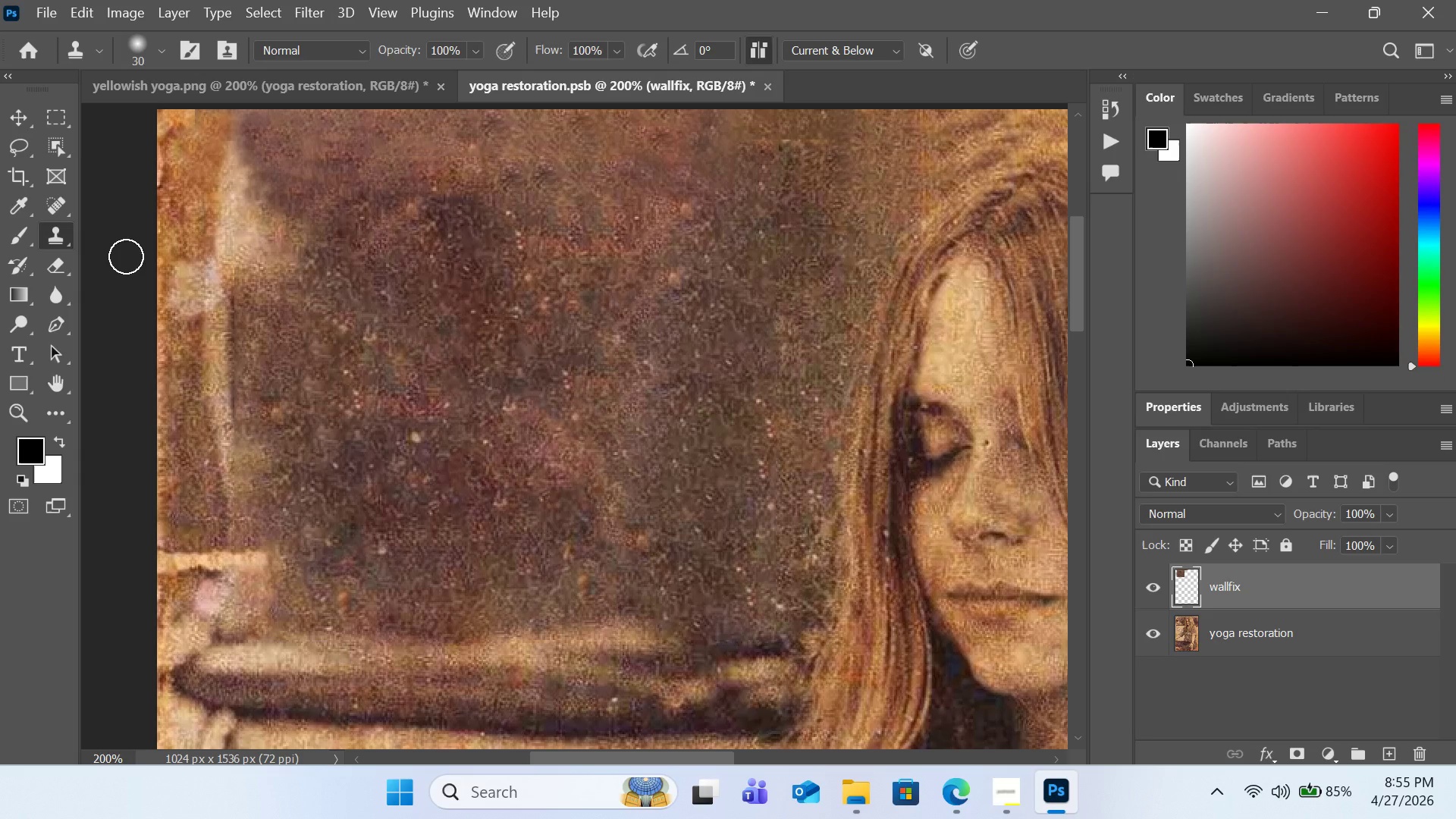 
wait(37.38)
 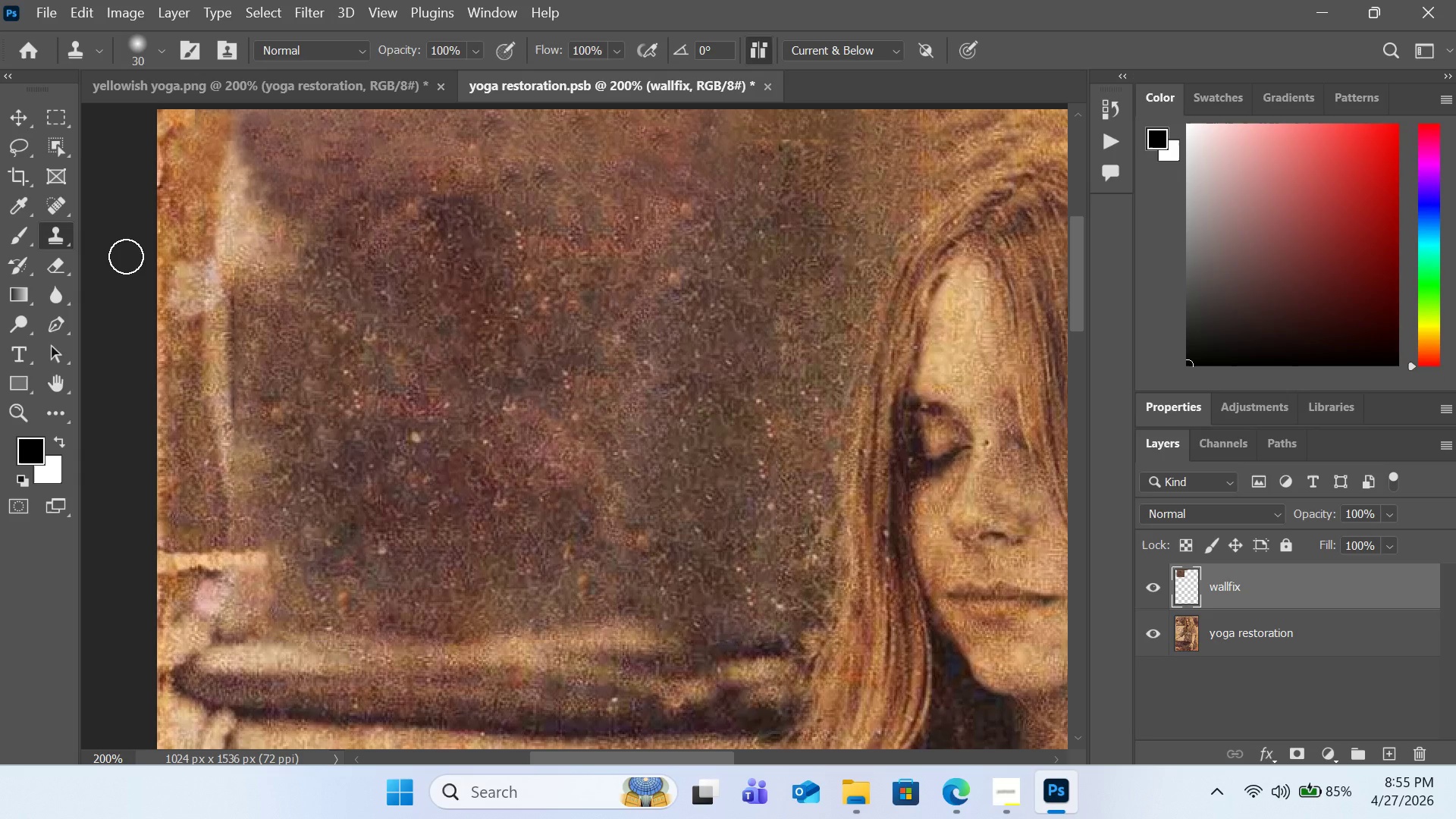 
scroll: coordinate [279, 263], scroll_direction: up, amount: 3.0
 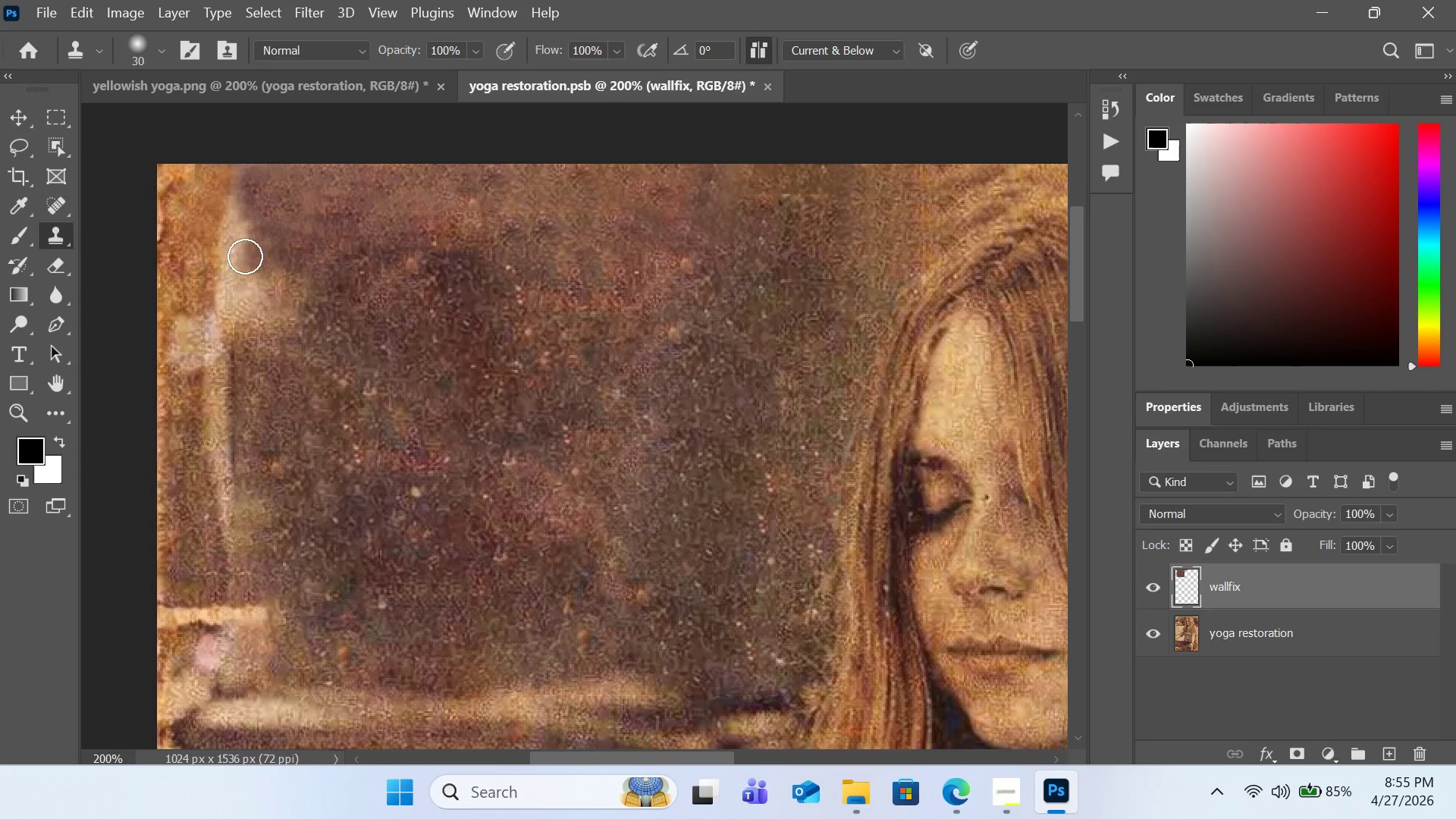 
hold_key(key=AltLeft, duration=1.02)
 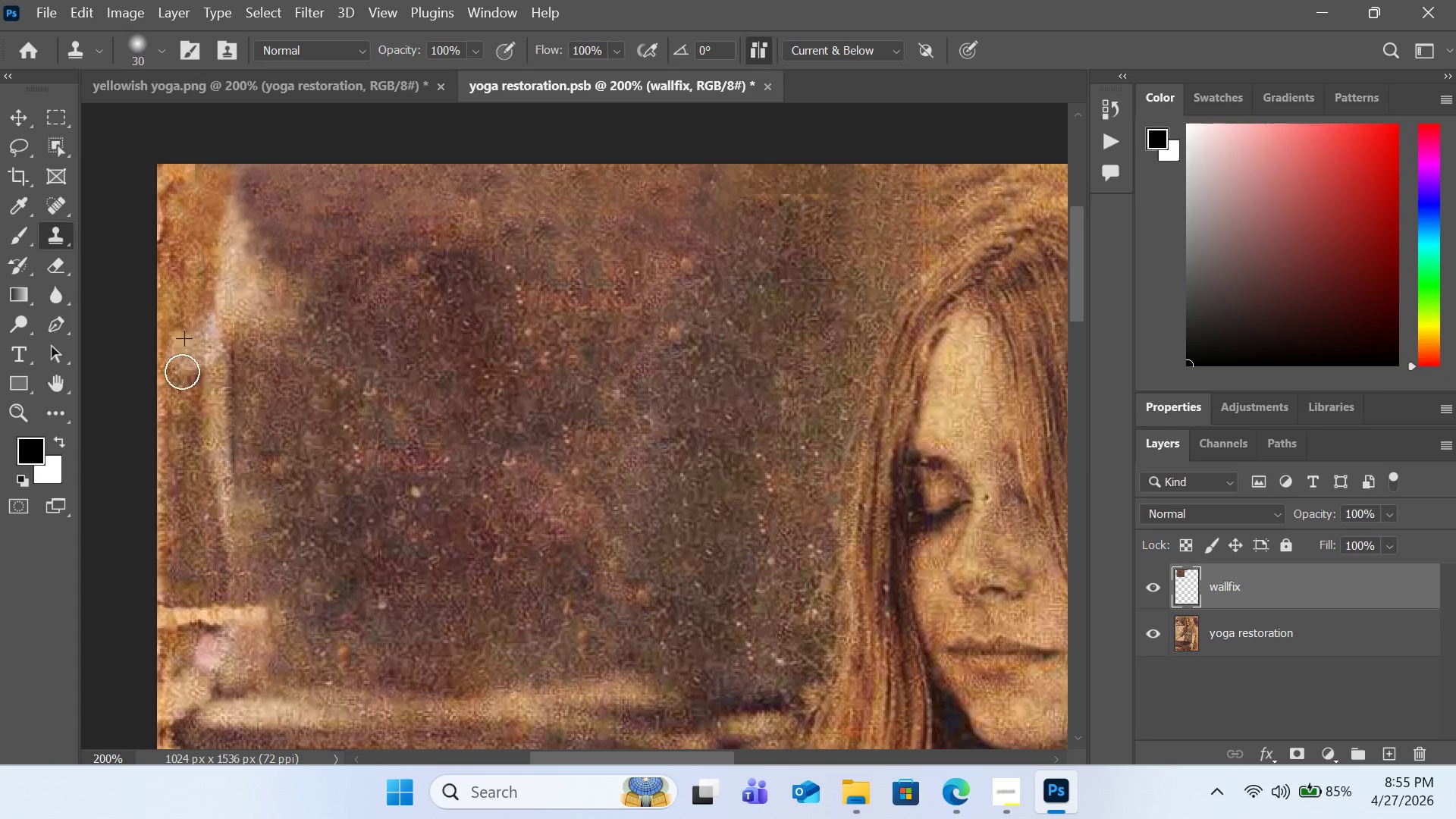 
left_click_drag(start_coordinate=[181, 312], to_coordinate=[182, 381])
 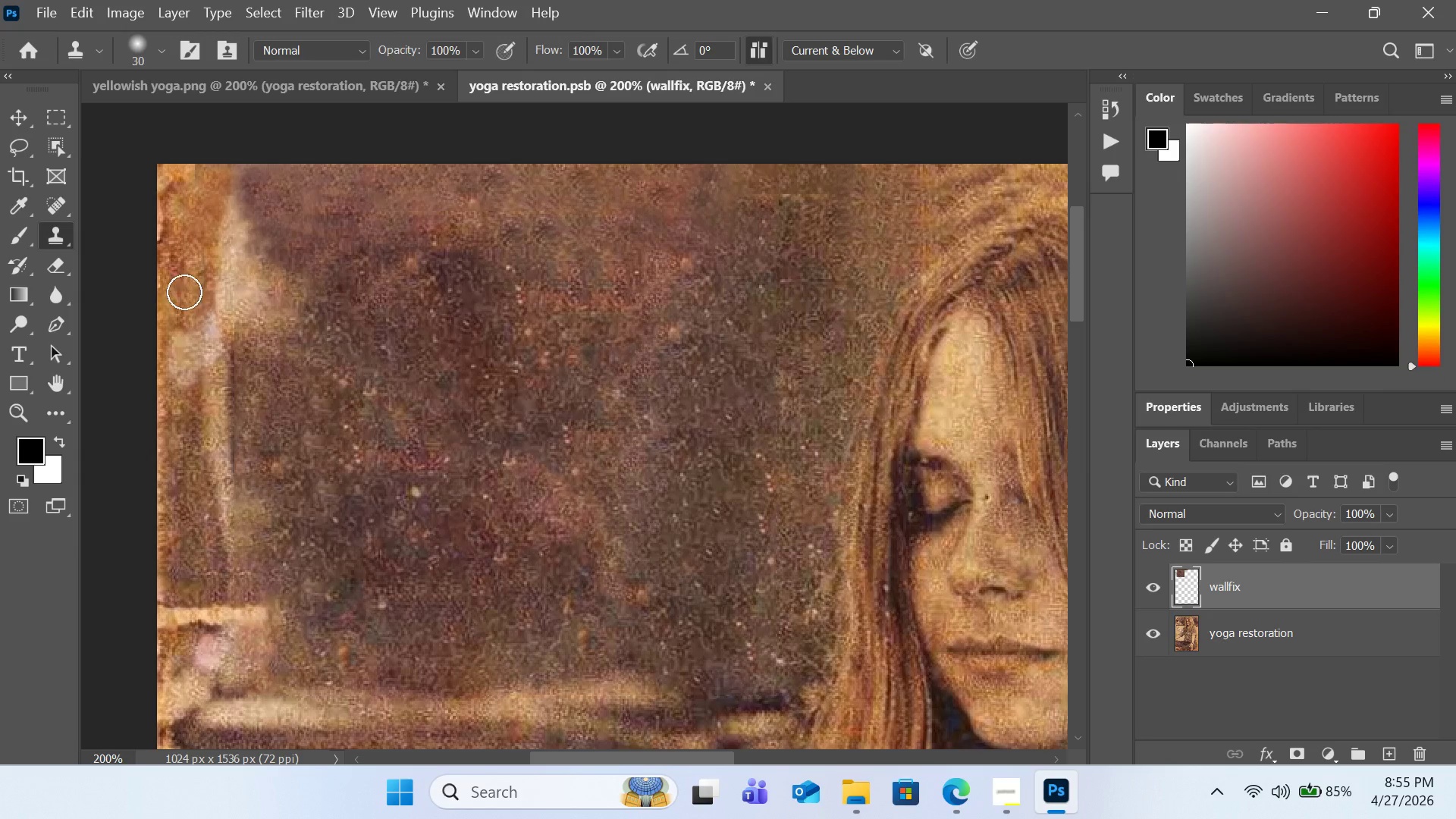 
key(Alt+AltLeft)
 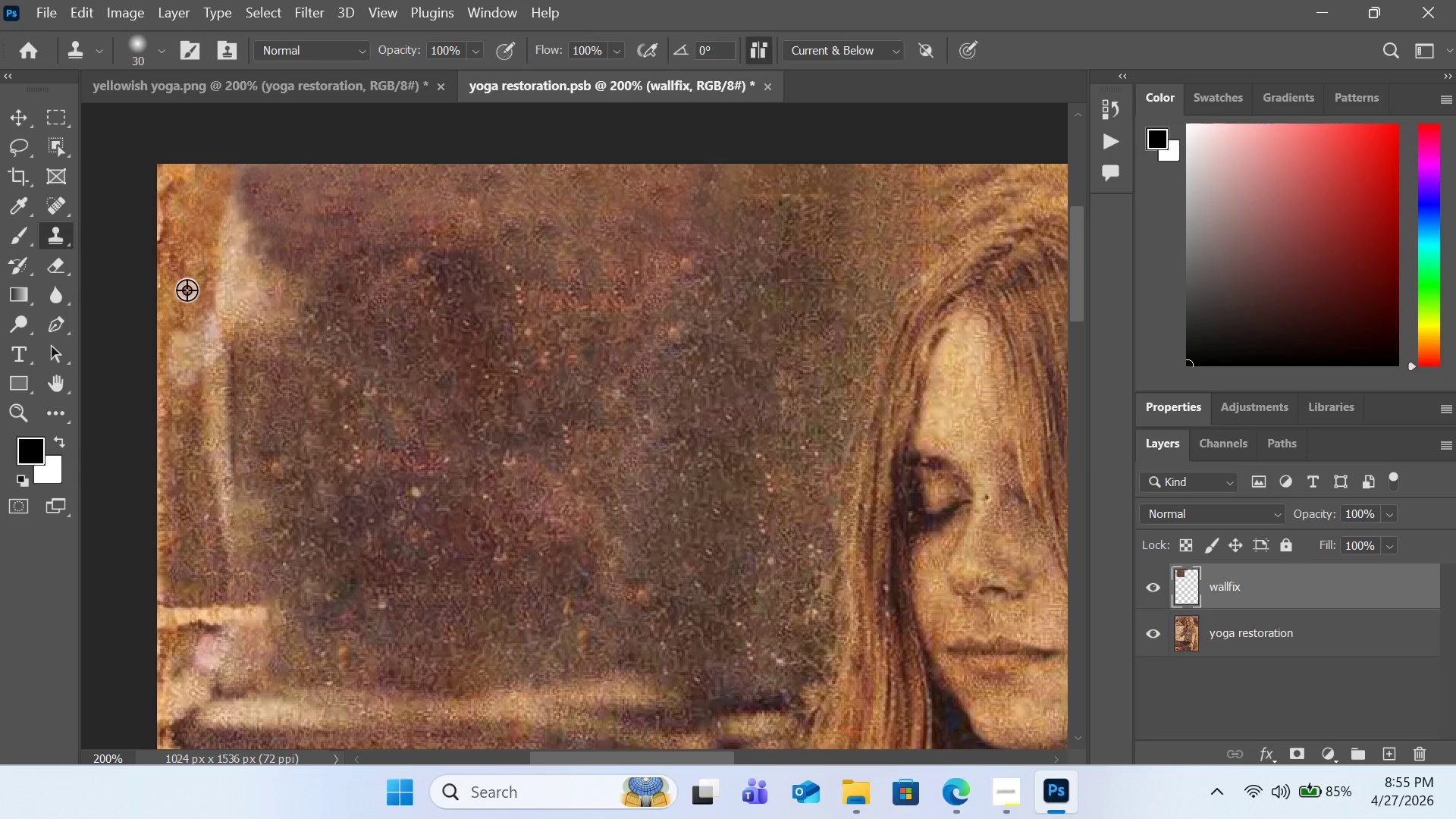 
left_click([186, 286])
 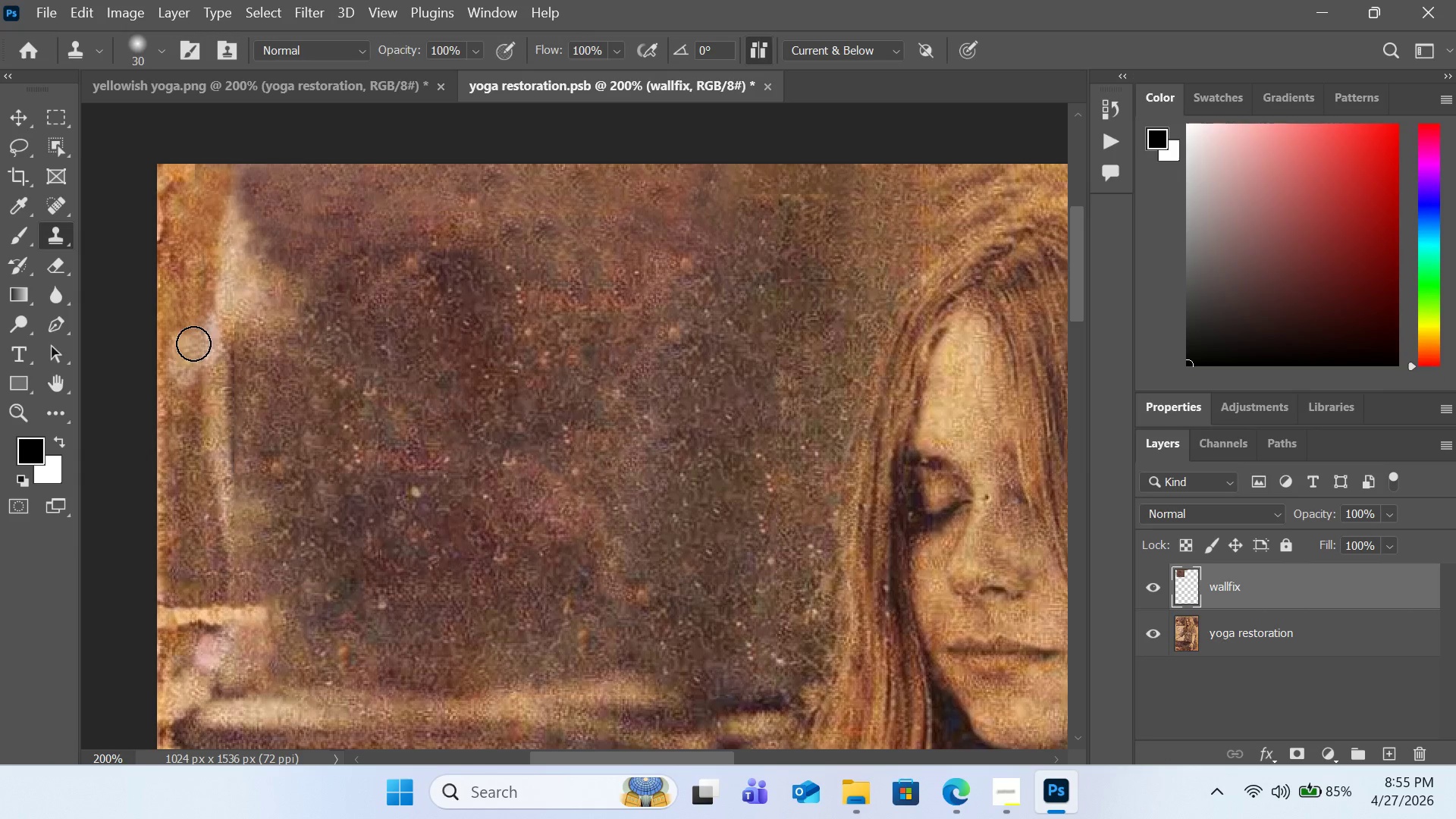 
left_click_drag(start_coordinate=[193, 341], to_coordinate=[190, 398])
 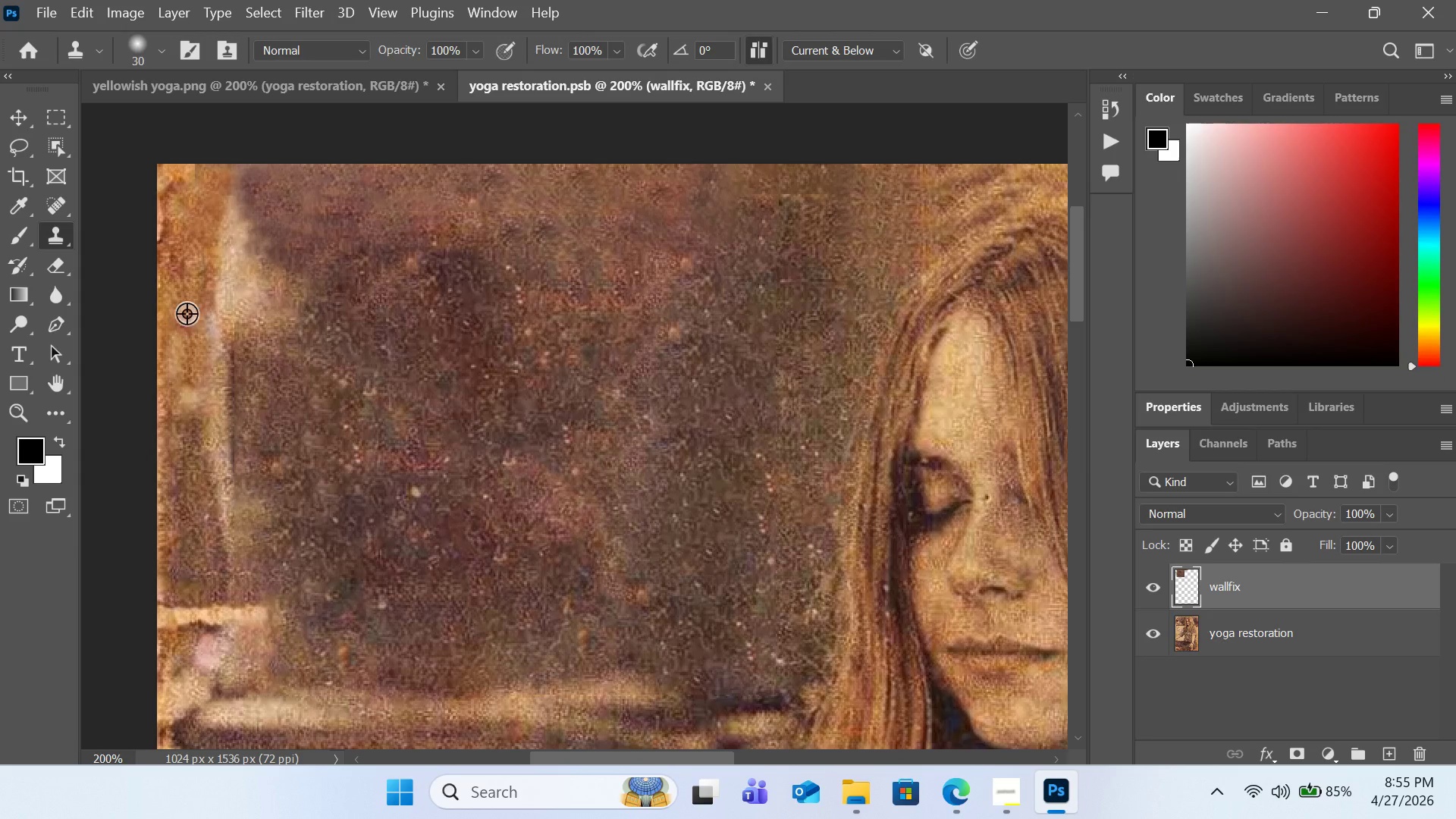 
key(Alt+AltLeft)
 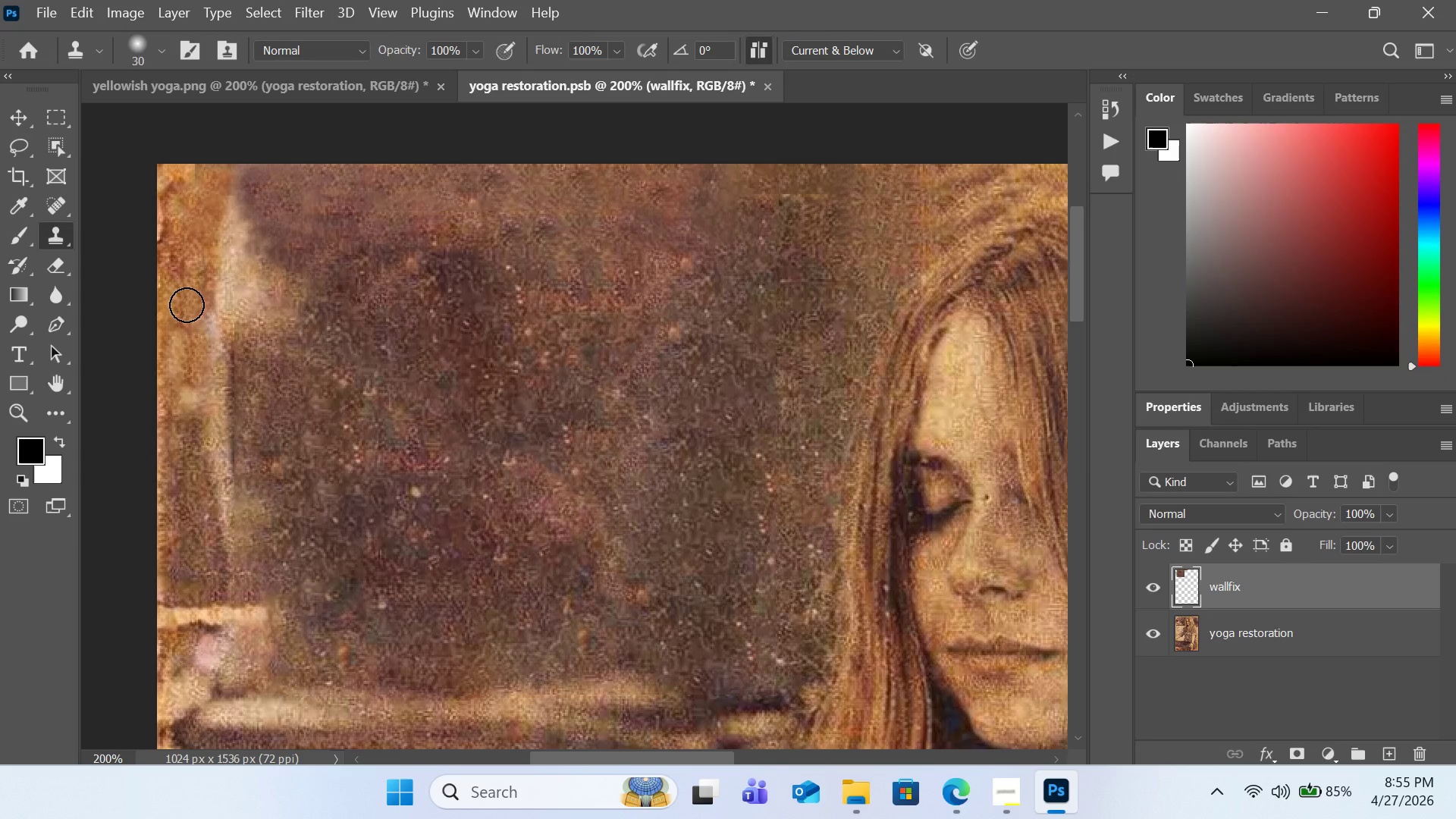 
left_click([189, 302])
 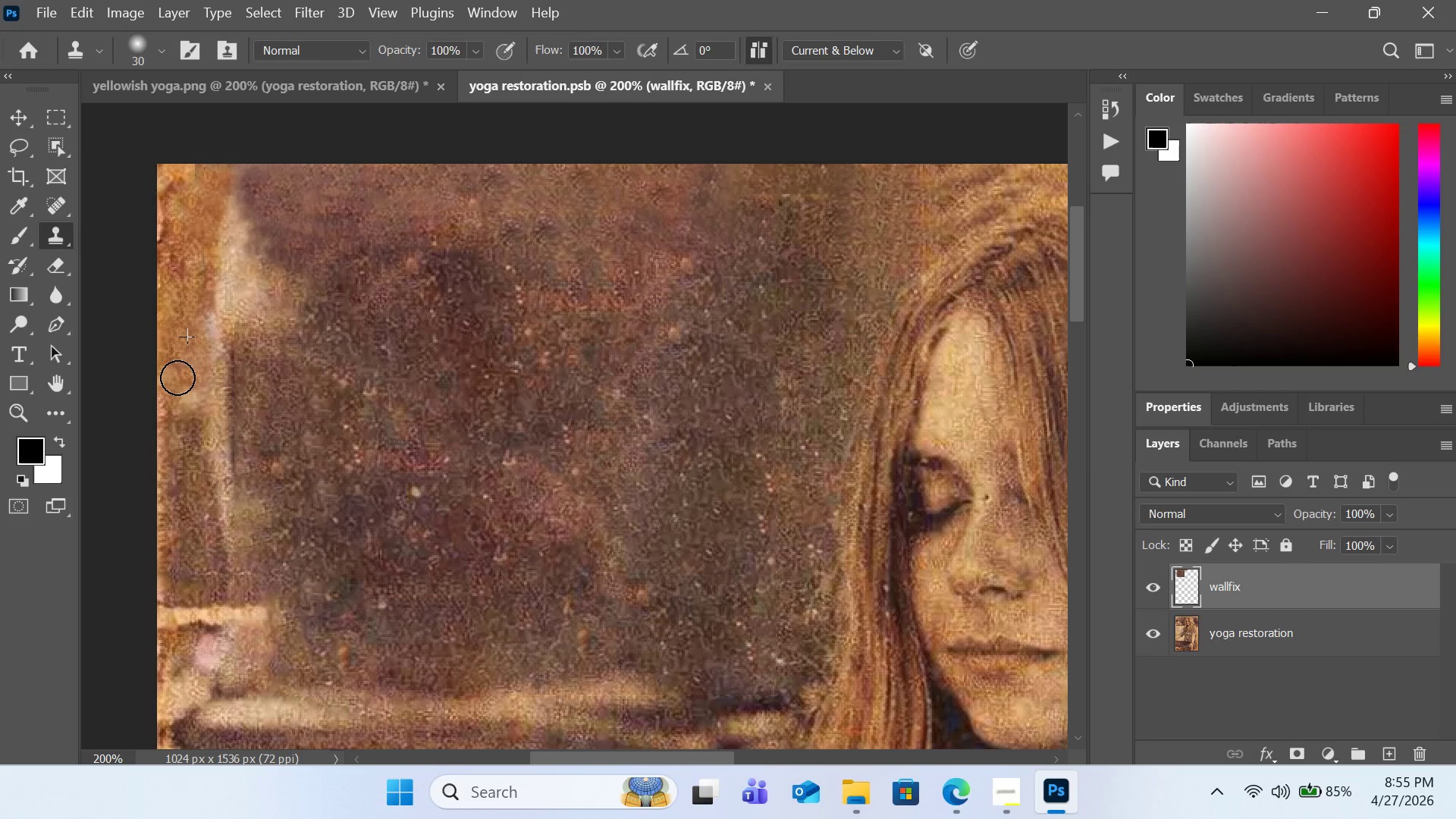 
left_click_drag(start_coordinate=[179, 337], to_coordinate=[188, 398])
 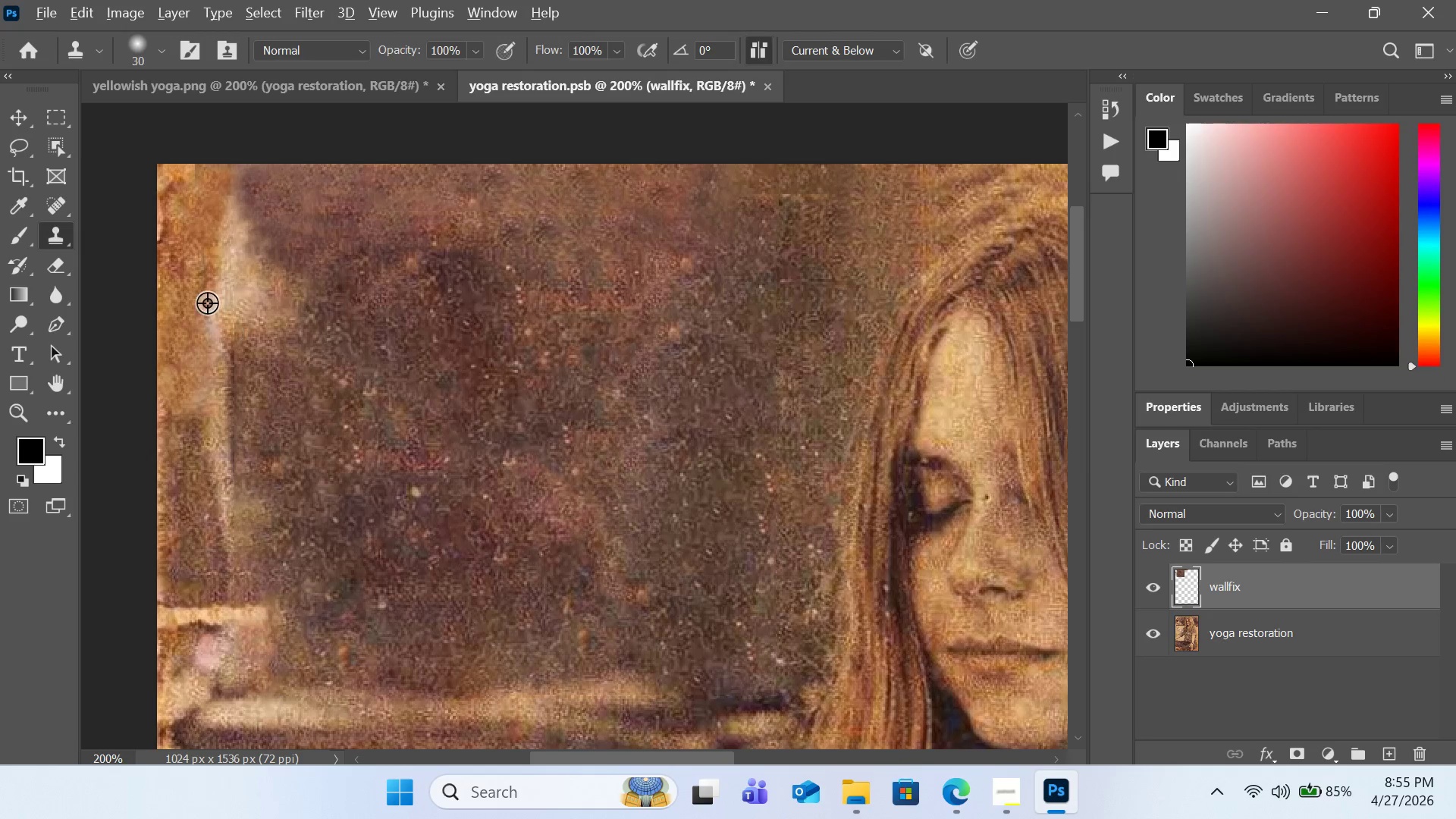 
hold_key(key=AltLeft, duration=0.52)
left_click([194, 299])
 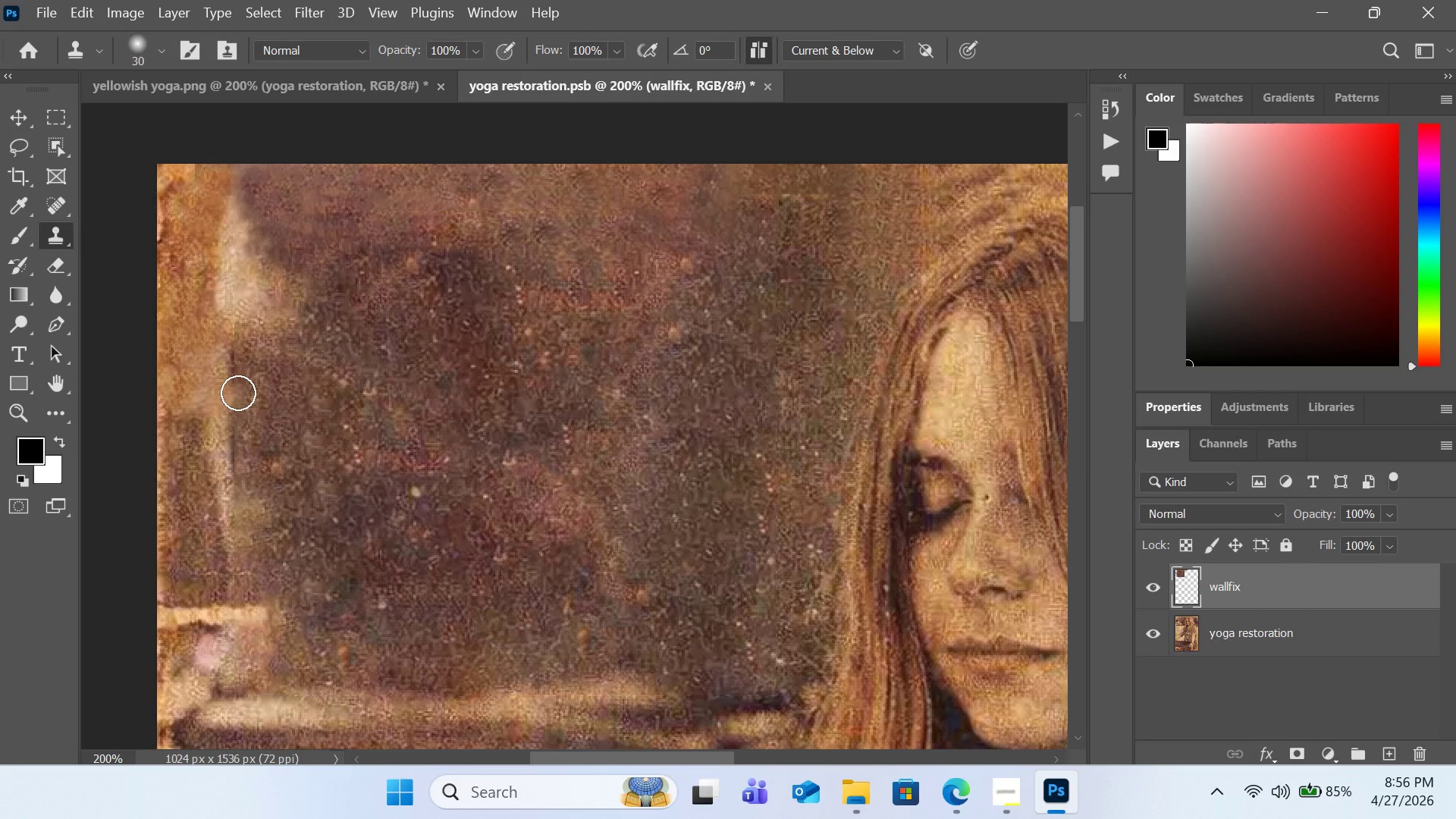 
scroll: coordinate [298, 330], scroll_direction: down, amount: 10.0
 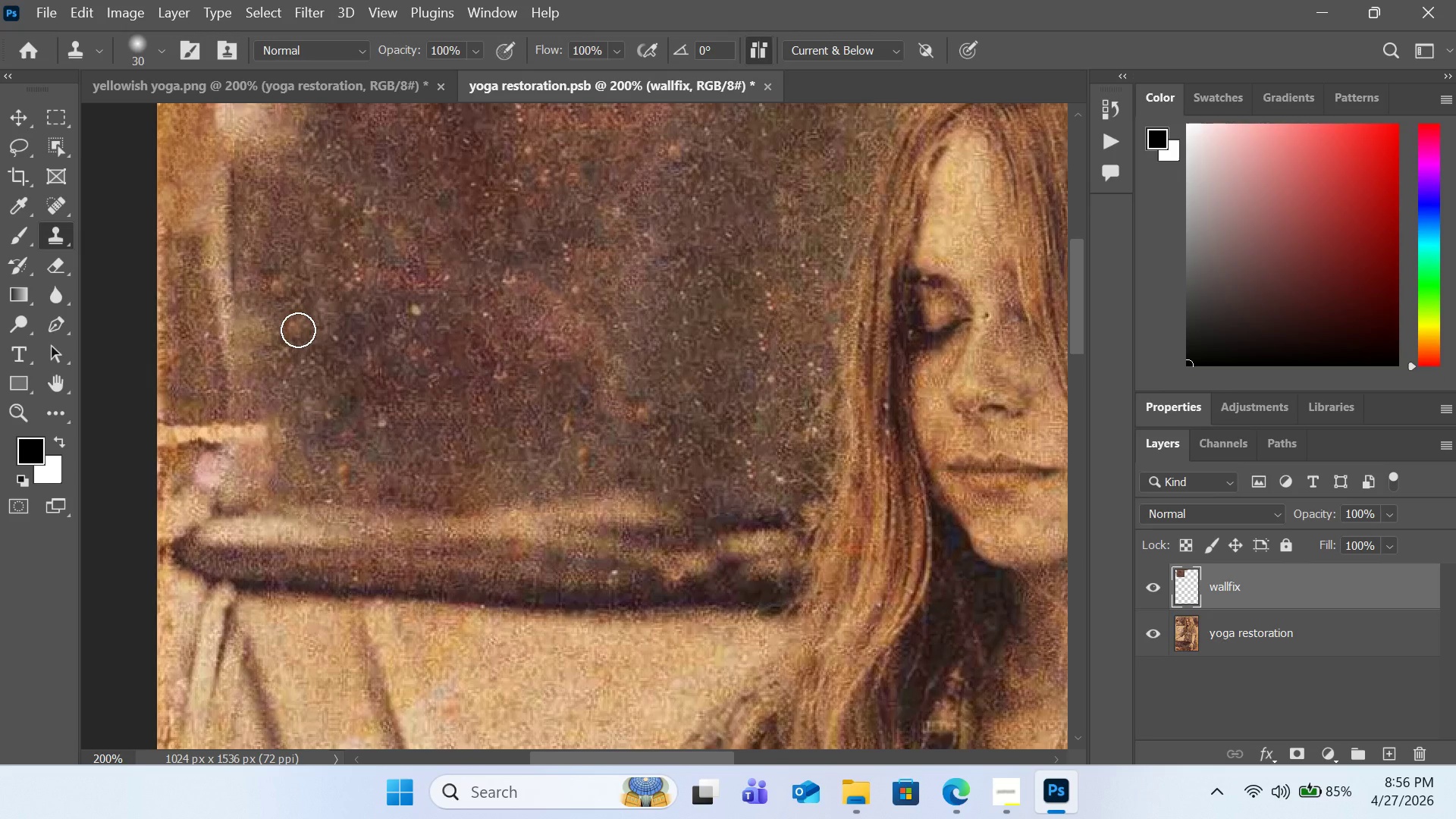 
scroll: coordinate [298, 330], scroll_direction: up, amount: 6.0
 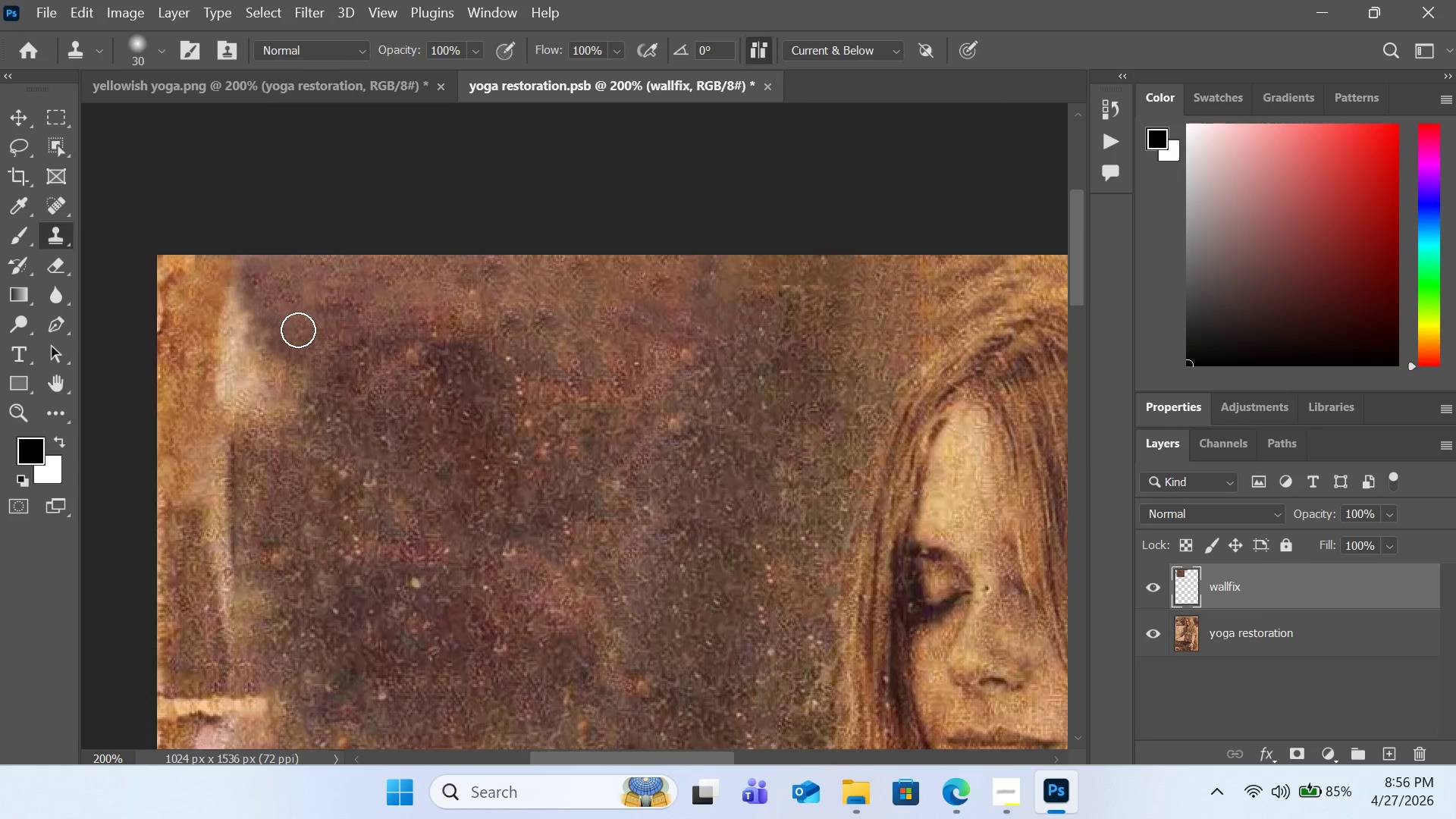 
hold_key(key=AltLeft, duration=1.0)
left_click([221, 293])
 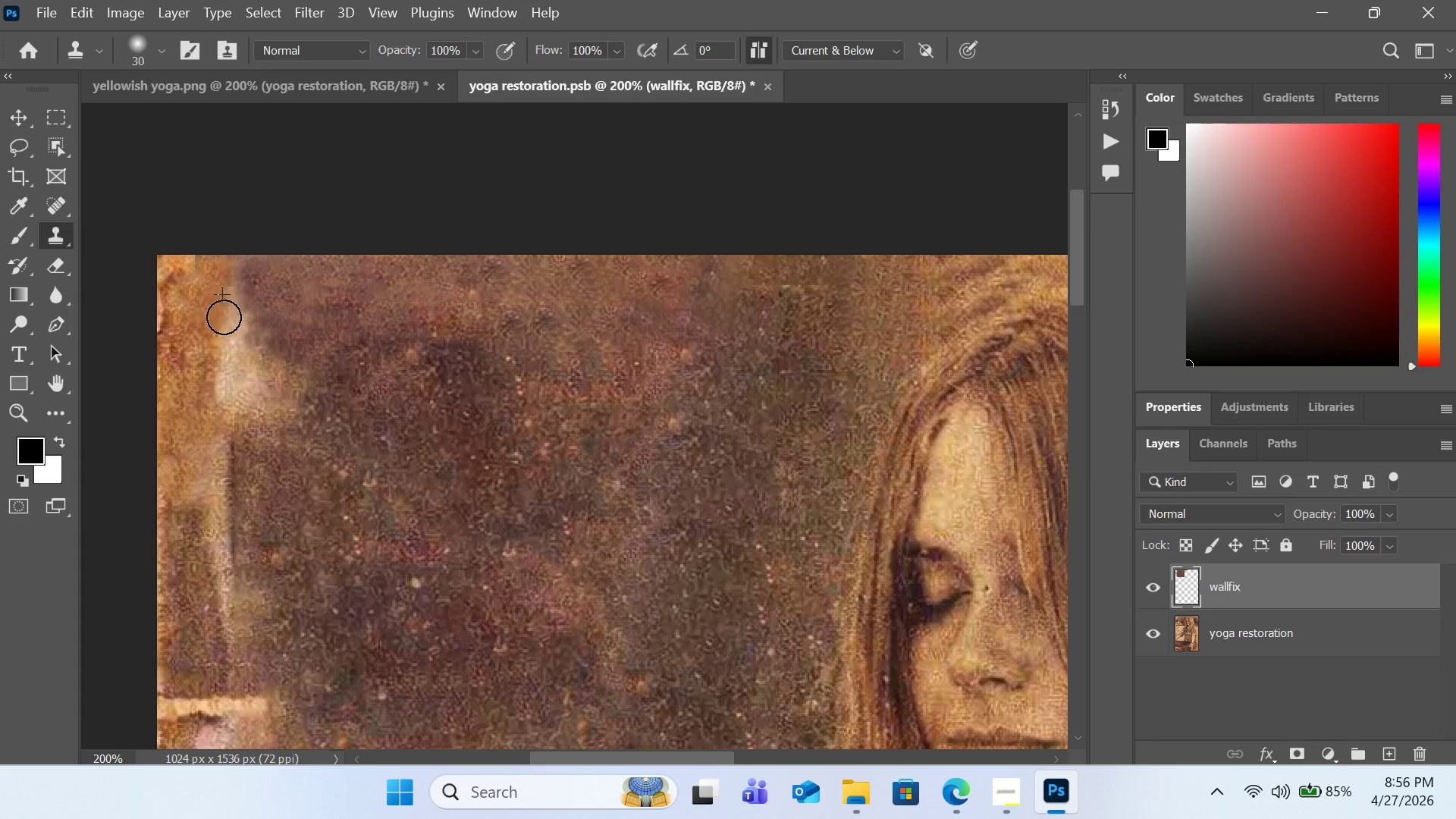 
left_click_drag(start_coordinate=[221, 312], to_coordinate=[229, 390])
 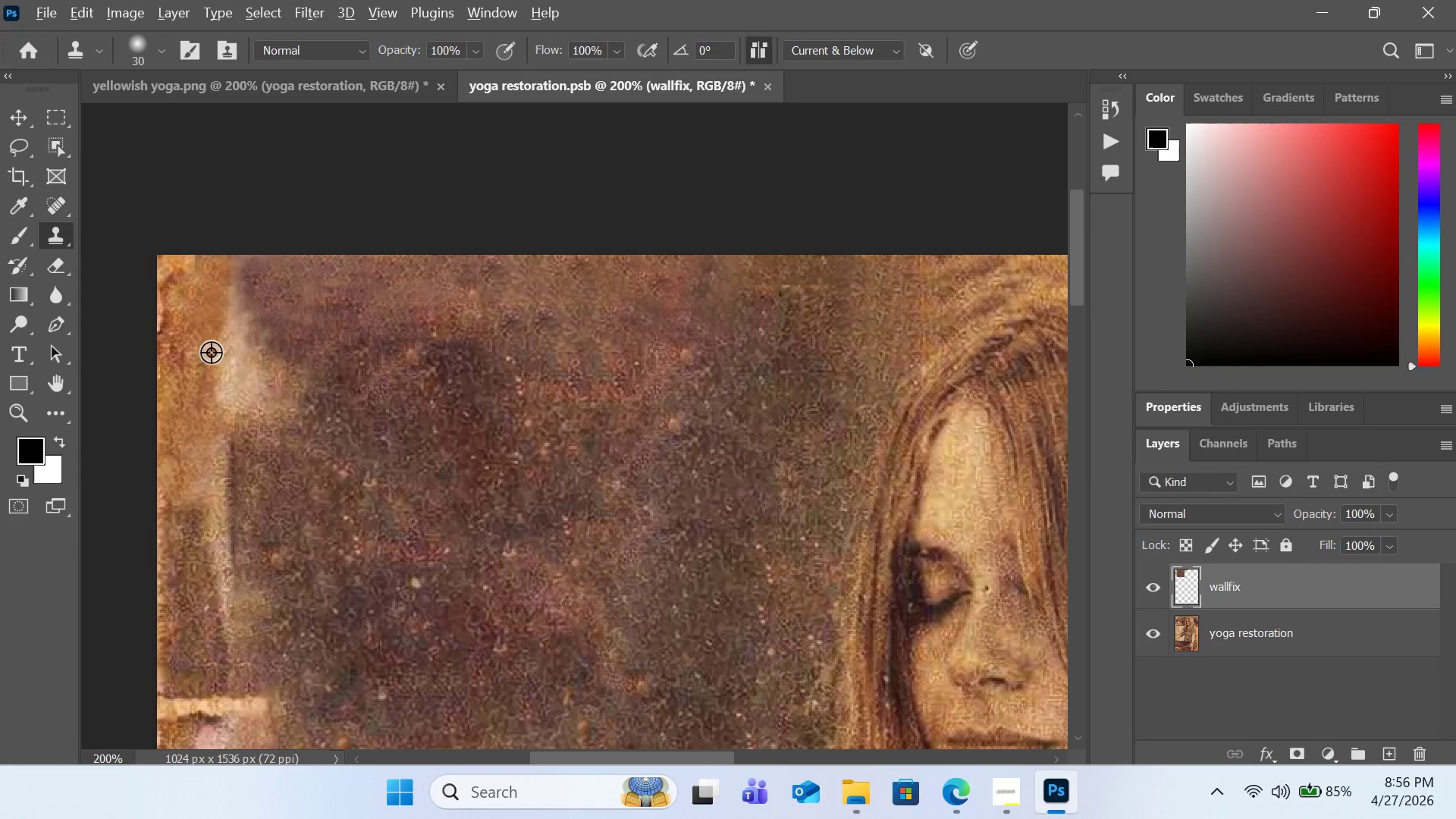 
hold_key(key=AltLeft, duration=0.36)
 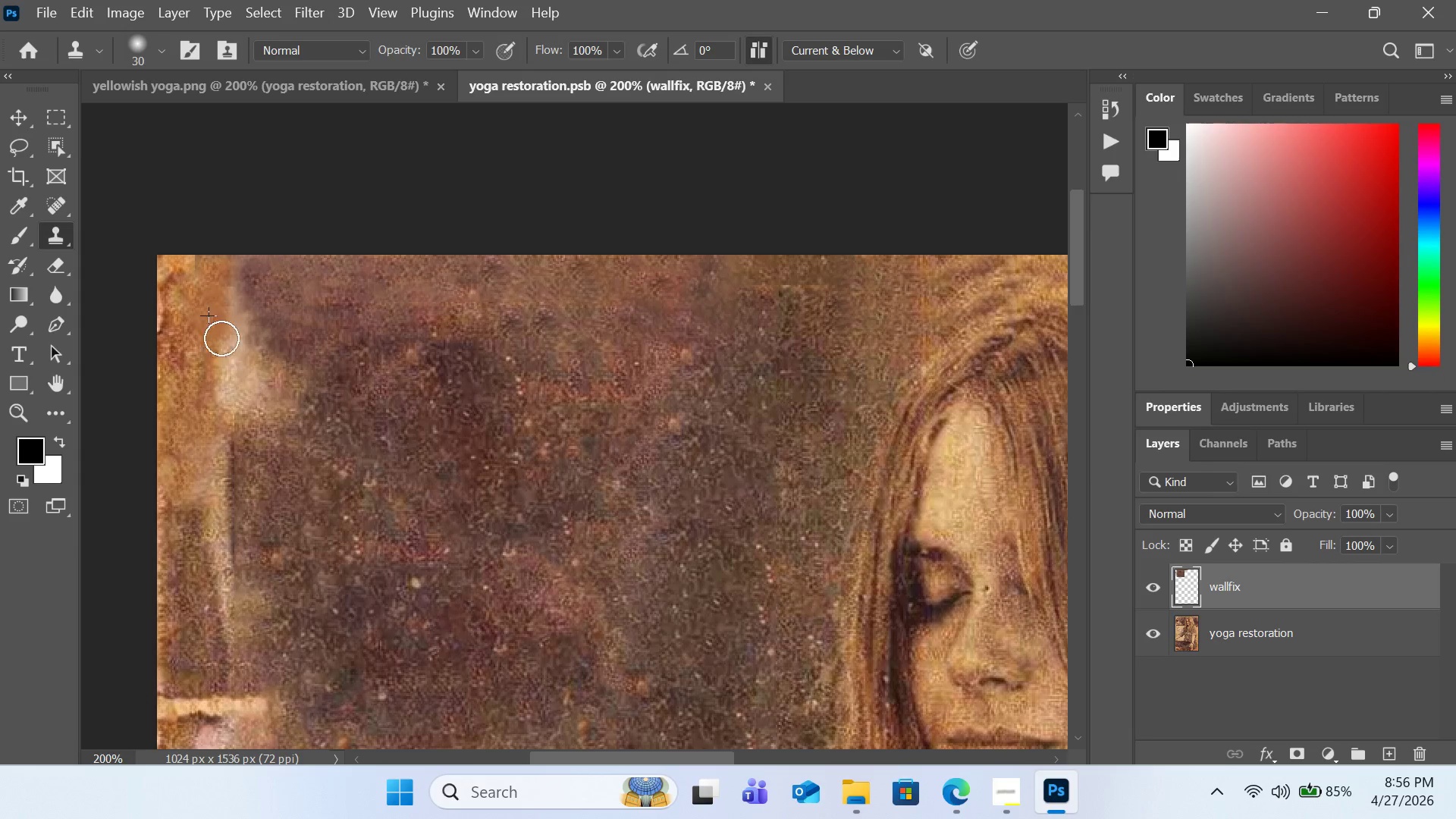 
left_click_drag(start_coordinate=[216, 325], to_coordinate=[227, 409])
 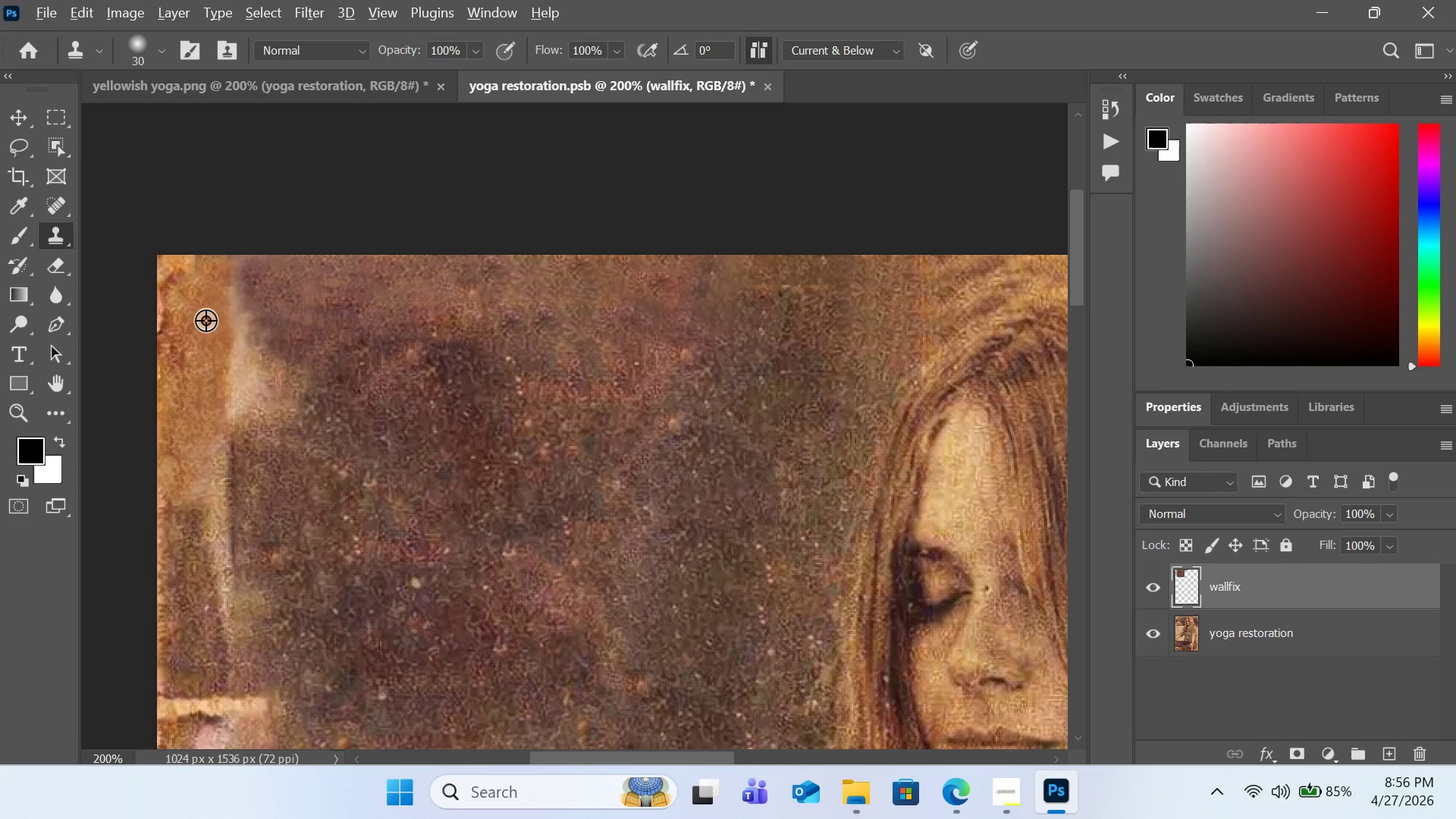 
hold_key(key=AltLeft, duration=1.8)
 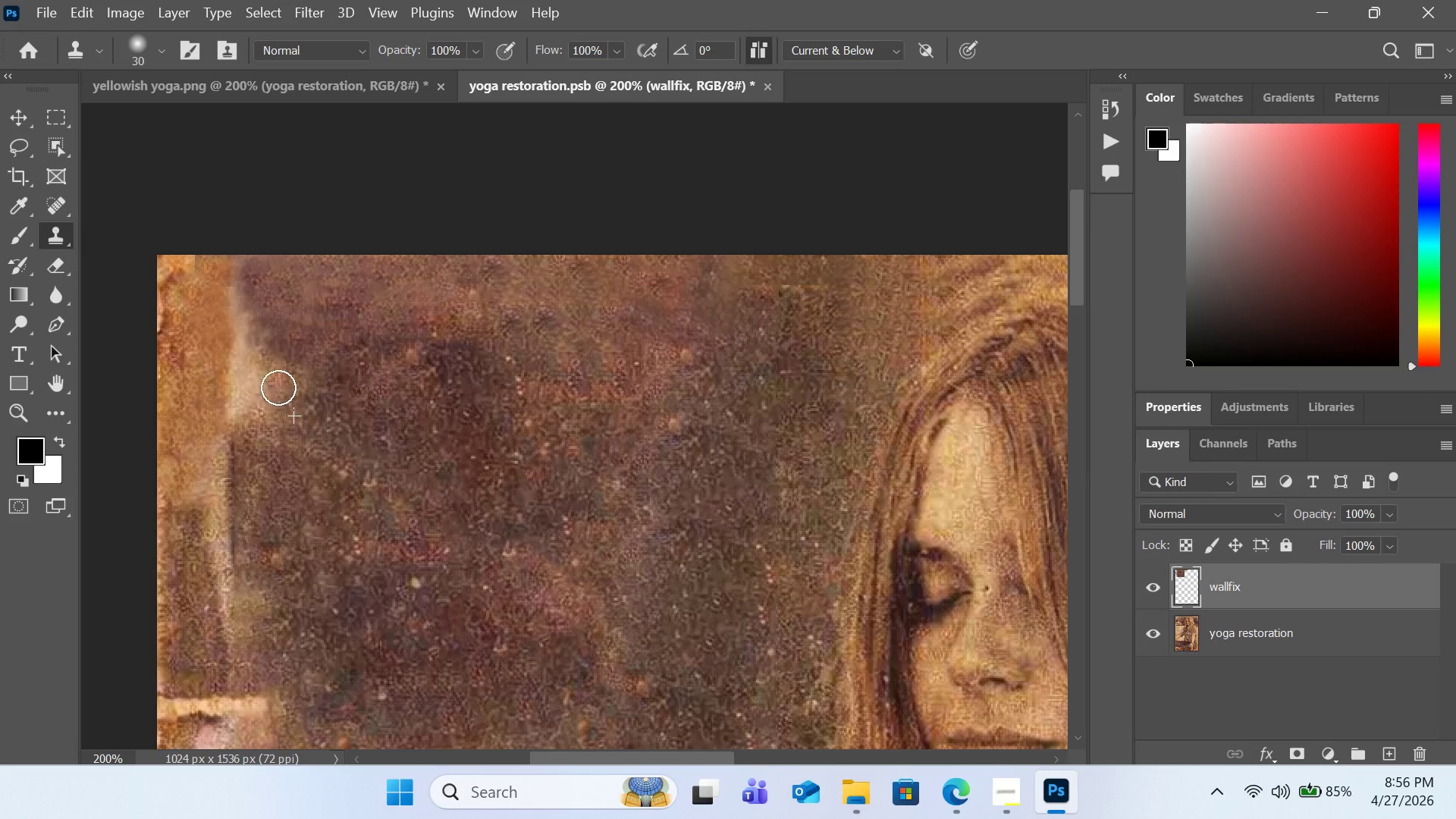 
left_click_drag(start_coordinate=[287, 401], to_coordinate=[254, 406])
 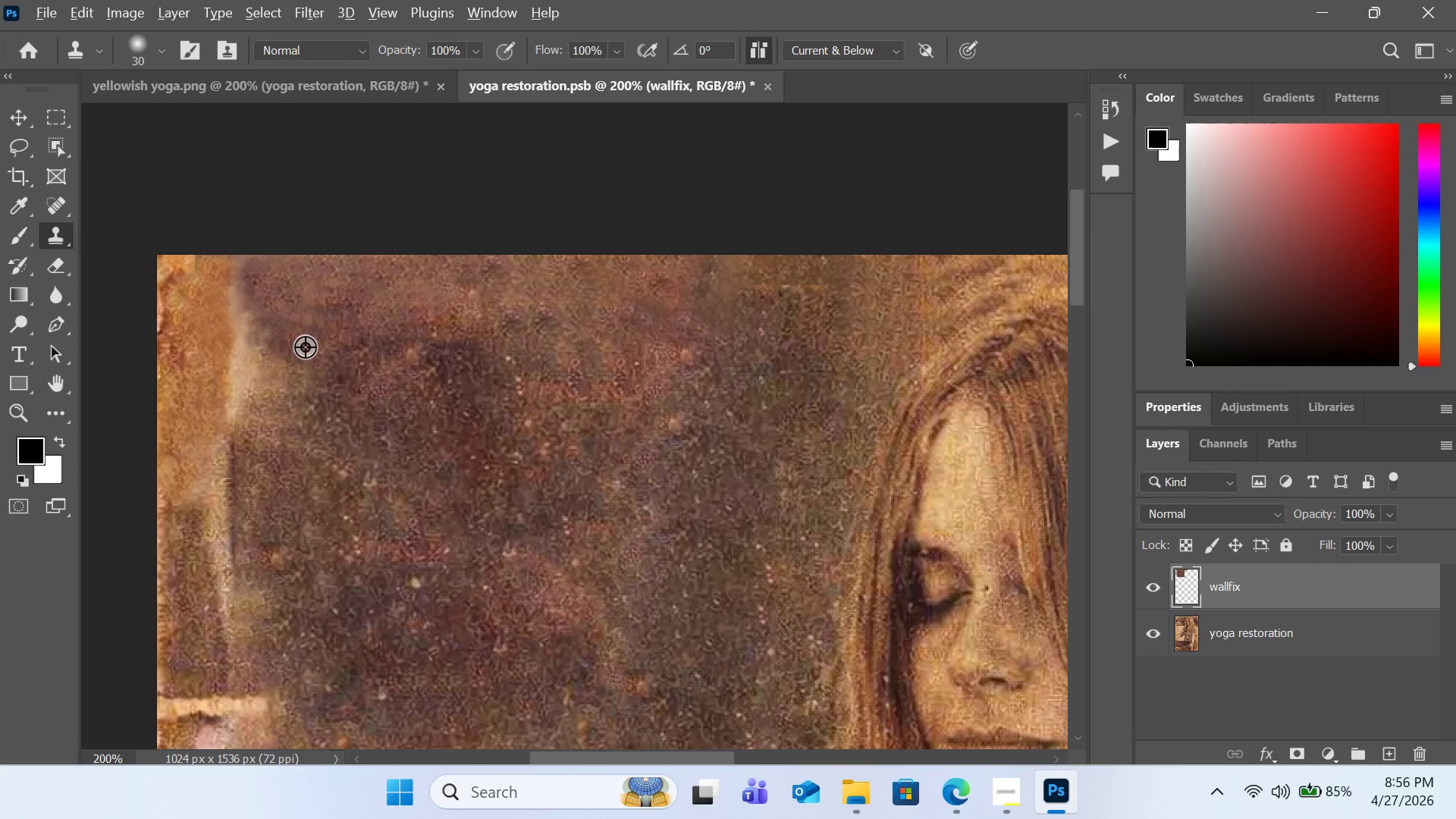 
hold_key(key=AltLeft, duration=0.33)
 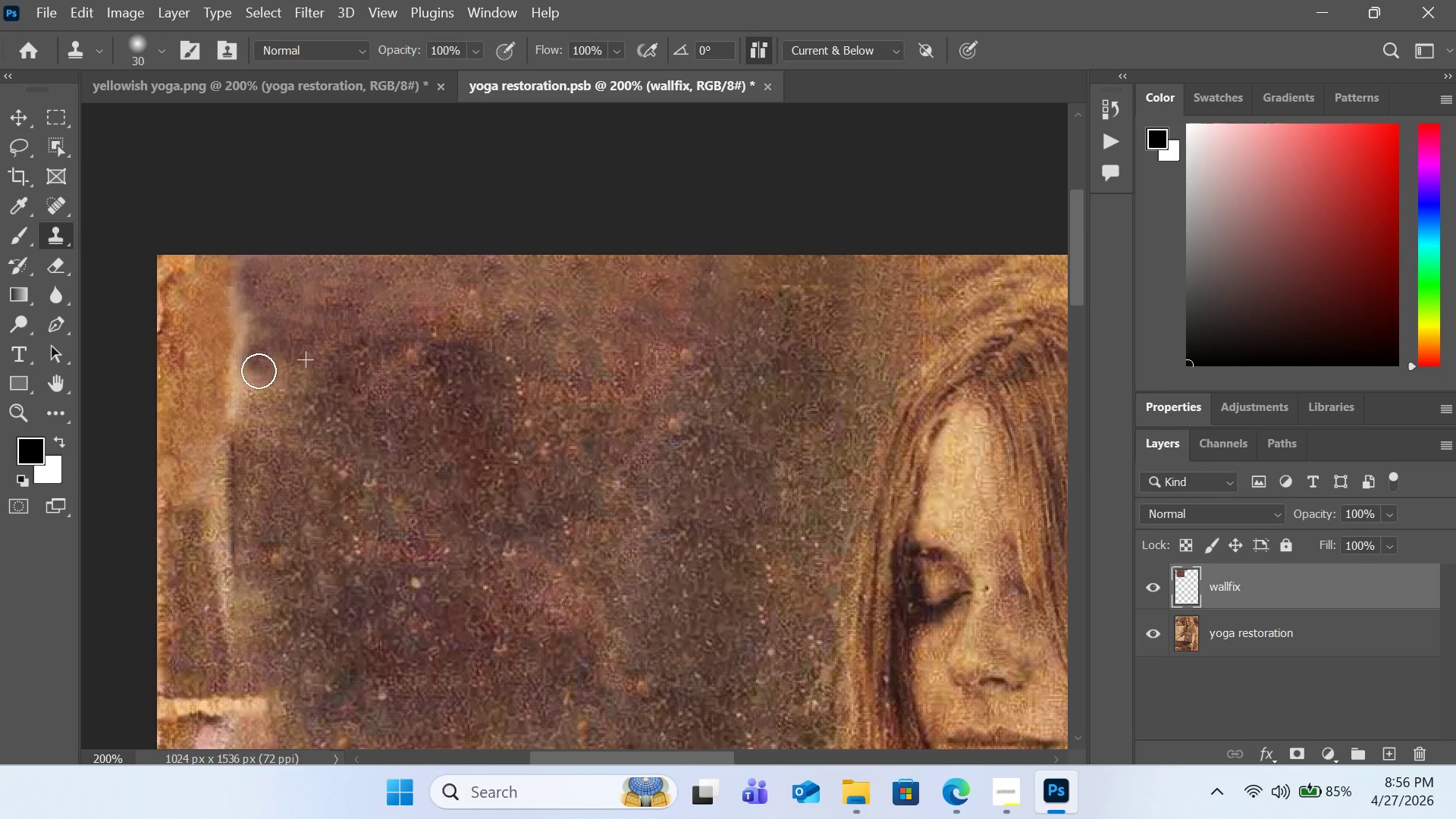 
left_click_drag(start_coordinate=[259, 353], to_coordinate=[259, 413])
 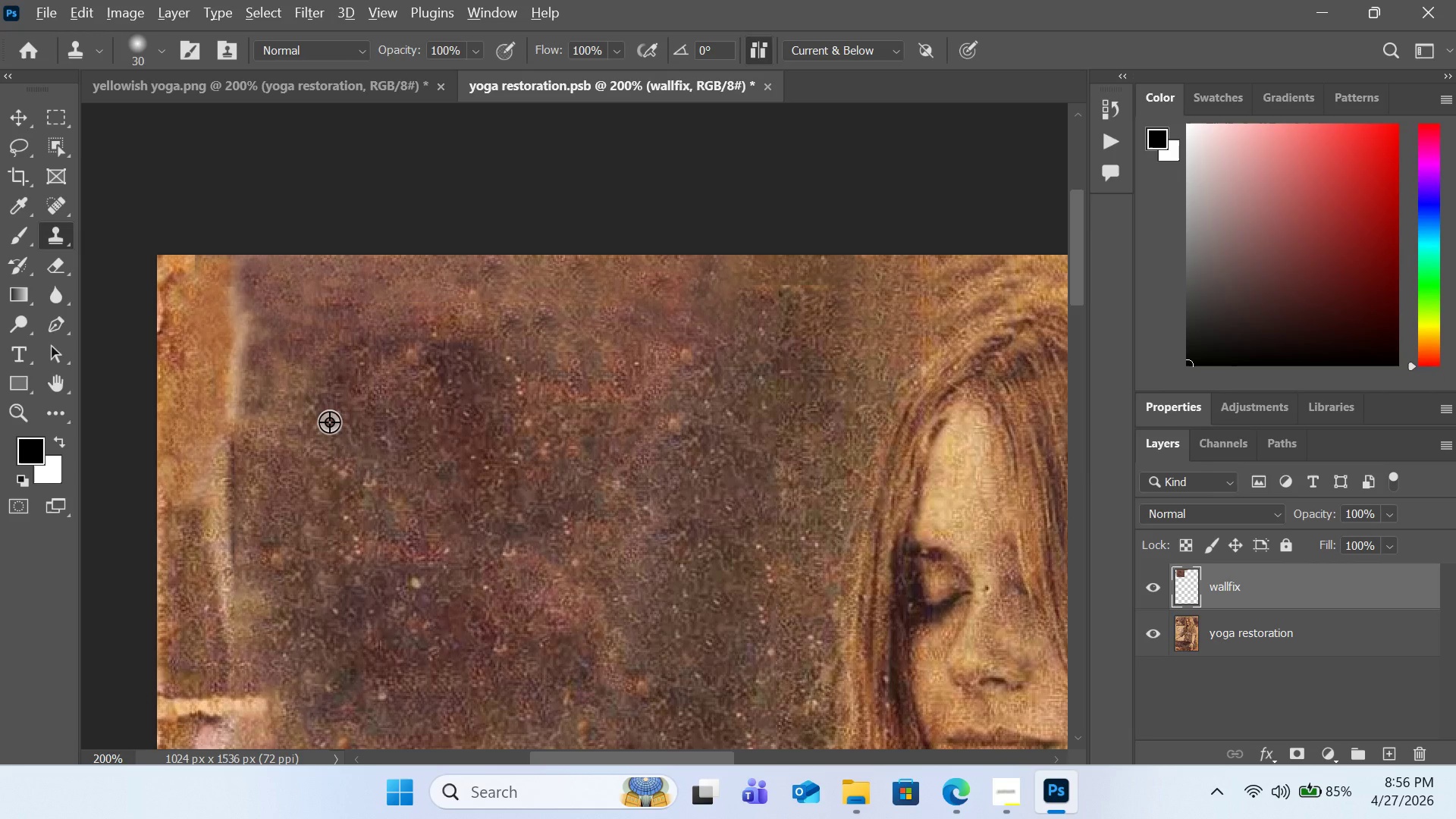 
hold_key(key=AltLeft, duration=0.39)
 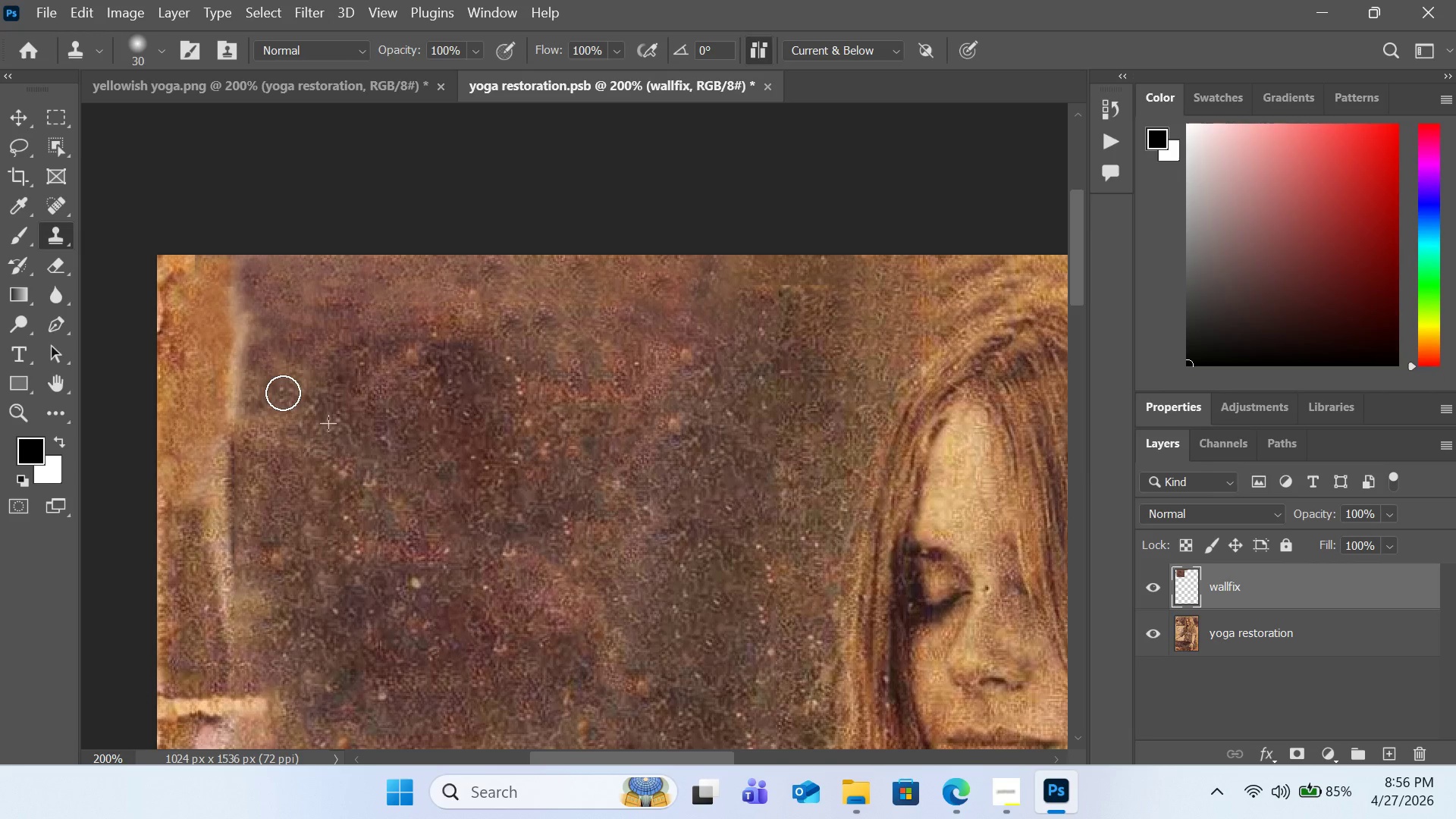 
left_click_drag(start_coordinate=[281, 394], to_coordinate=[300, 375])
 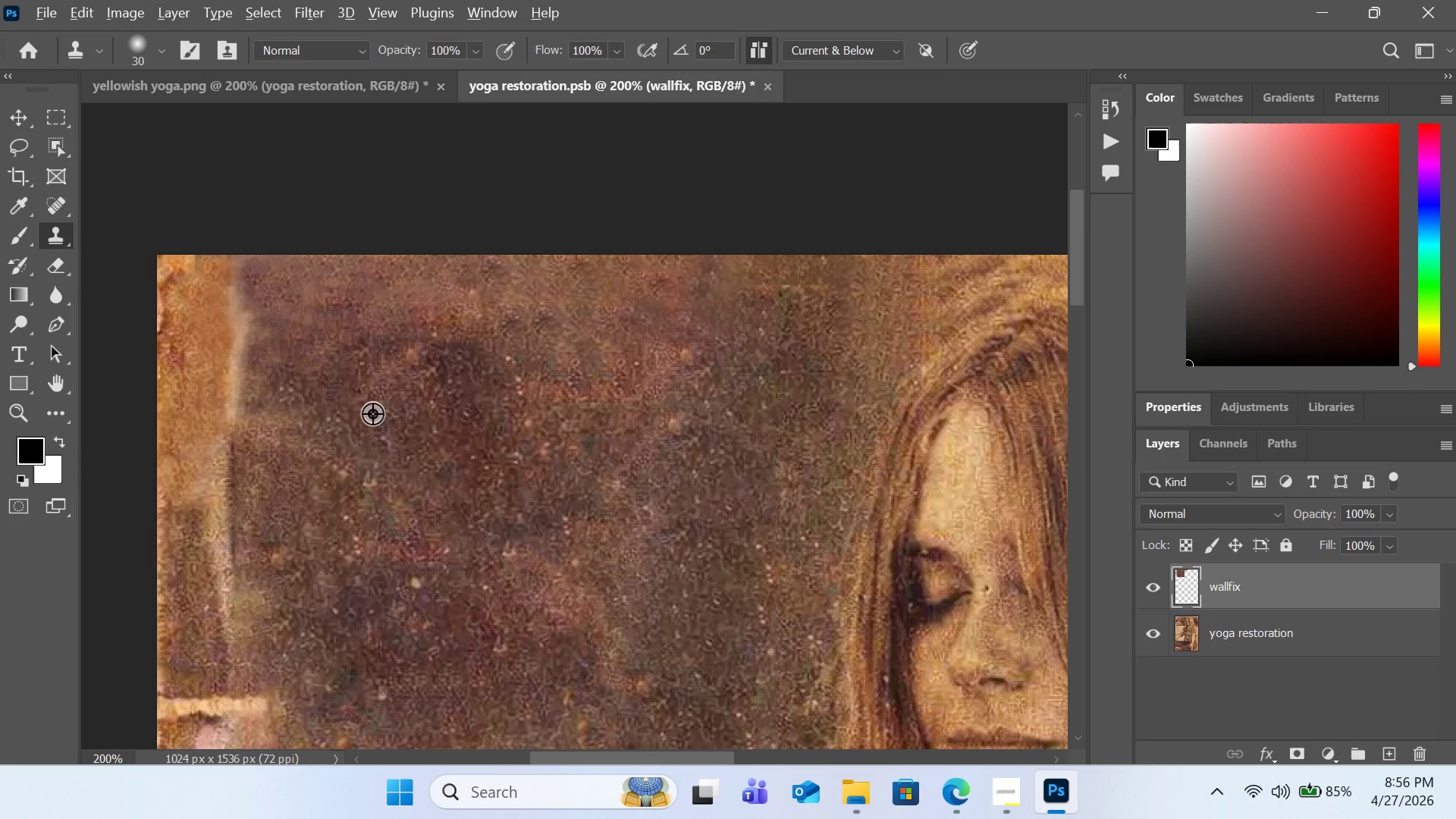 
key(Alt+AltLeft)
 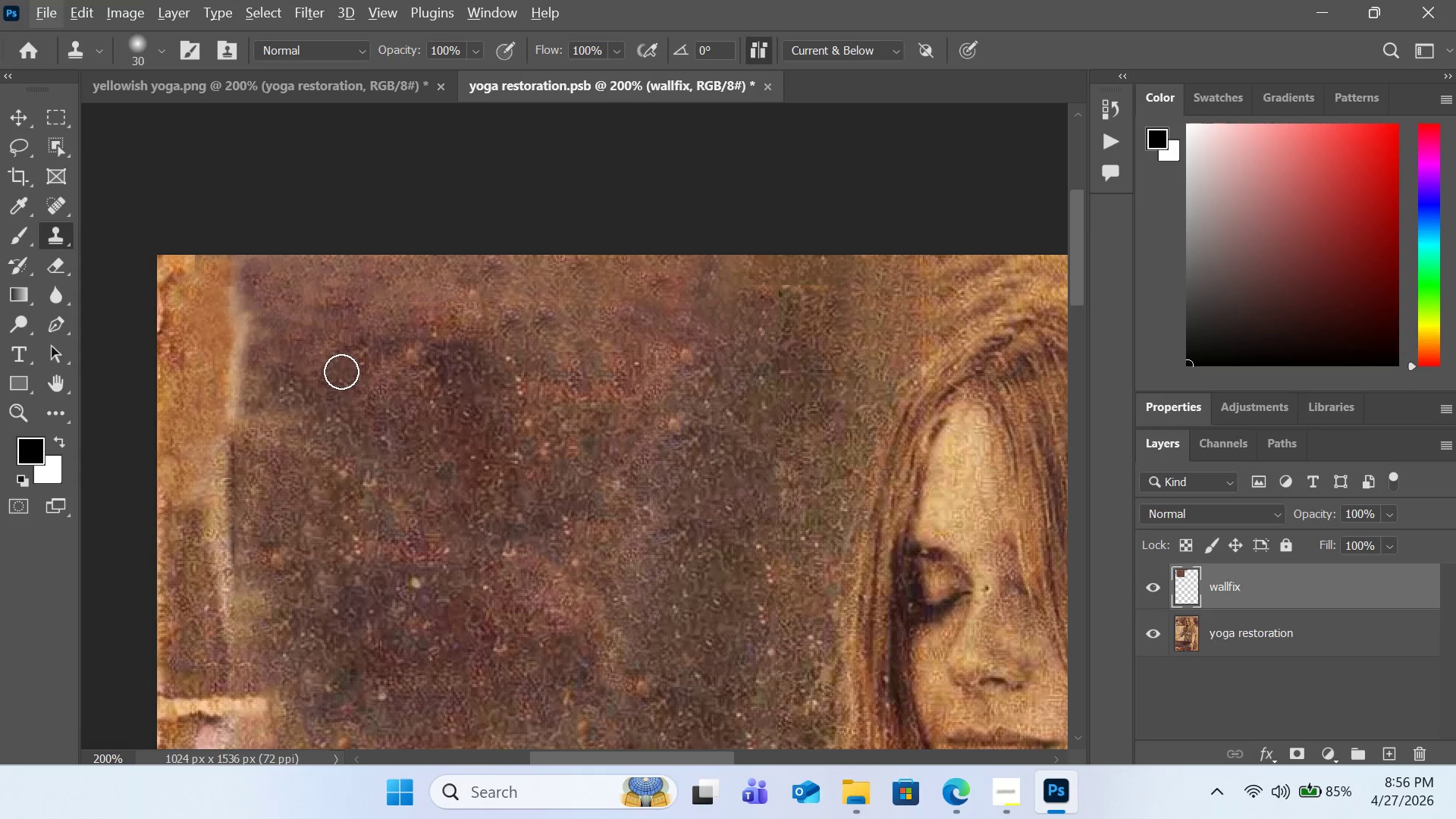 
hold_key(key=AltLeft, duration=0.31)
 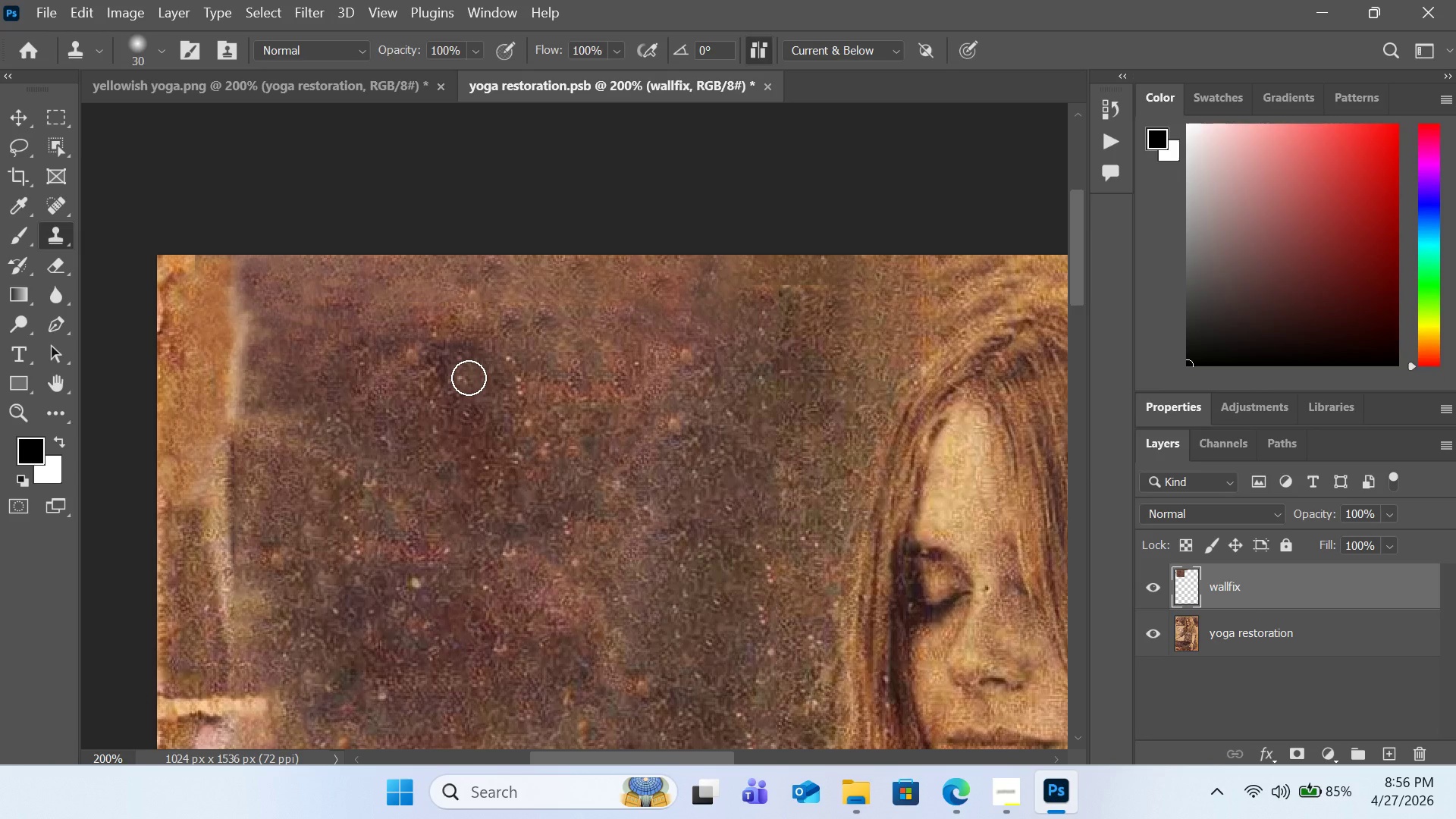 
hold_key(key=AltLeft, duration=0.52)
left_click([711, 404])
 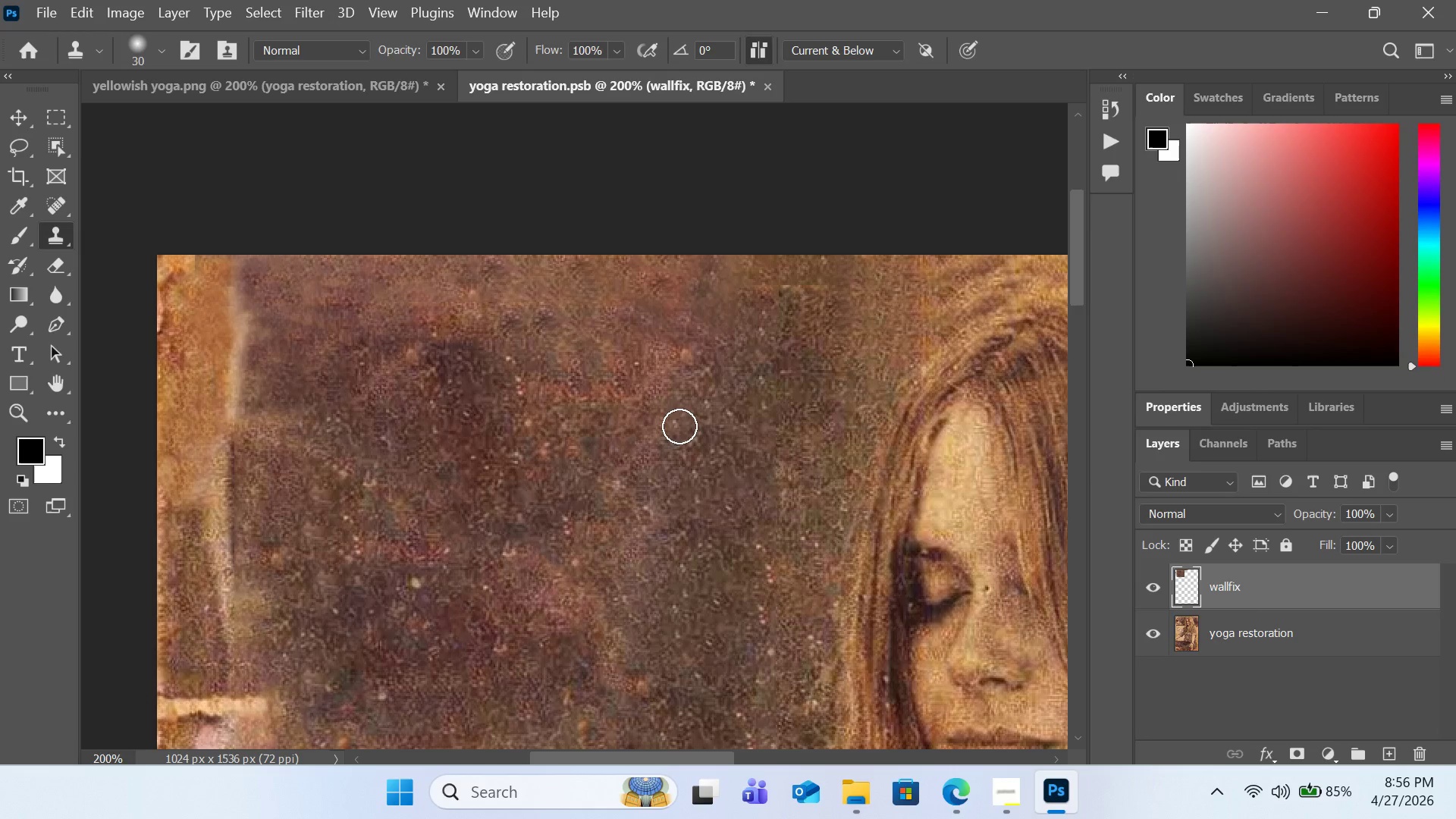 
left_click([679, 428])
 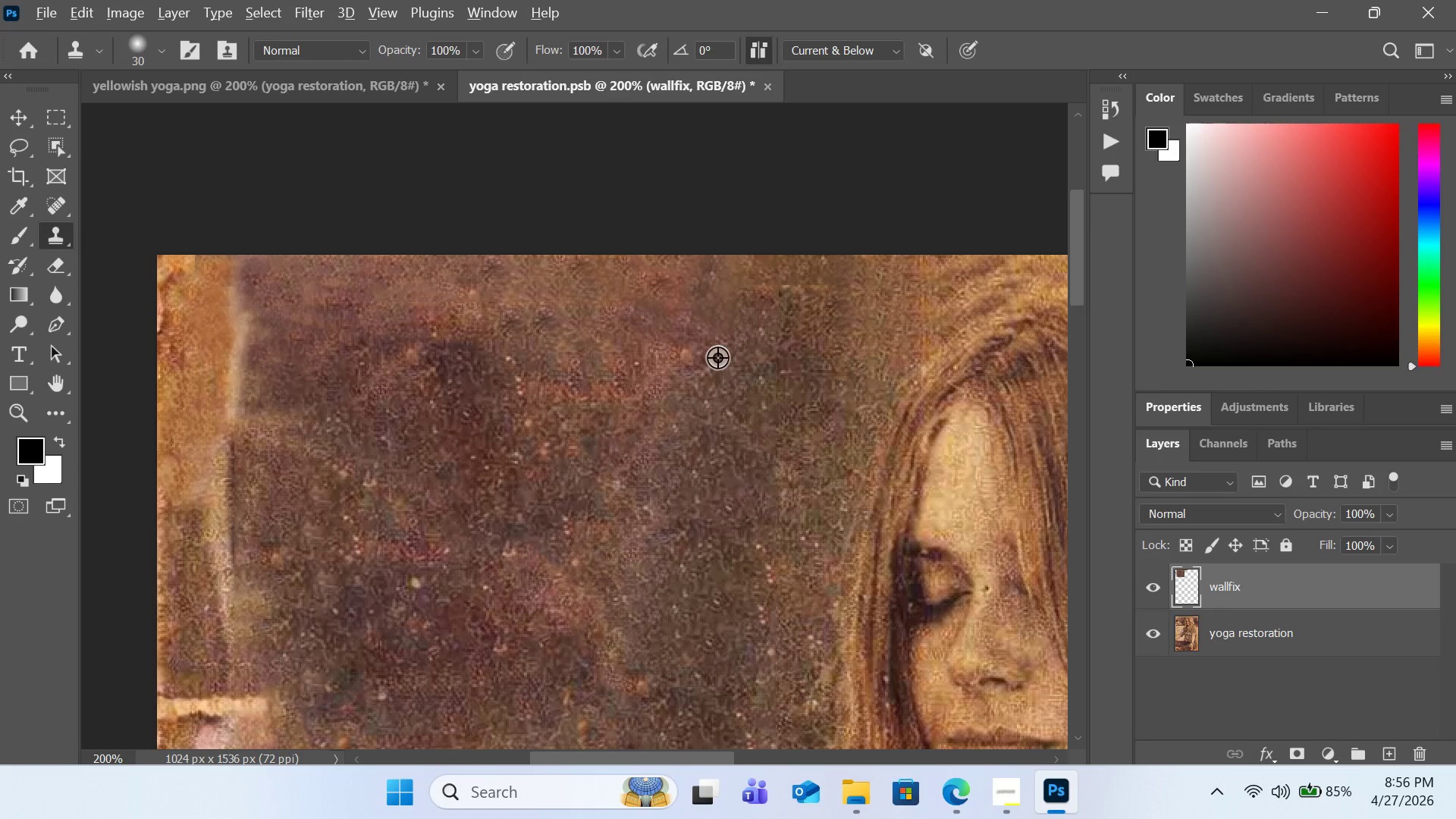 
hold_key(key=AltLeft, duration=0.44)
left_click([722, 356])
 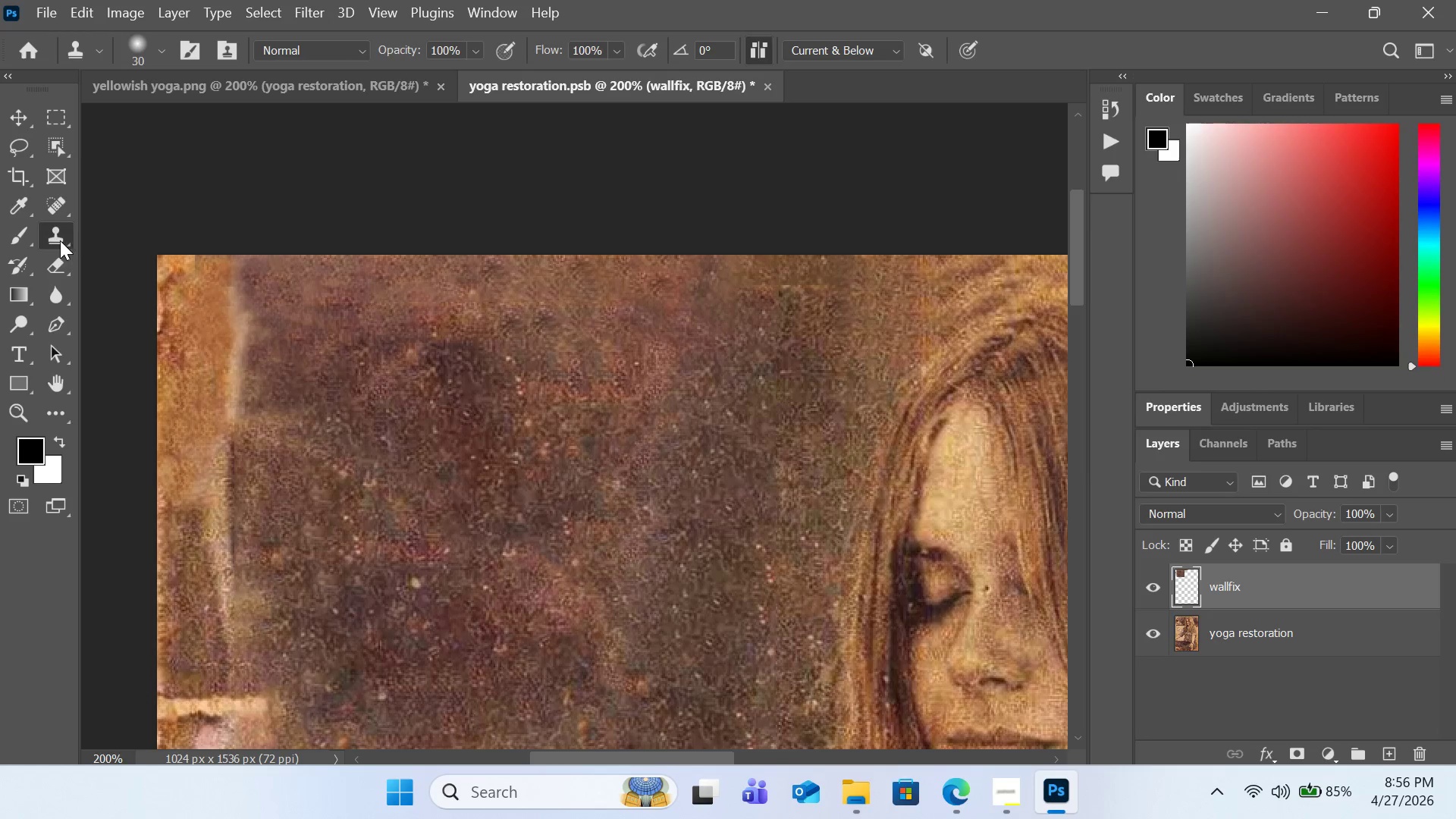 
left_click([60, 240])
 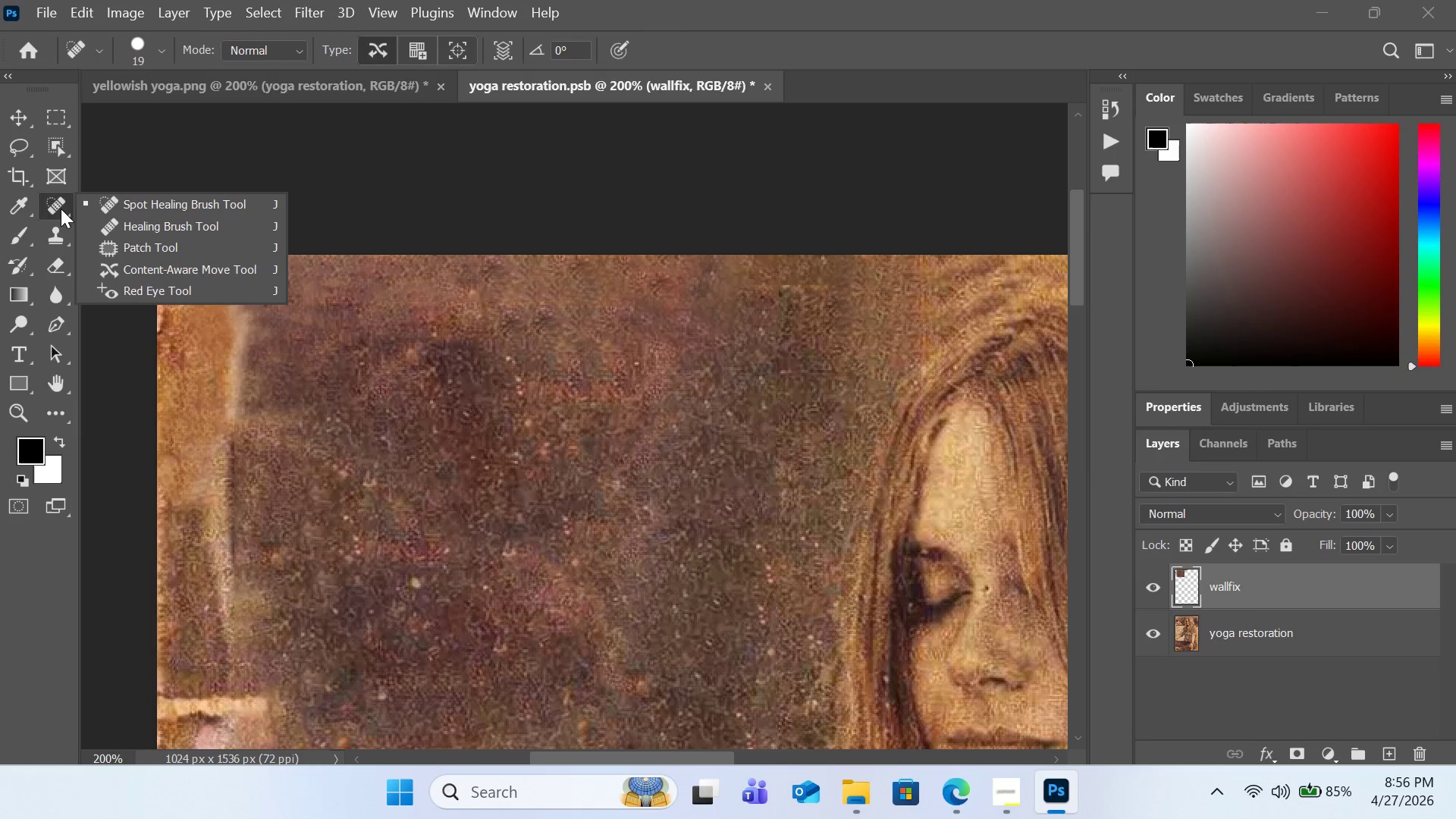 
left_click([61, 209])
 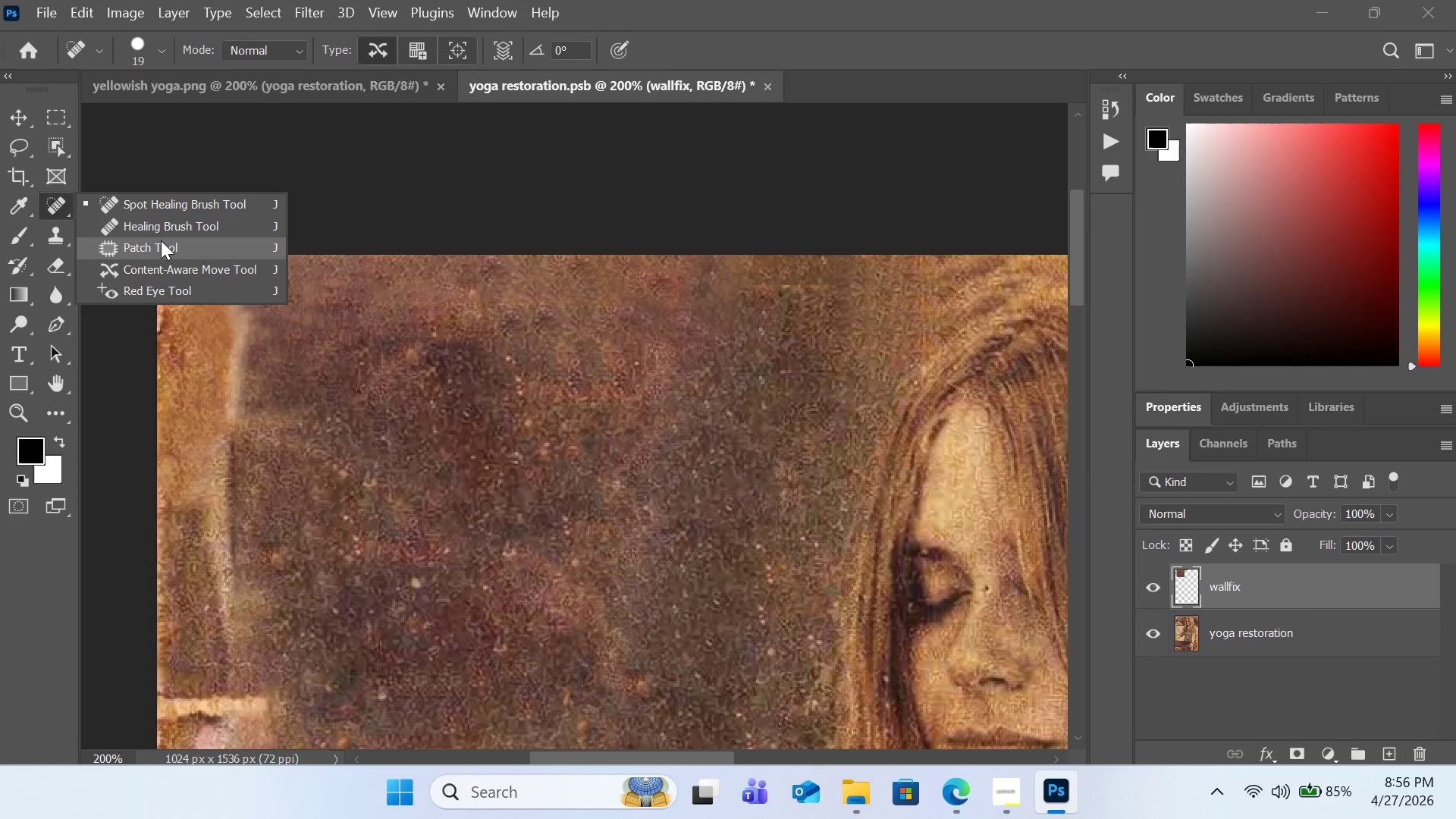 
left_click([162, 242])
 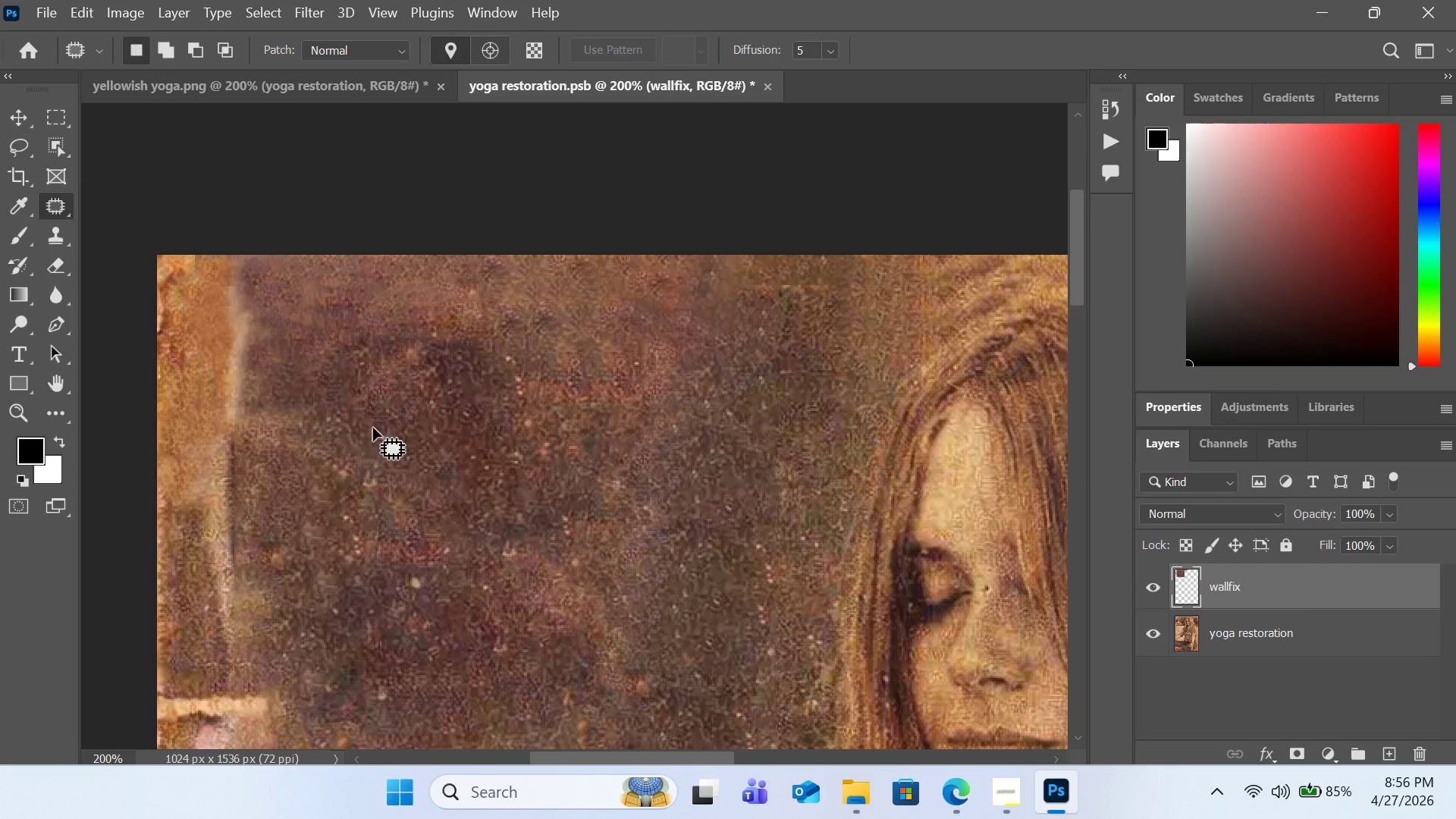 
left_click_drag(start_coordinate=[376, 428], to_coordinate=[380, 435])
 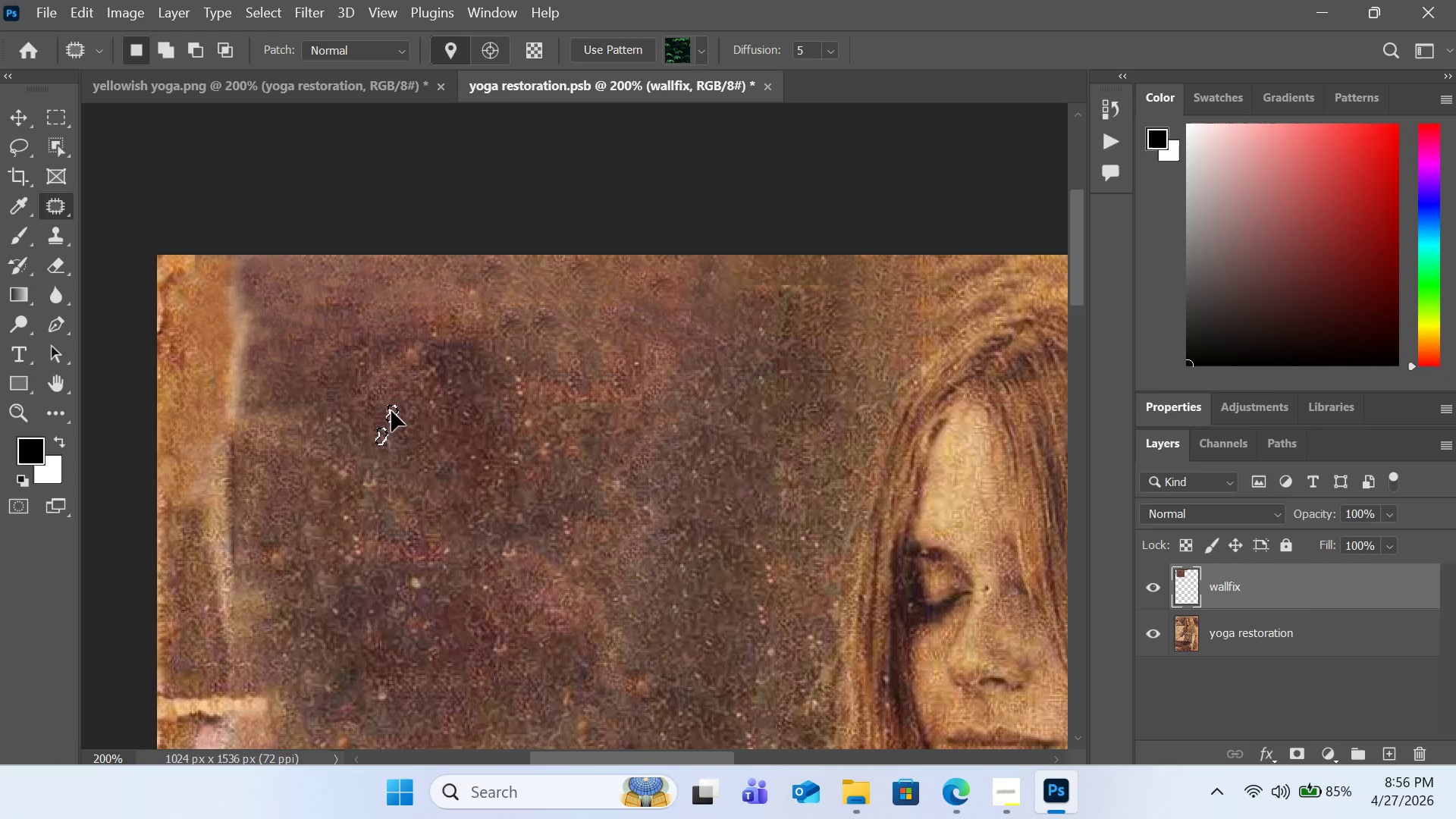 
left_click_drag(start_coordinate=[381, 435], to_coordinate=[391, 412])
 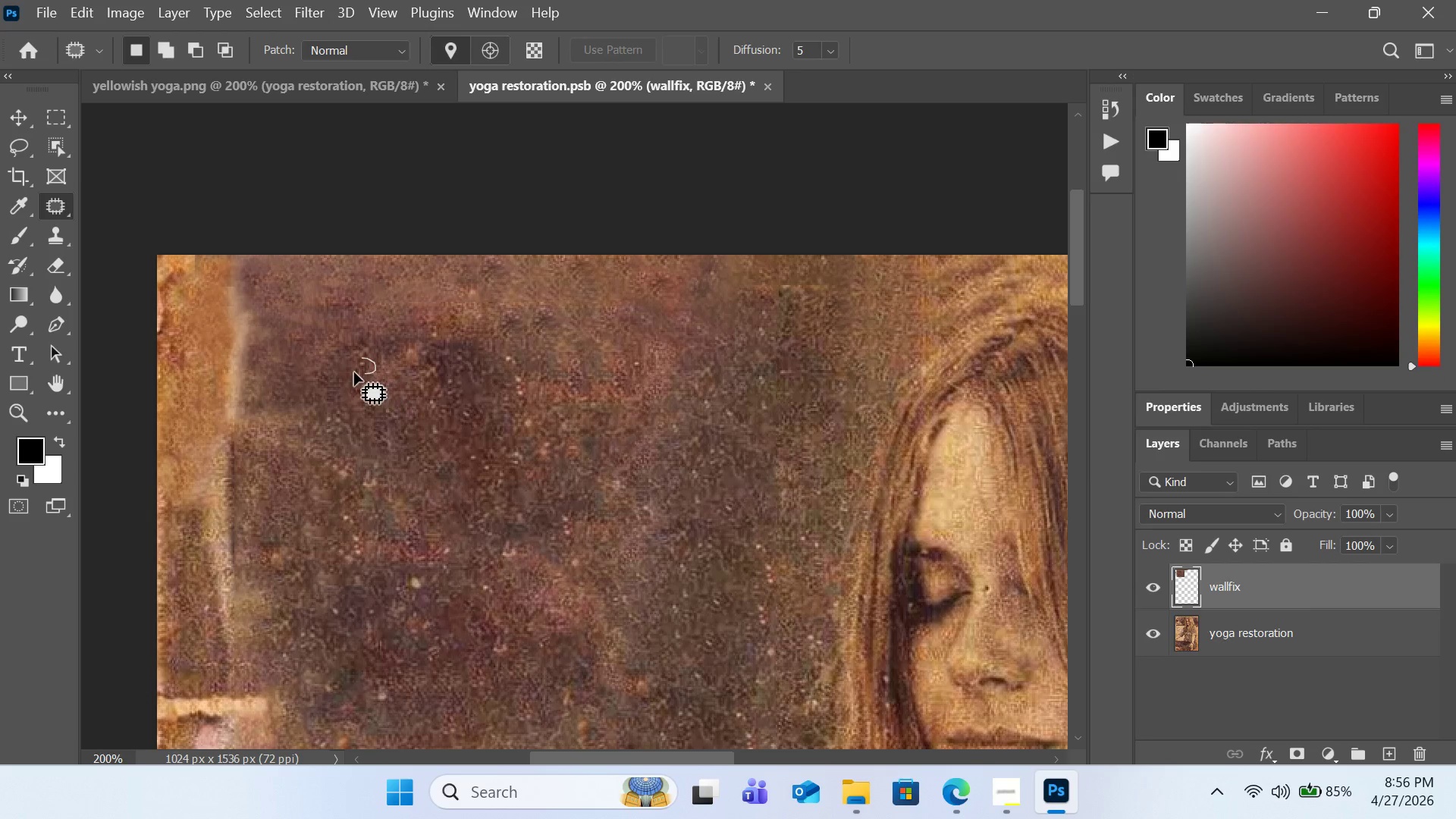 
left_click_drag(start_coordinate=[363, 375], to_coordinate=[372, 352])
 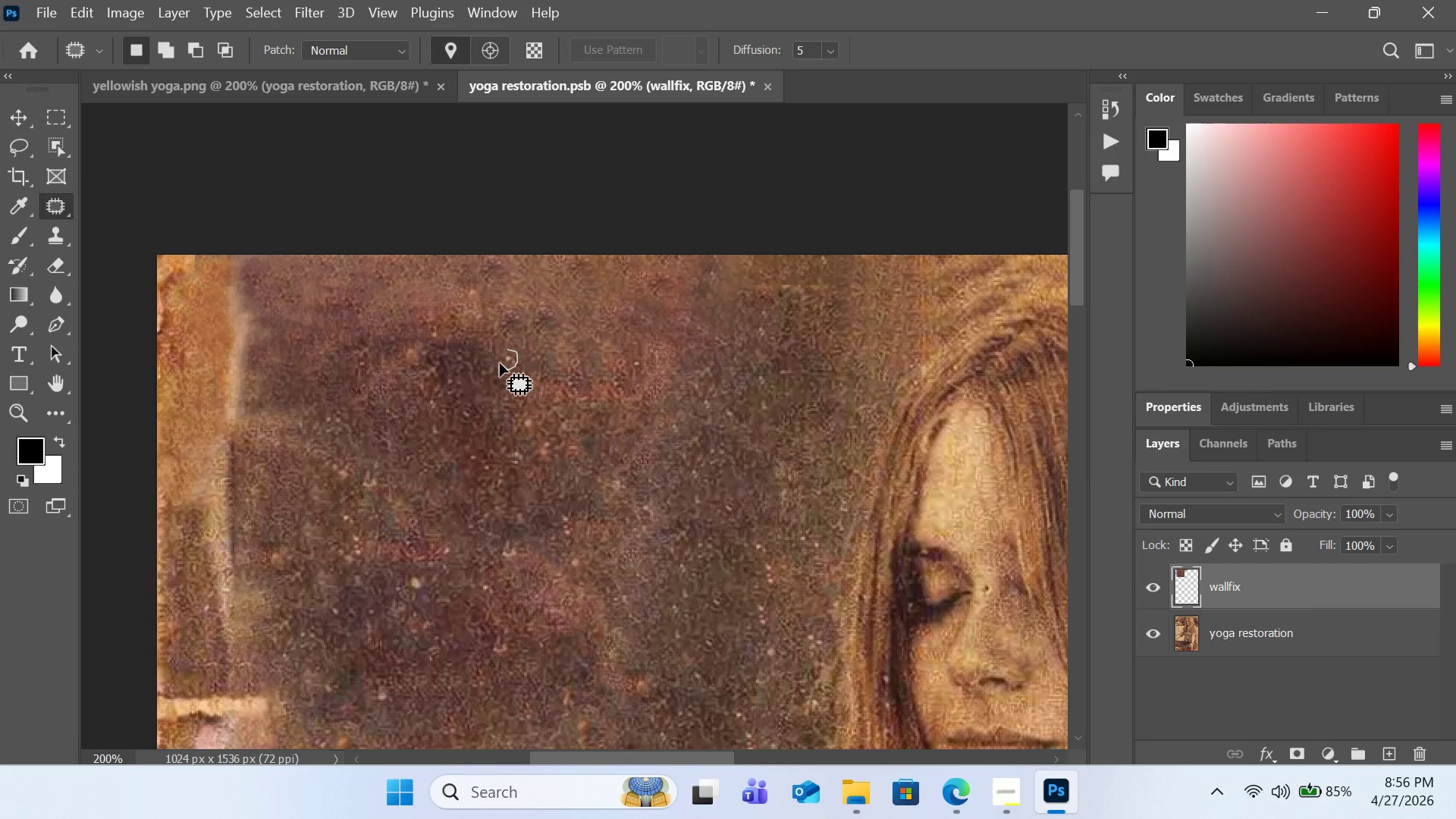 
left_click_drag(start_coordinate=[505, 361], to_coordinate=[522, 331])
 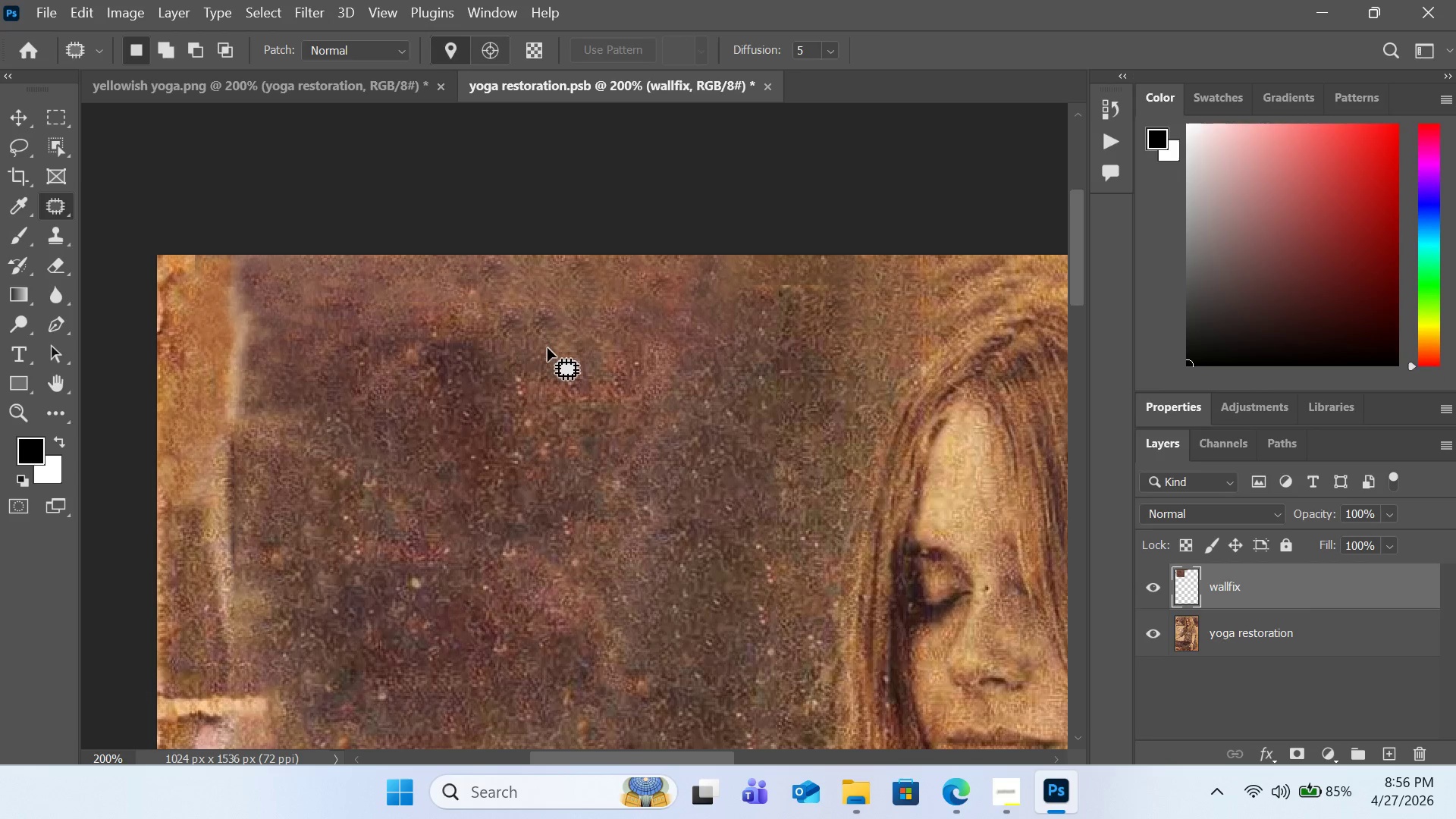 
scroll: coordinate [548, 349], scroll_direction: down, amount: 2.0
 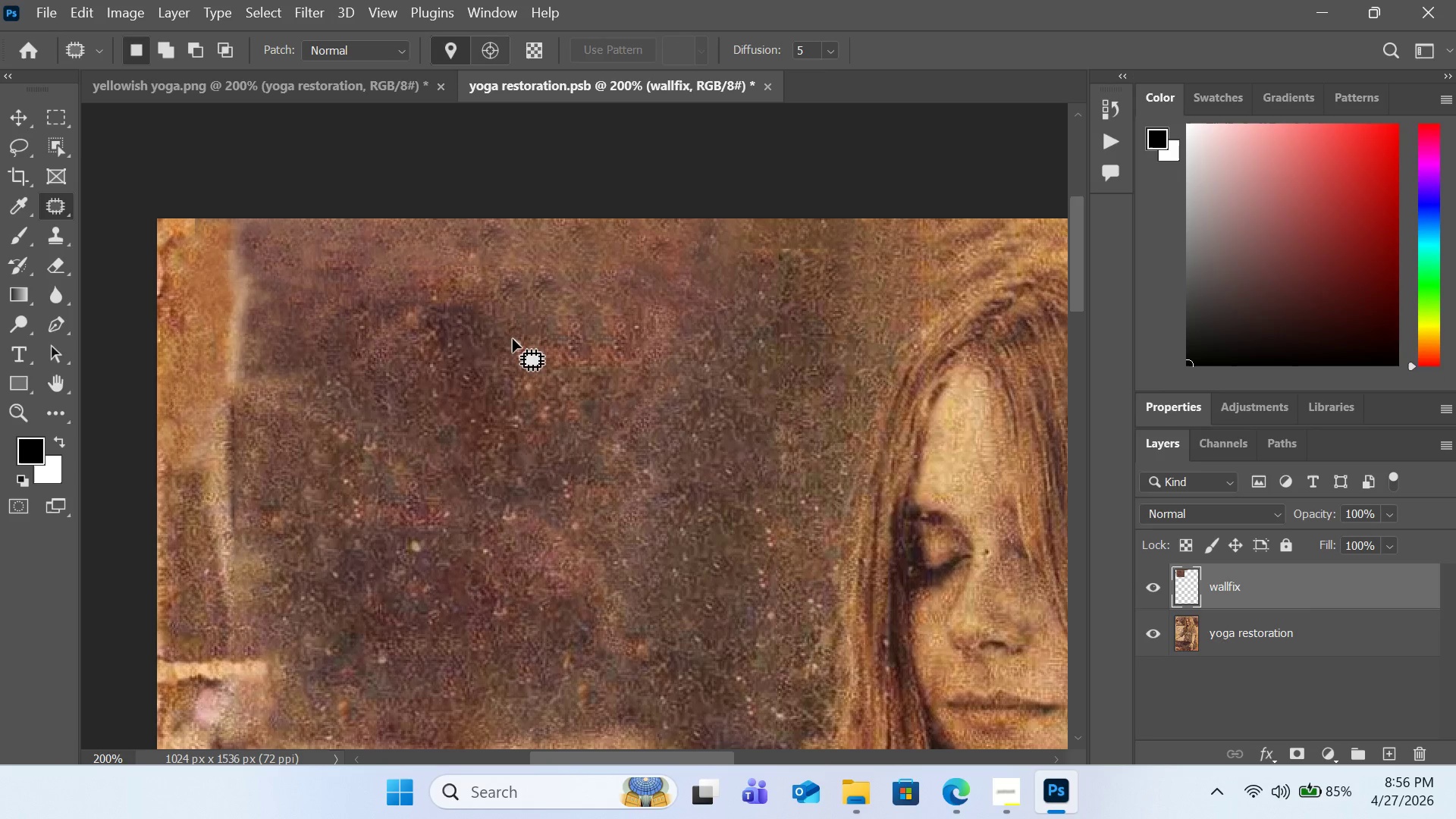 
left_click_drag(start_coordinate=[517, 337], to_coordinate=[521, 337])
 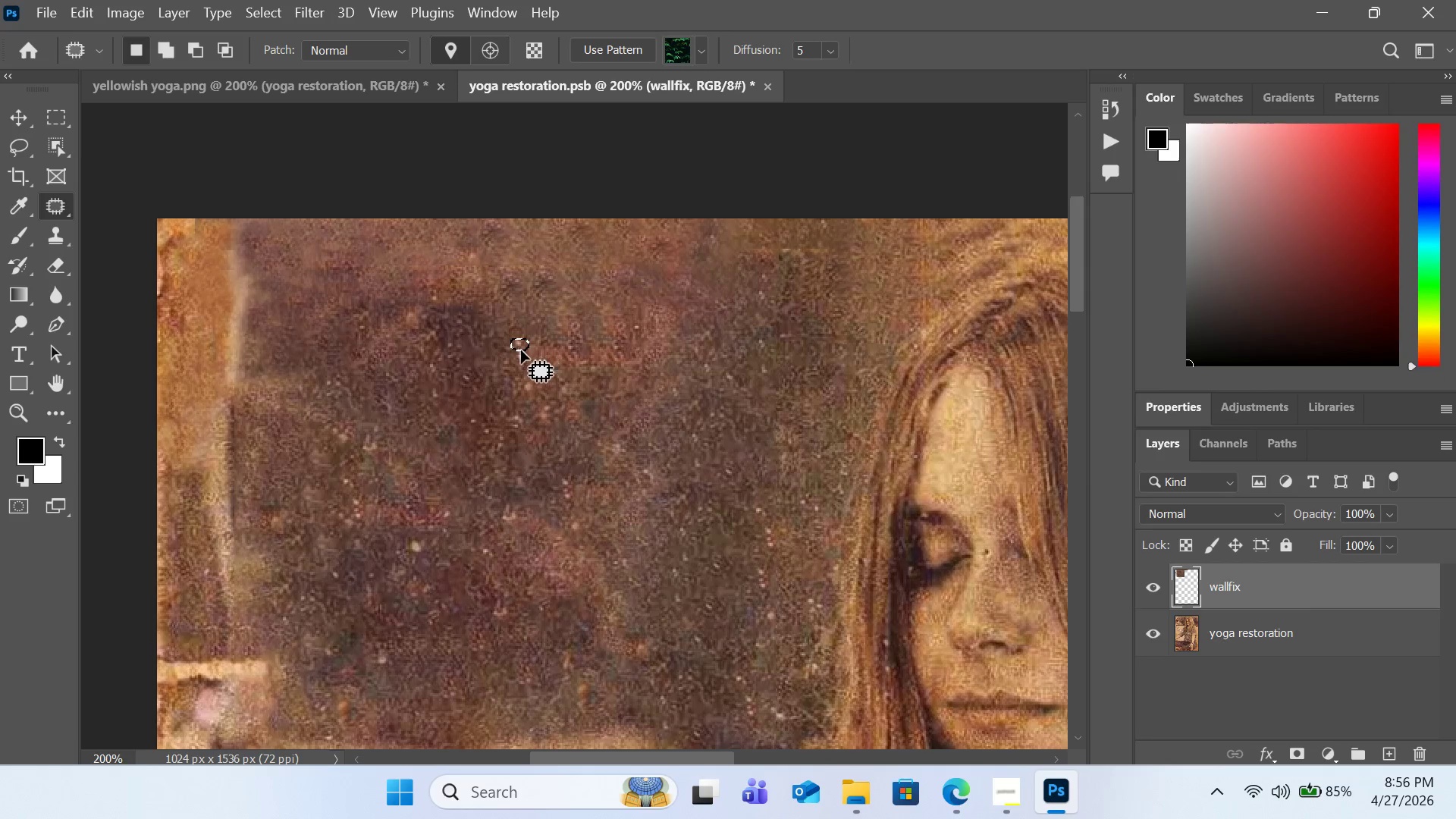 
left_click_drag(start_coordinate=[521, 350], to_coordinate=[526, 333])
 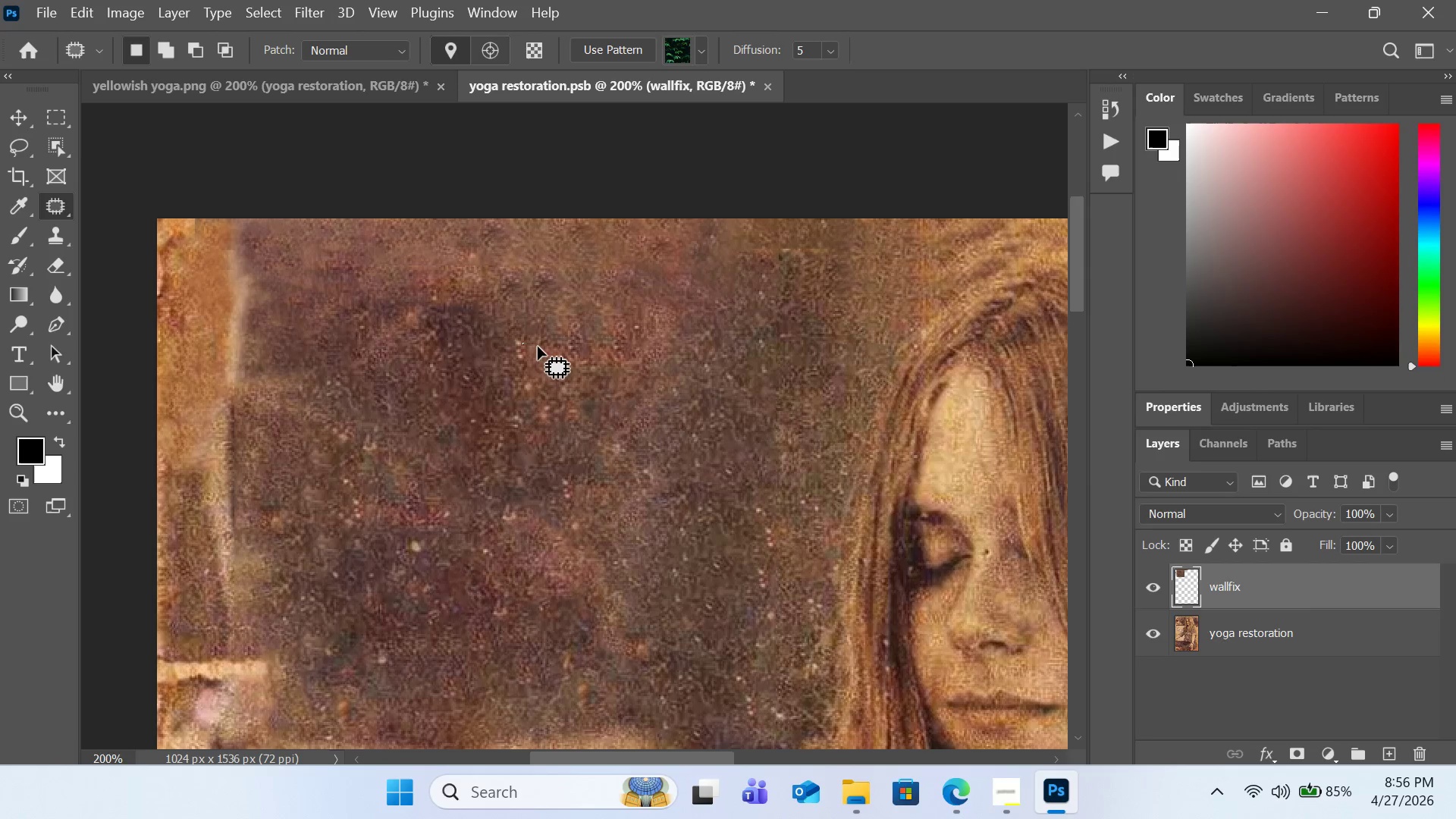 
key(Control+Equal)
 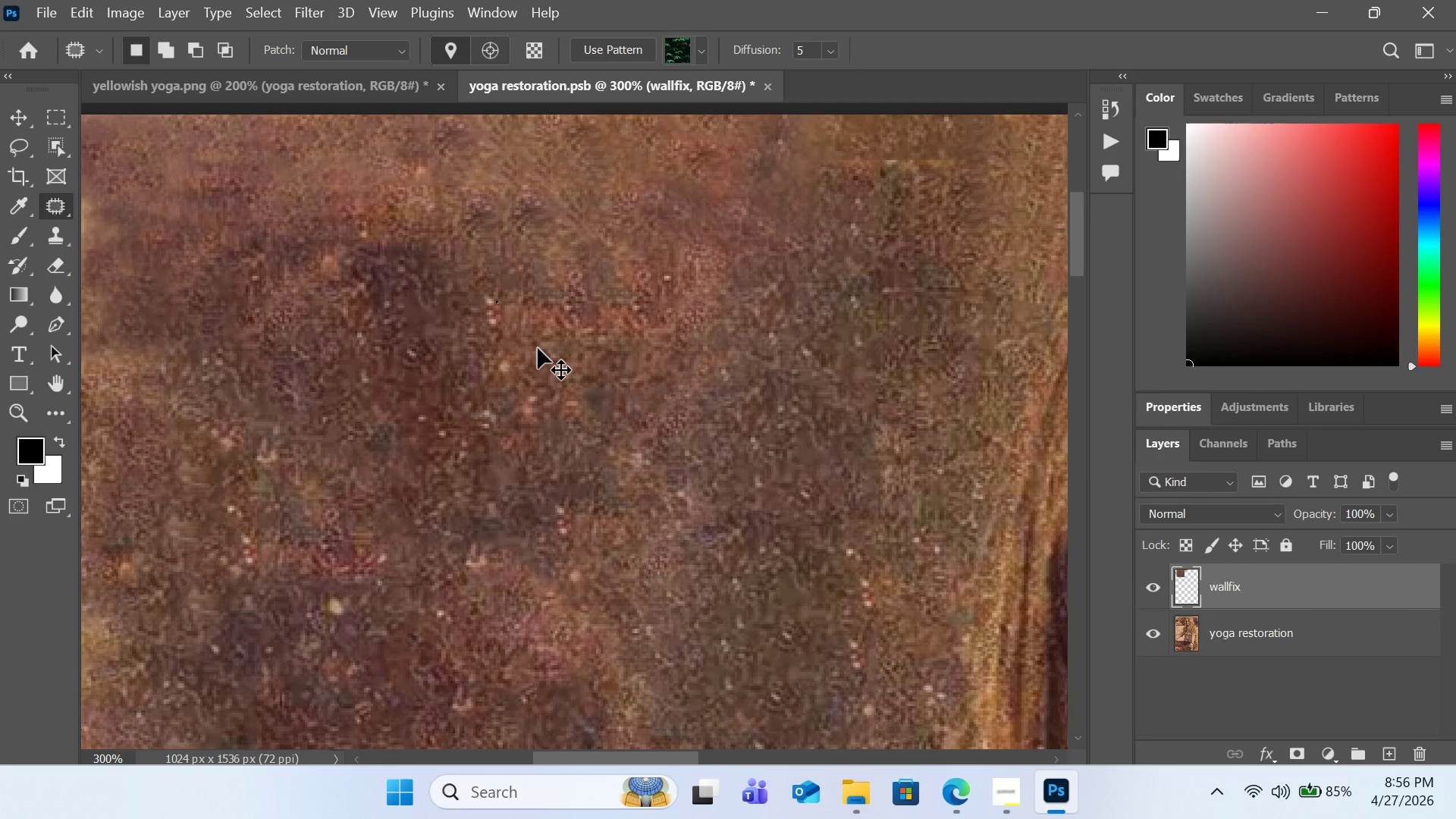 
key(Control+Equal)
 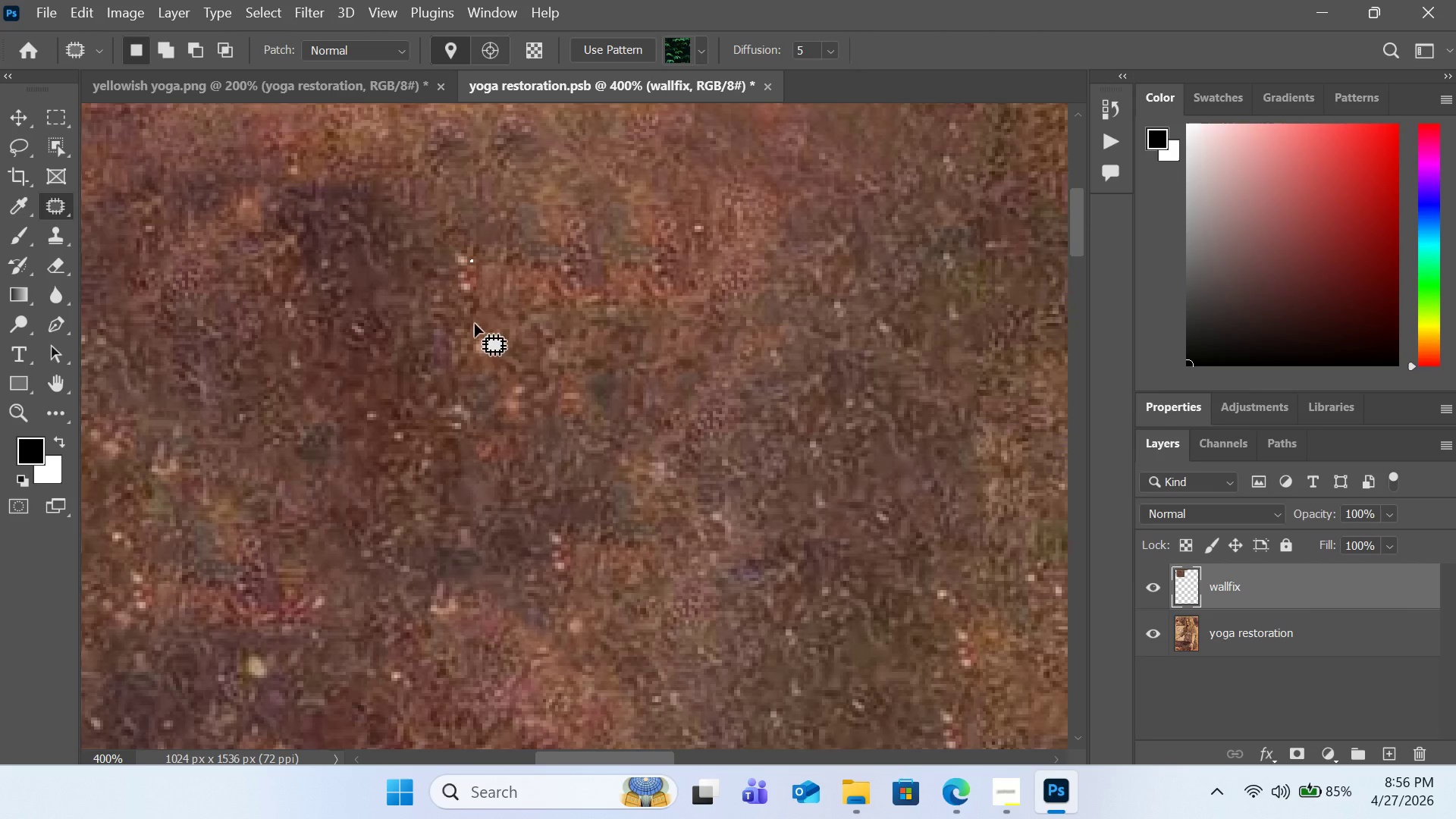 
left_click_drag(start_coordinate=[475, 324], to_coordinate=[463, 346])
 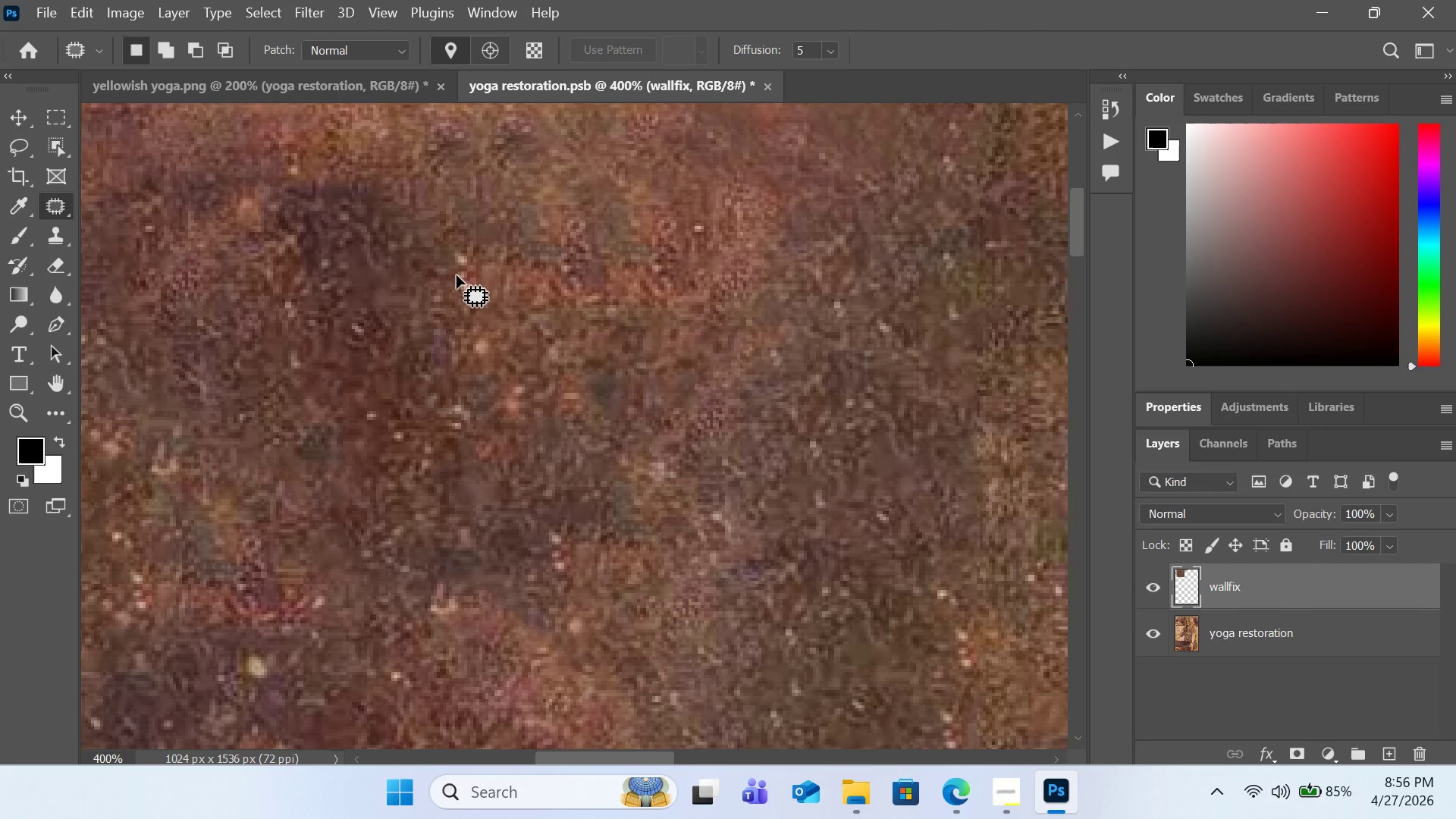 
left_click_drag(start_coordinate=[458, 276], to_coordinate=[463, 279])
 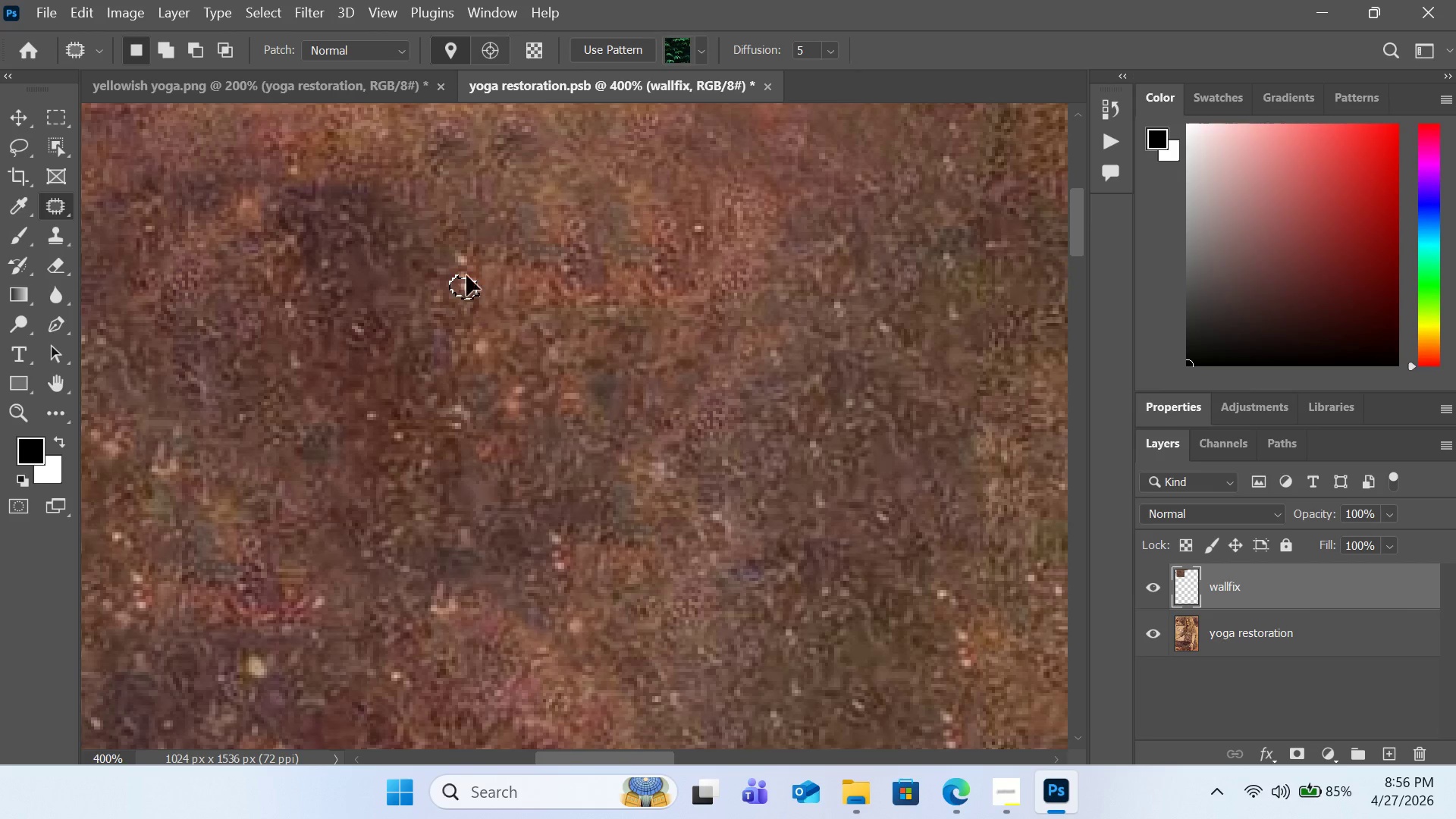 
left_click_drag(start_coordinate=[462, 288], to_coordinate=[473, 261])
 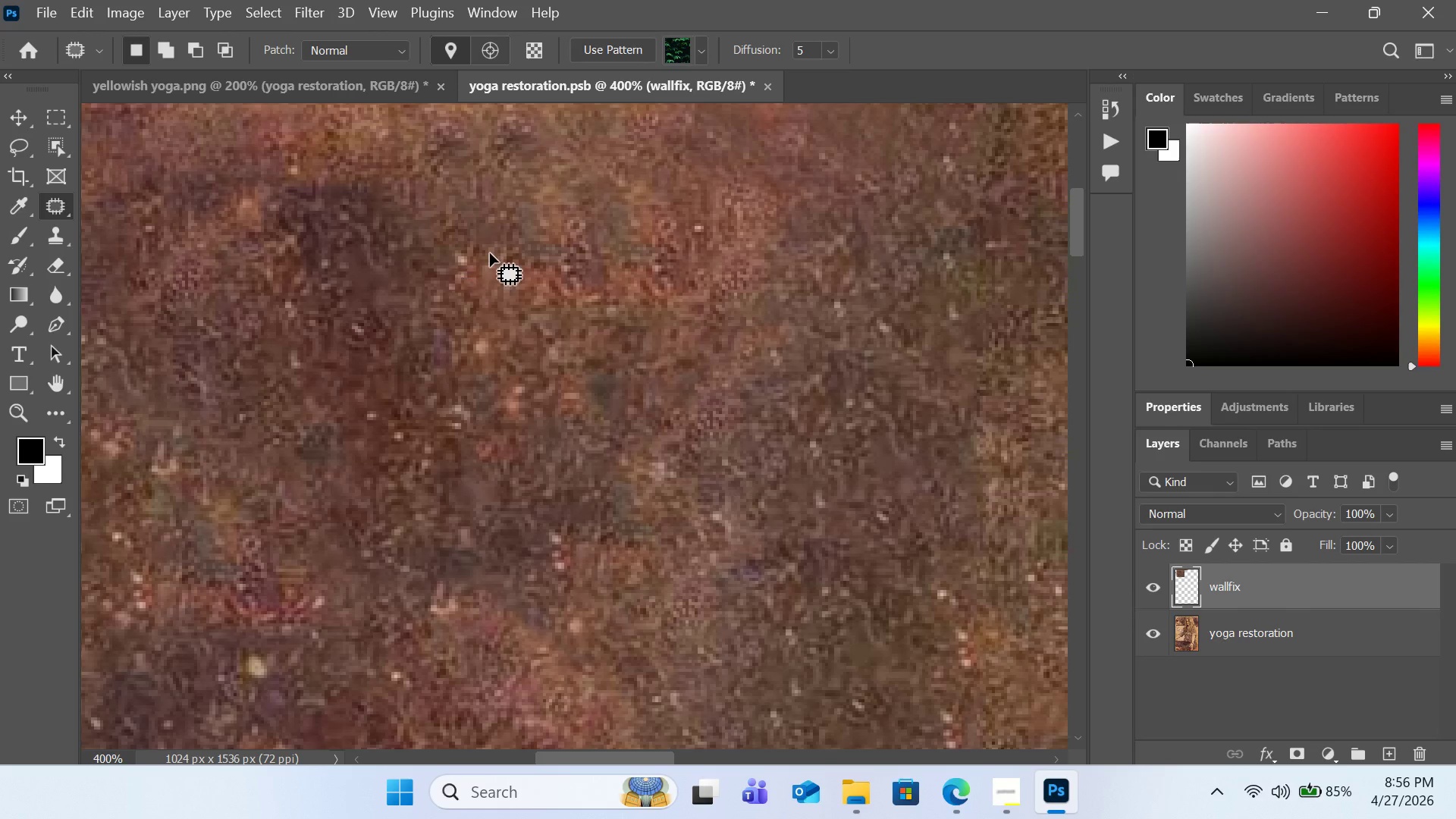 
double_click([490, 253])
 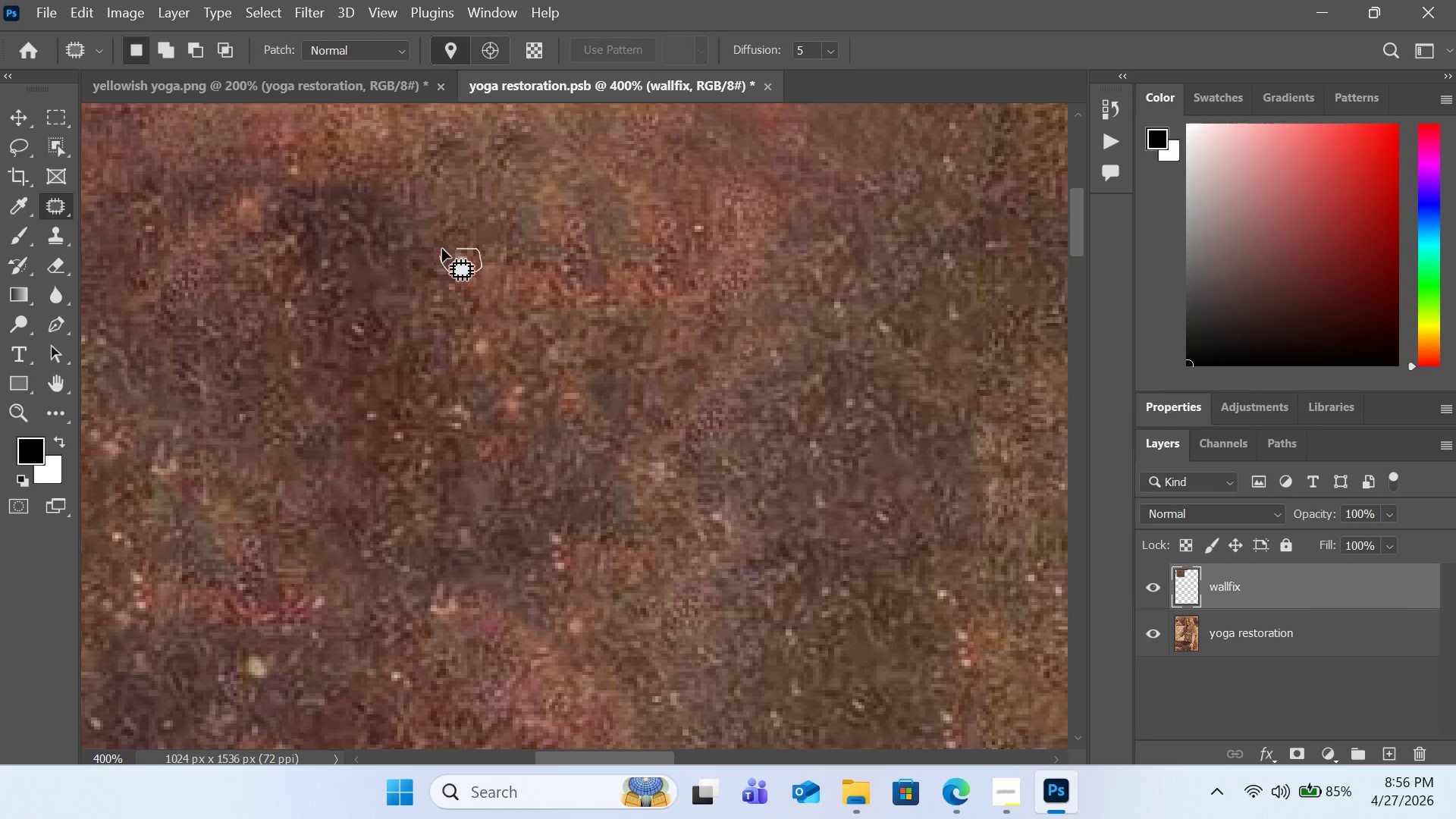 
left_click_drag(start_coordinate=[457, 259], to_coordinate=[464, 229])
 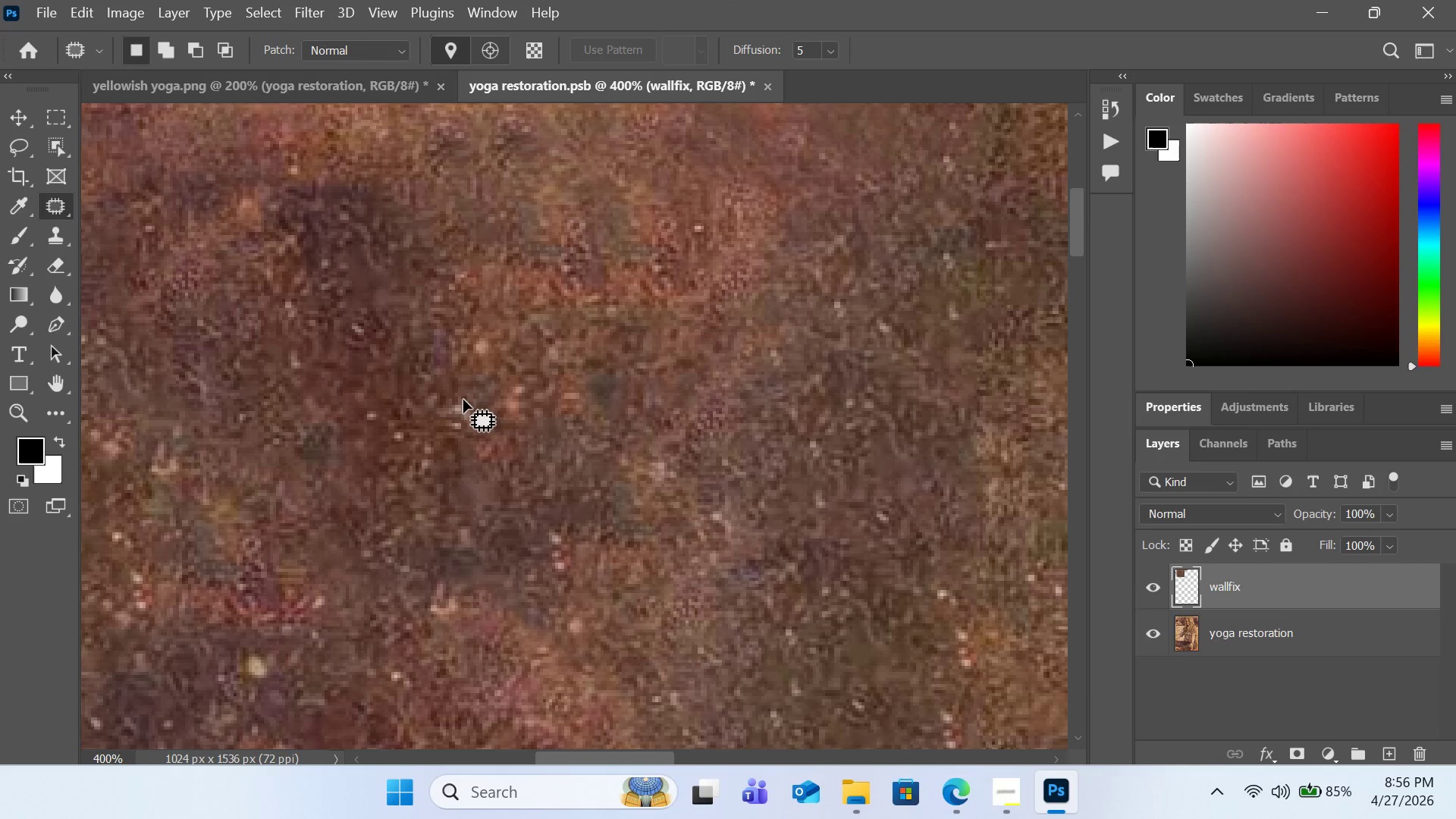 
left_click_drag(start_coordinate=[466, 399], to_coordinate=[459, 403])
 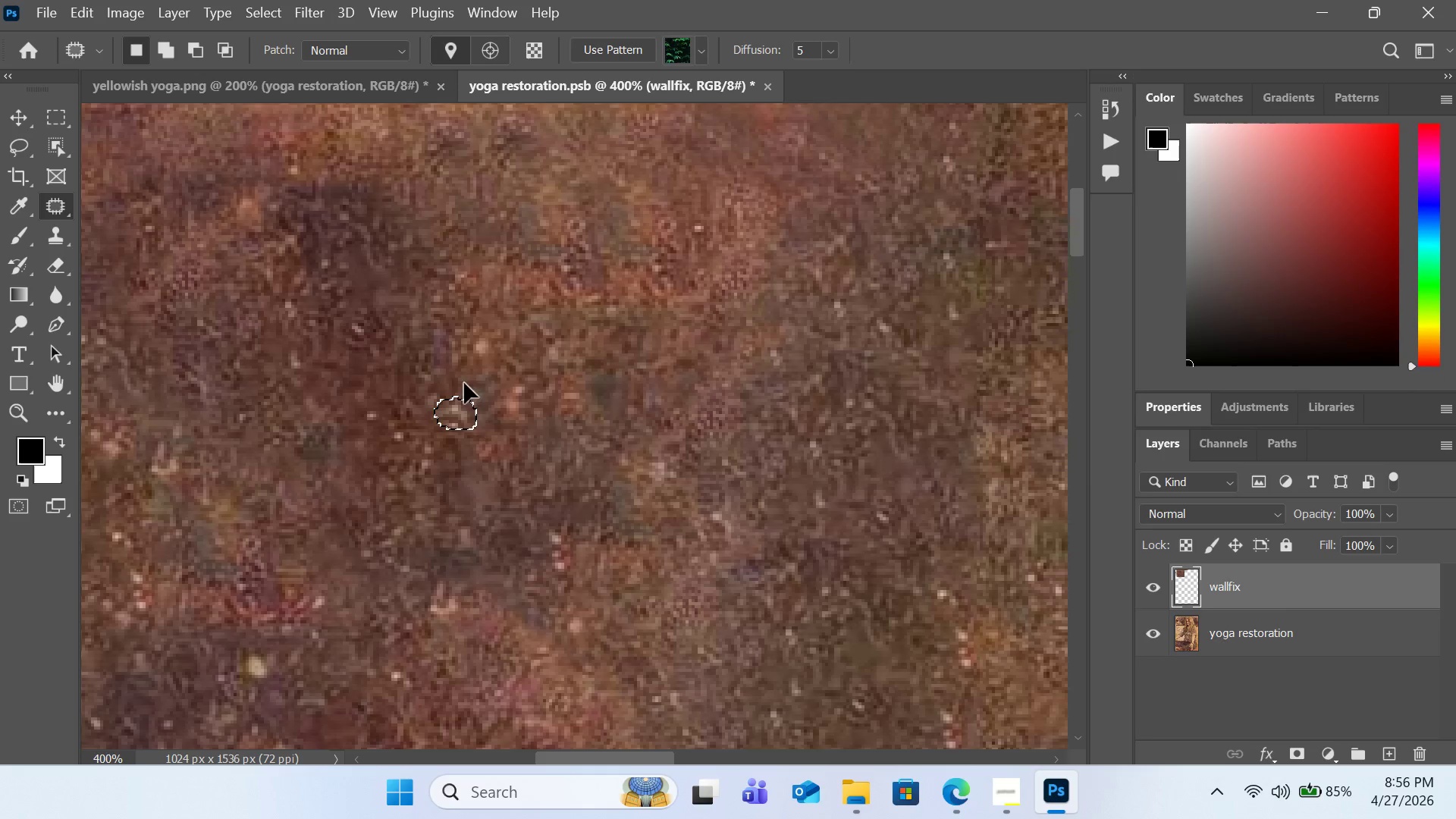 
left_click_drag(start_coordinate=[452, 410], to_coordinate=[479, 361])
 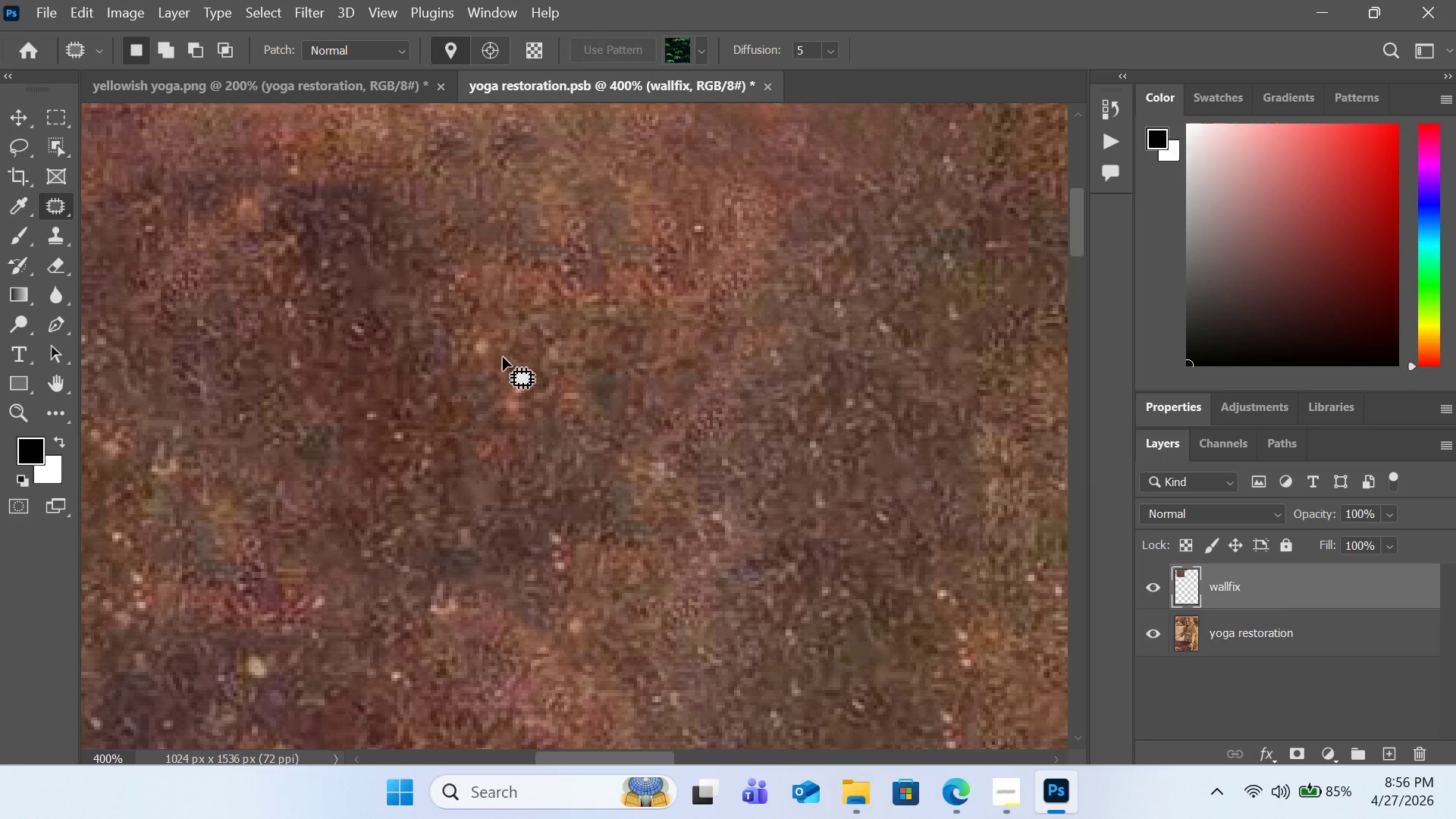 
left_click_drag(start_coordinate=[501, 354], to_coordinate=[503, 358])
 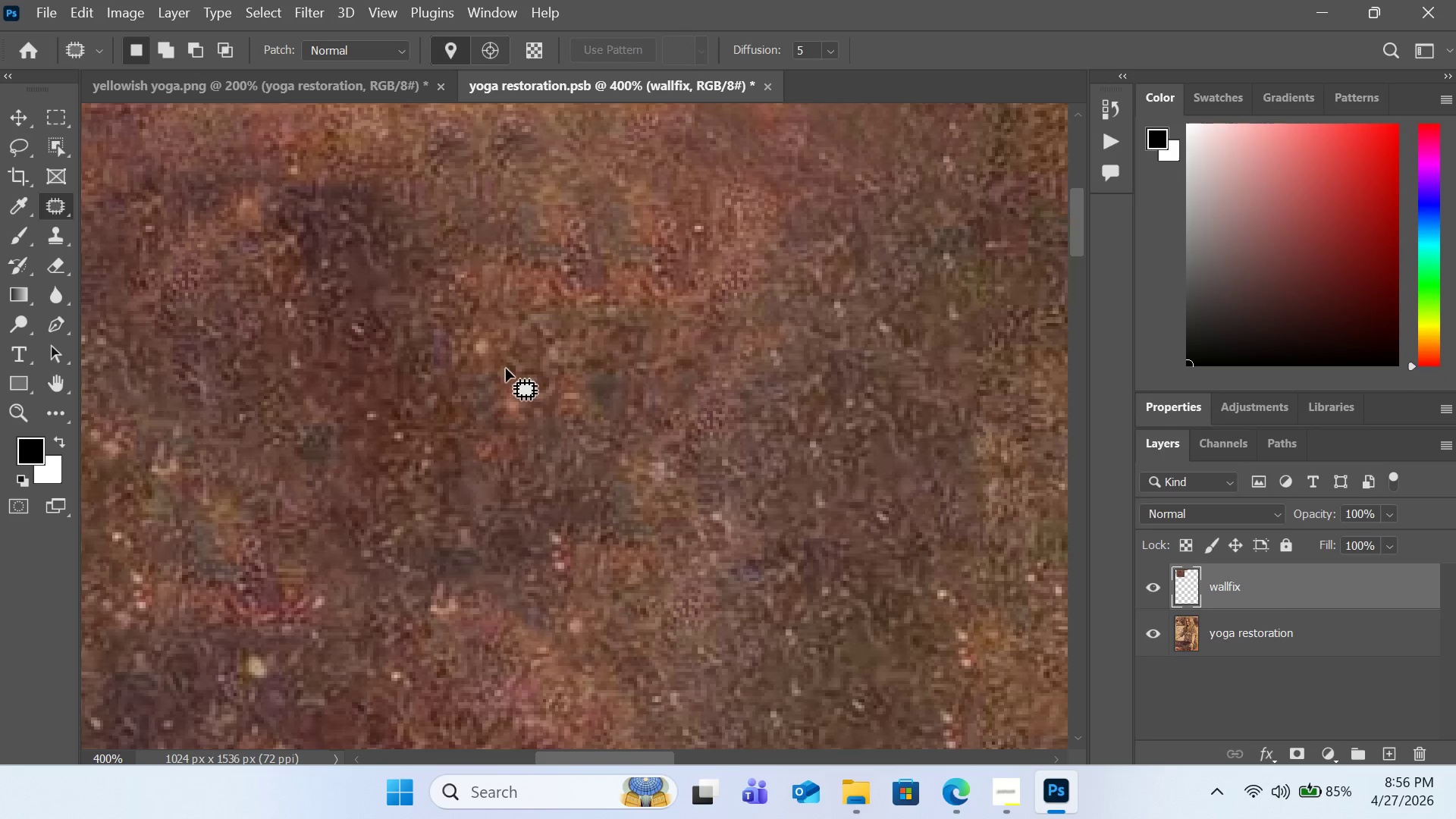 
left_click([509, 420])
 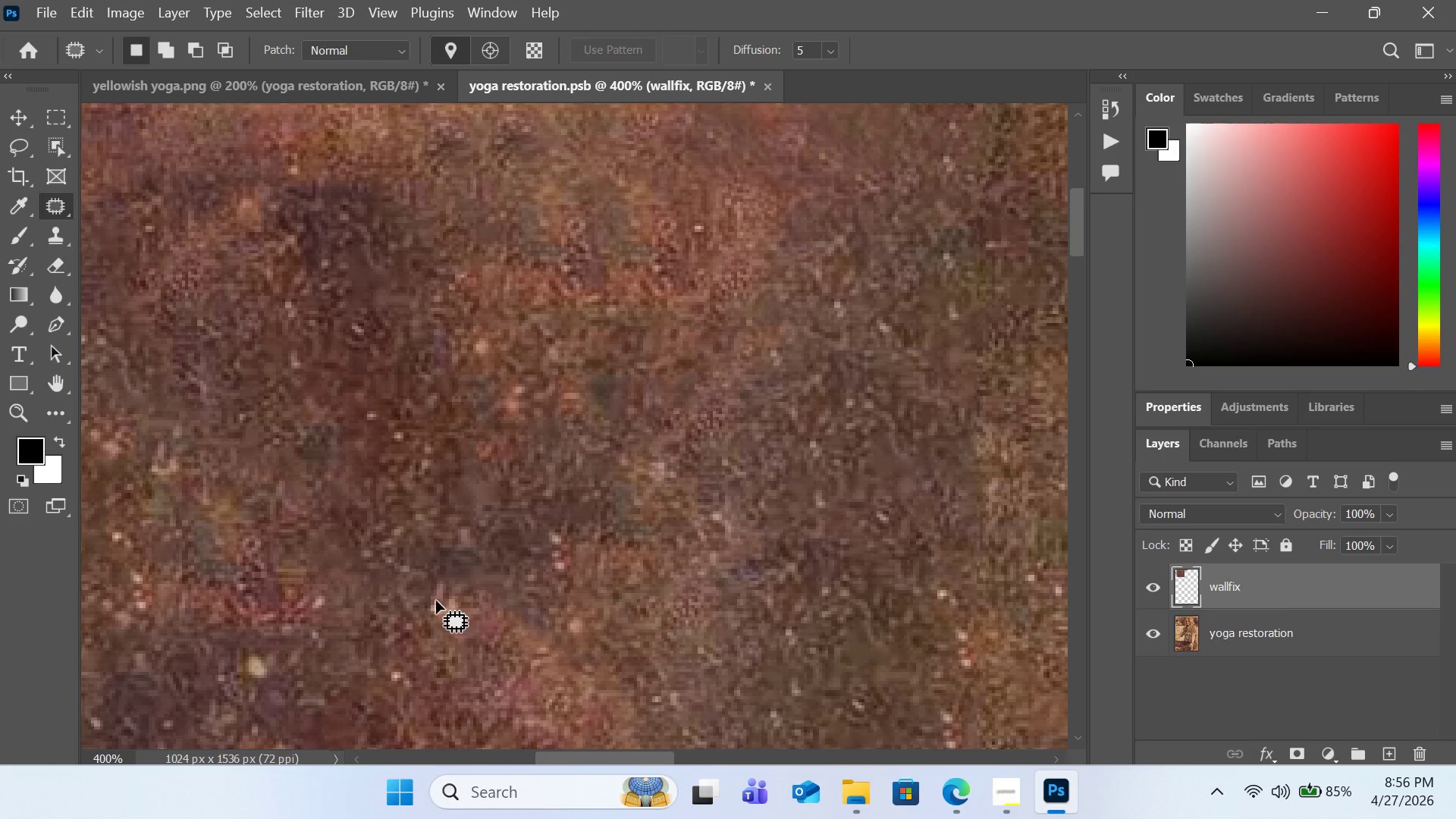 
left_click_drag(start_coordinate=[432, 604], to_coordinate=[429, 600])
 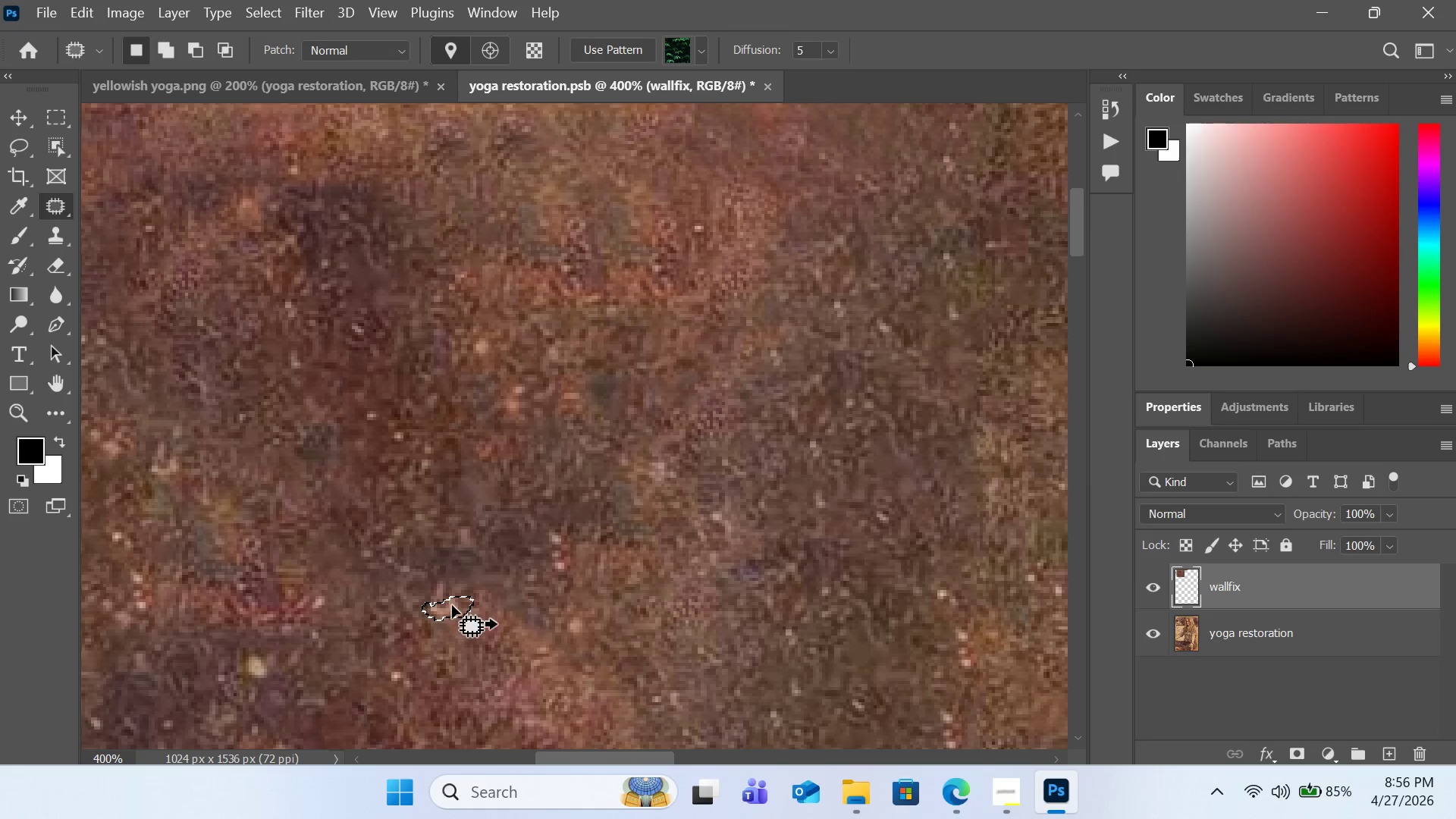 
left_click([452, 605])
 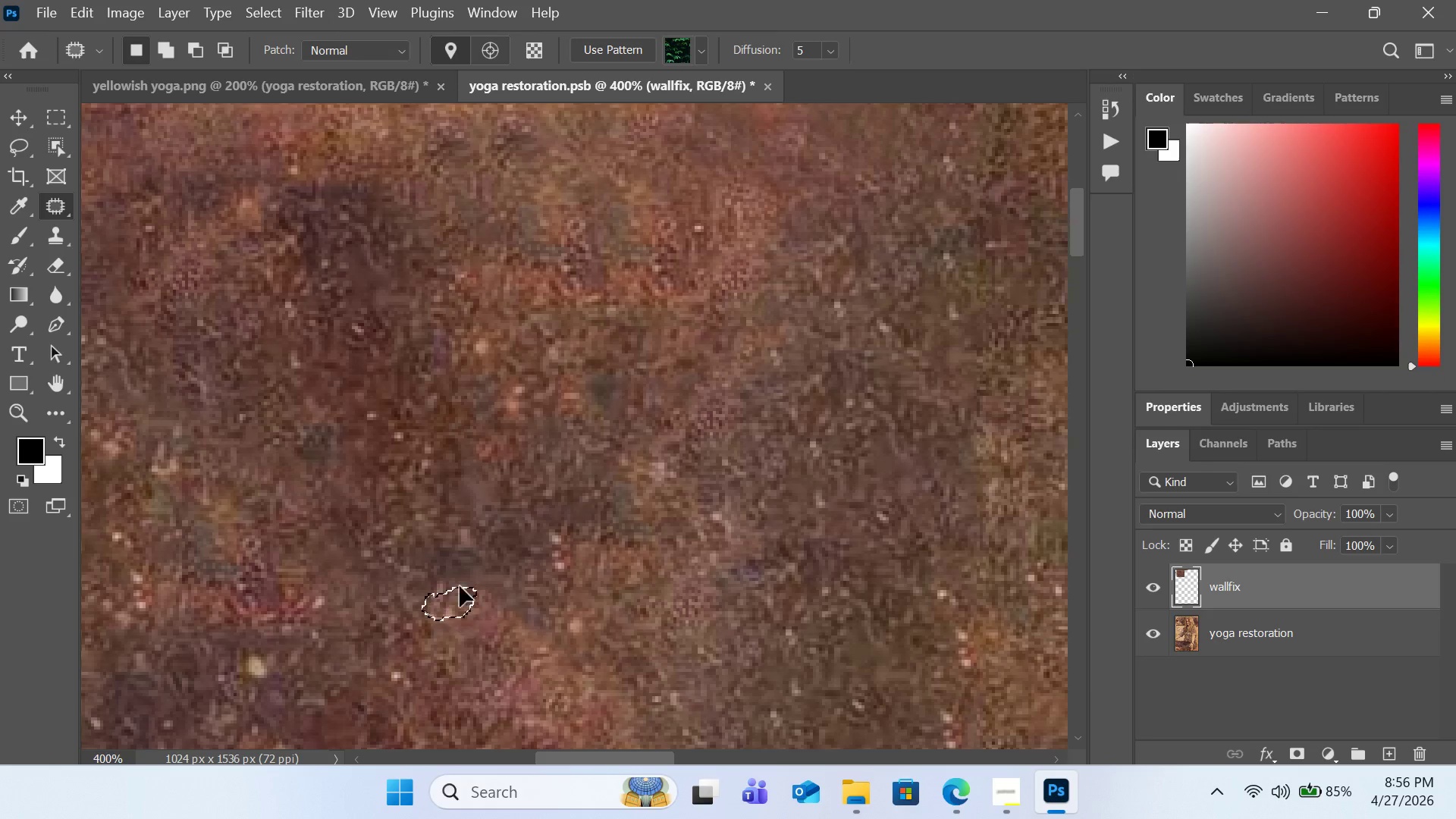 
left_click_drag(start_coordinate=[452, 605], to_coordinate=[460, 578])
 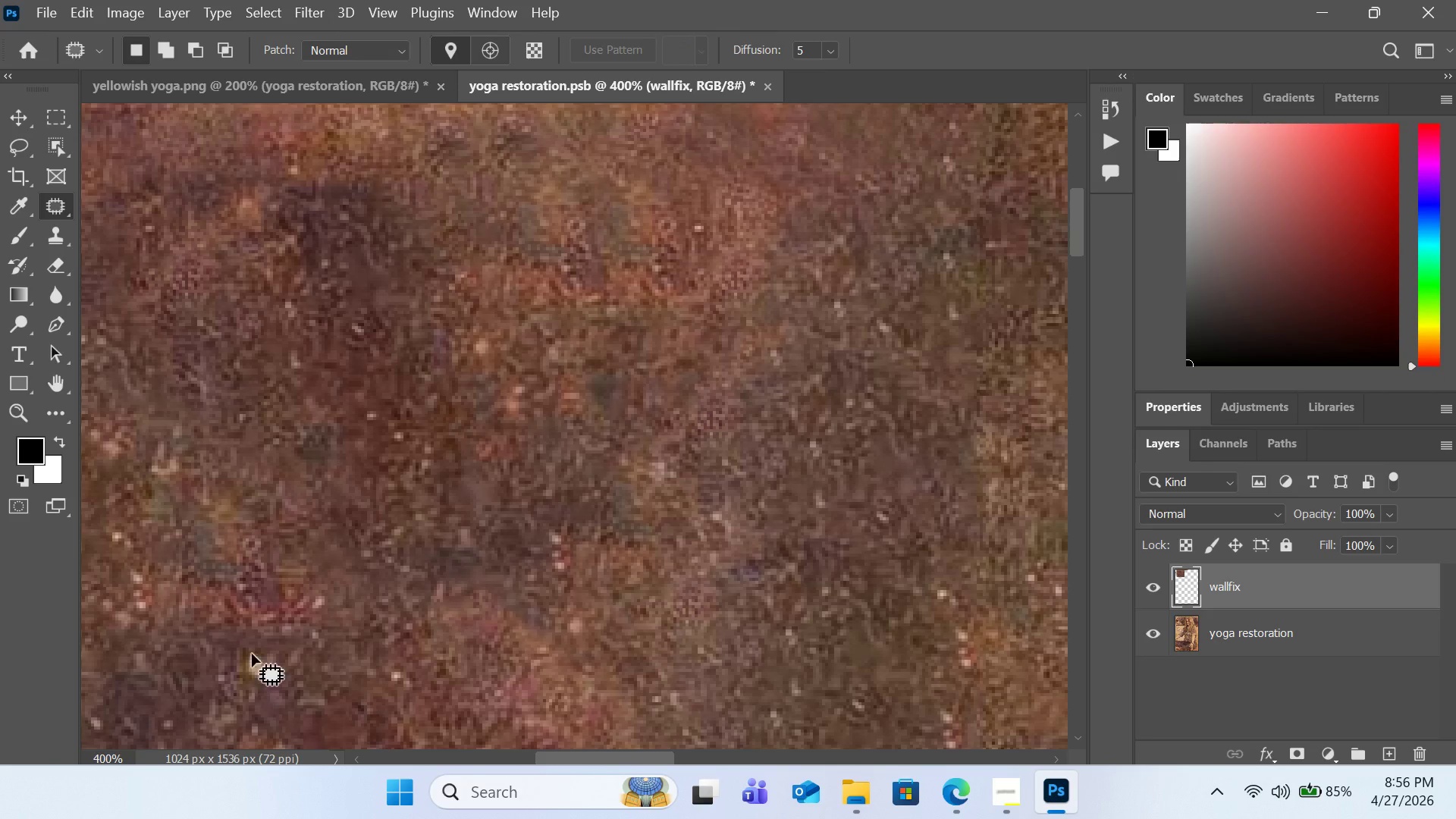 
left_click_drag(start_coordinate=[264, 651], to_coordinate=[257, 655])
 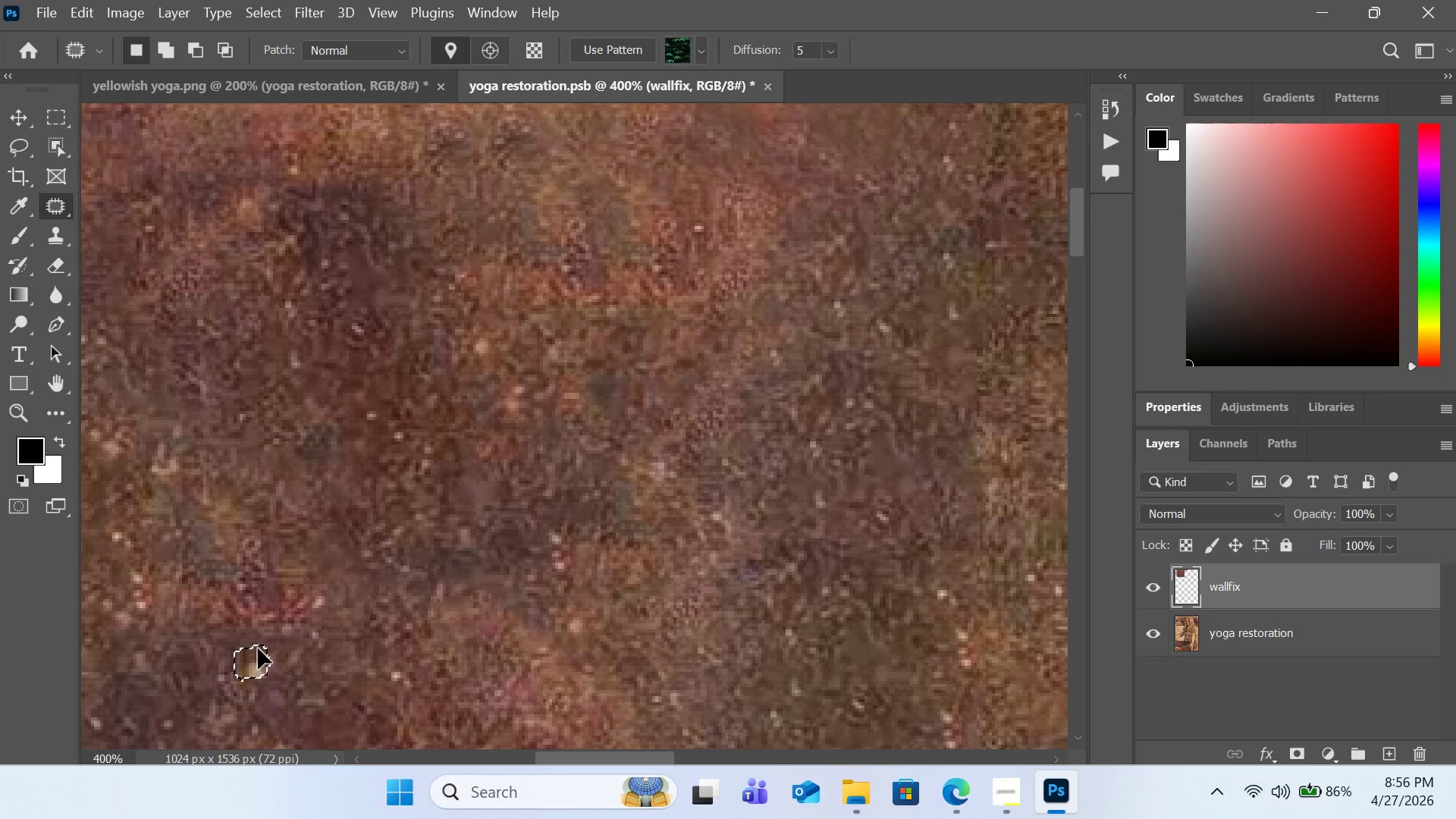 
left_click_drag(start_coordinate=[253, 661], to_coordinate=[261, 639])
 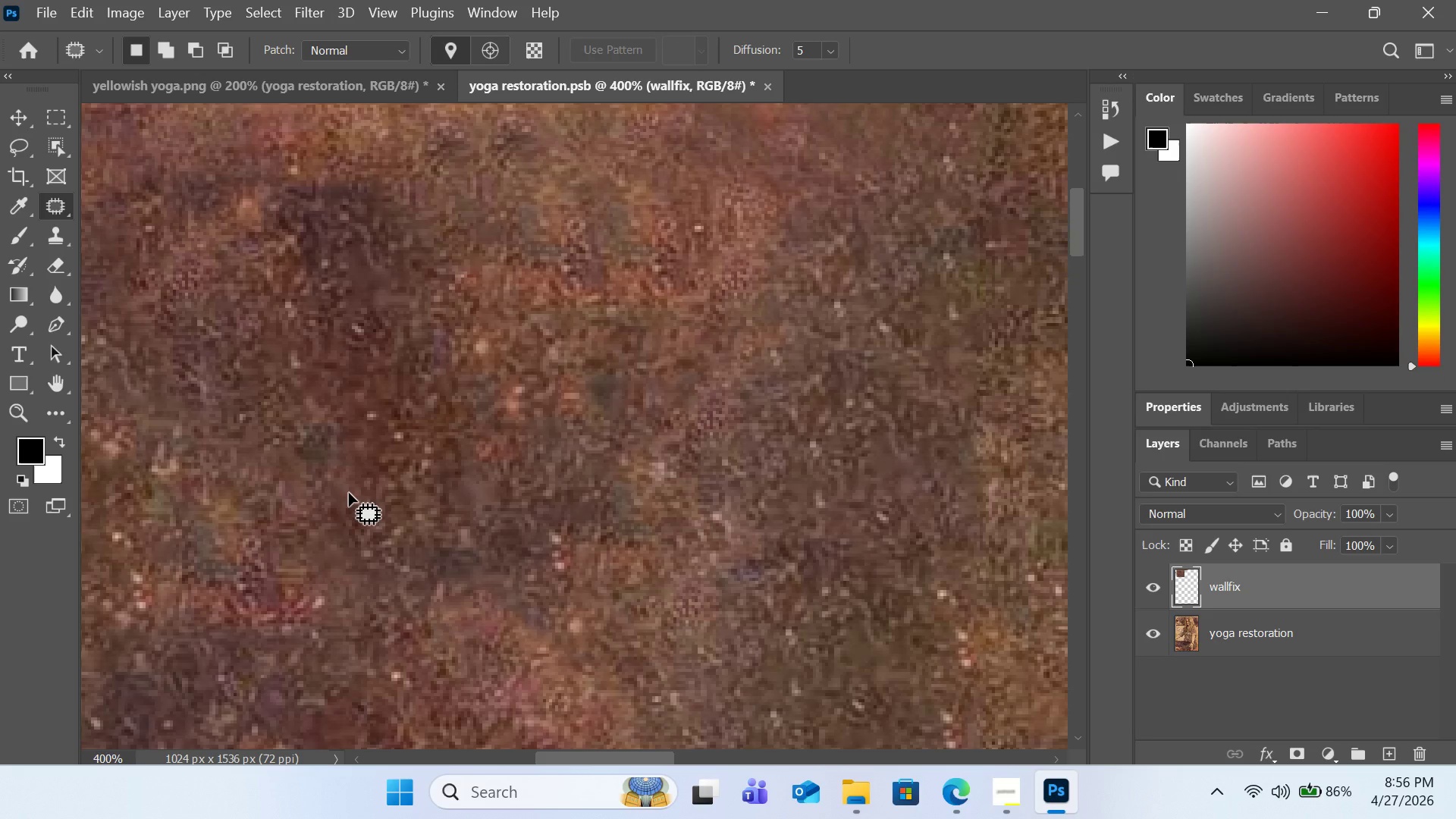 
scroll: coordinate [349, 492], scroll_direction: up, amount: 11.0
 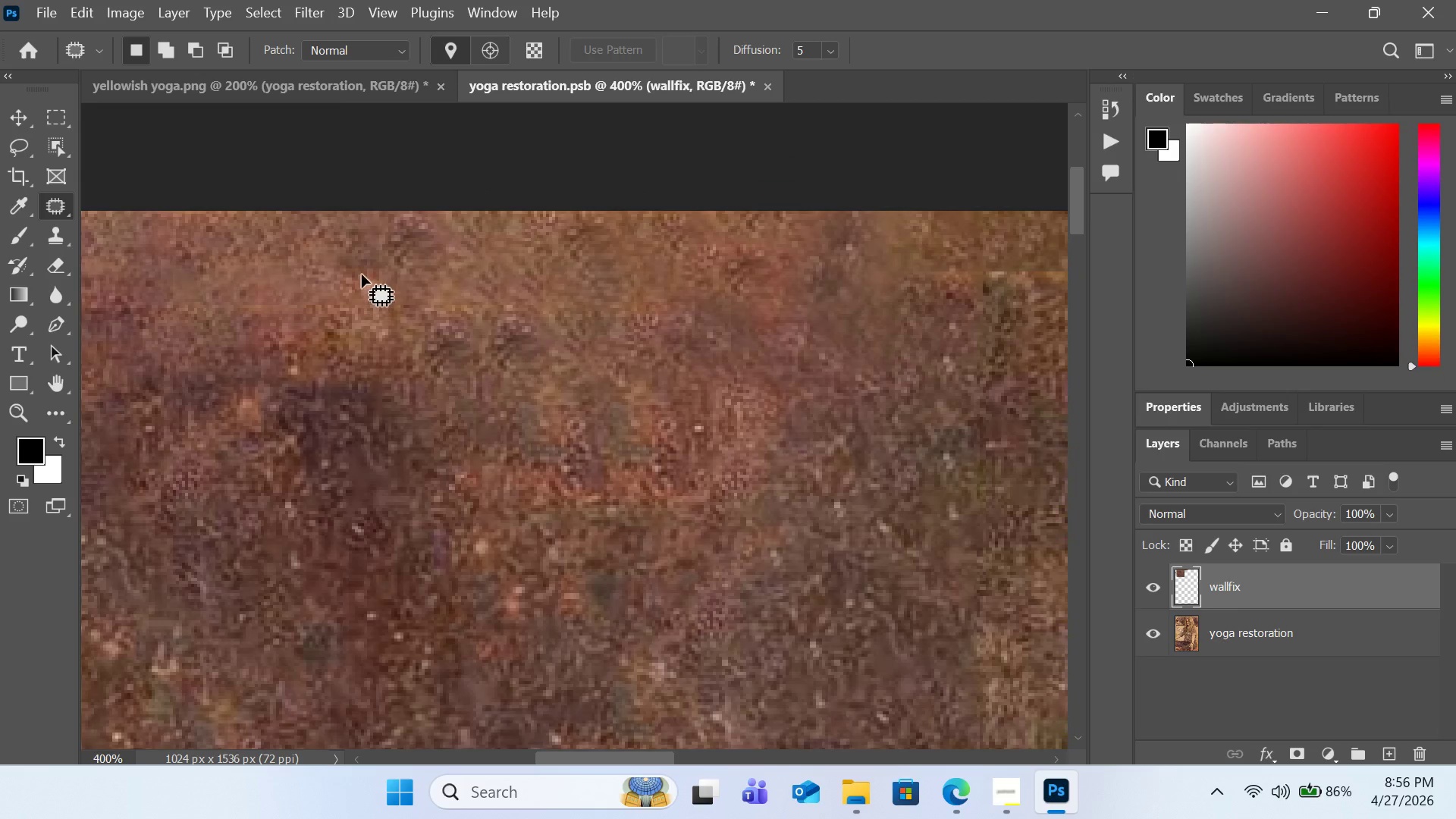 
left_click_drag(start_coordinate=[362, 275], to_coordinate=[367, 277])
 